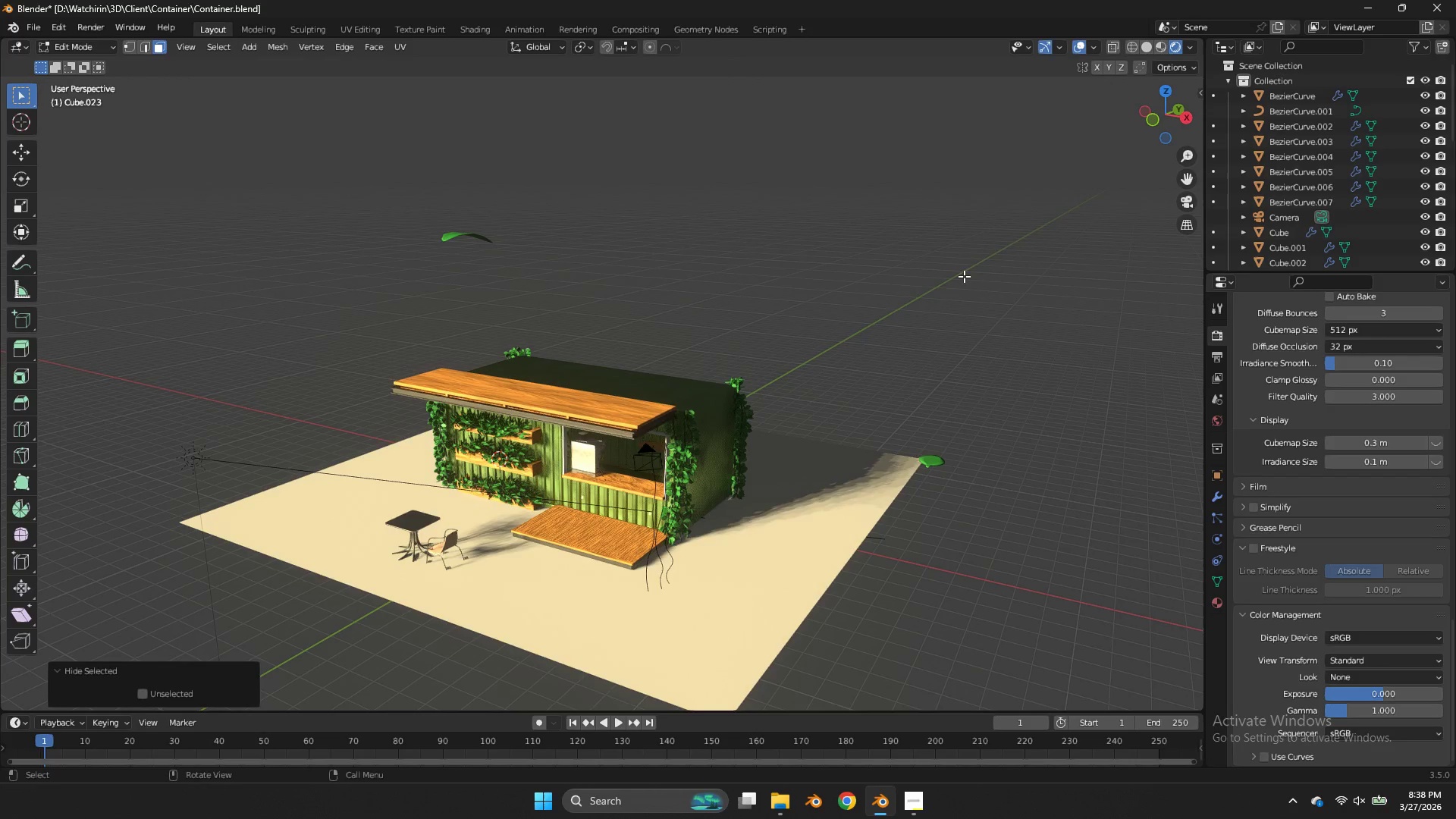 
key(Control+Z)
 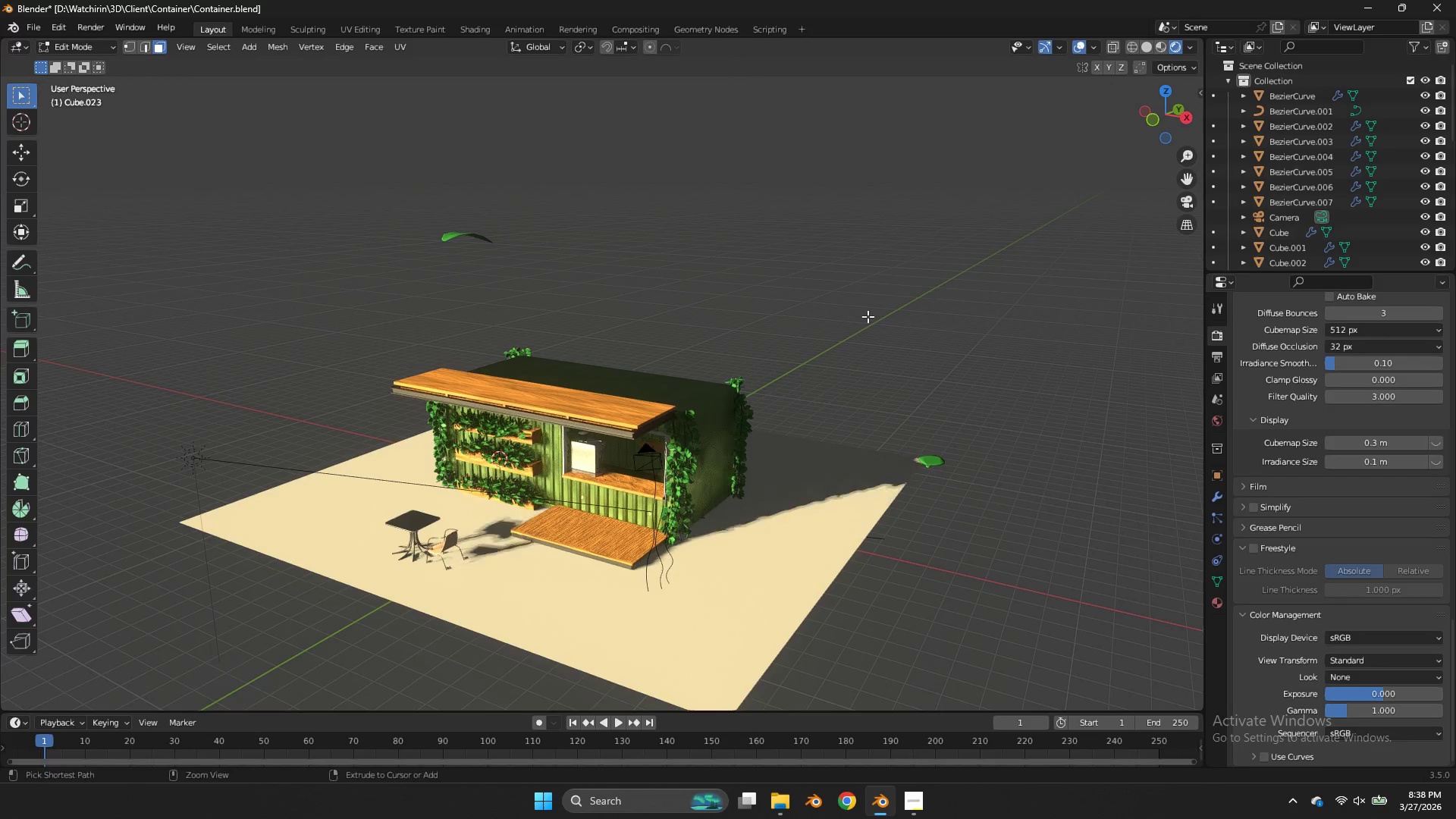 
key(Control+Z)
 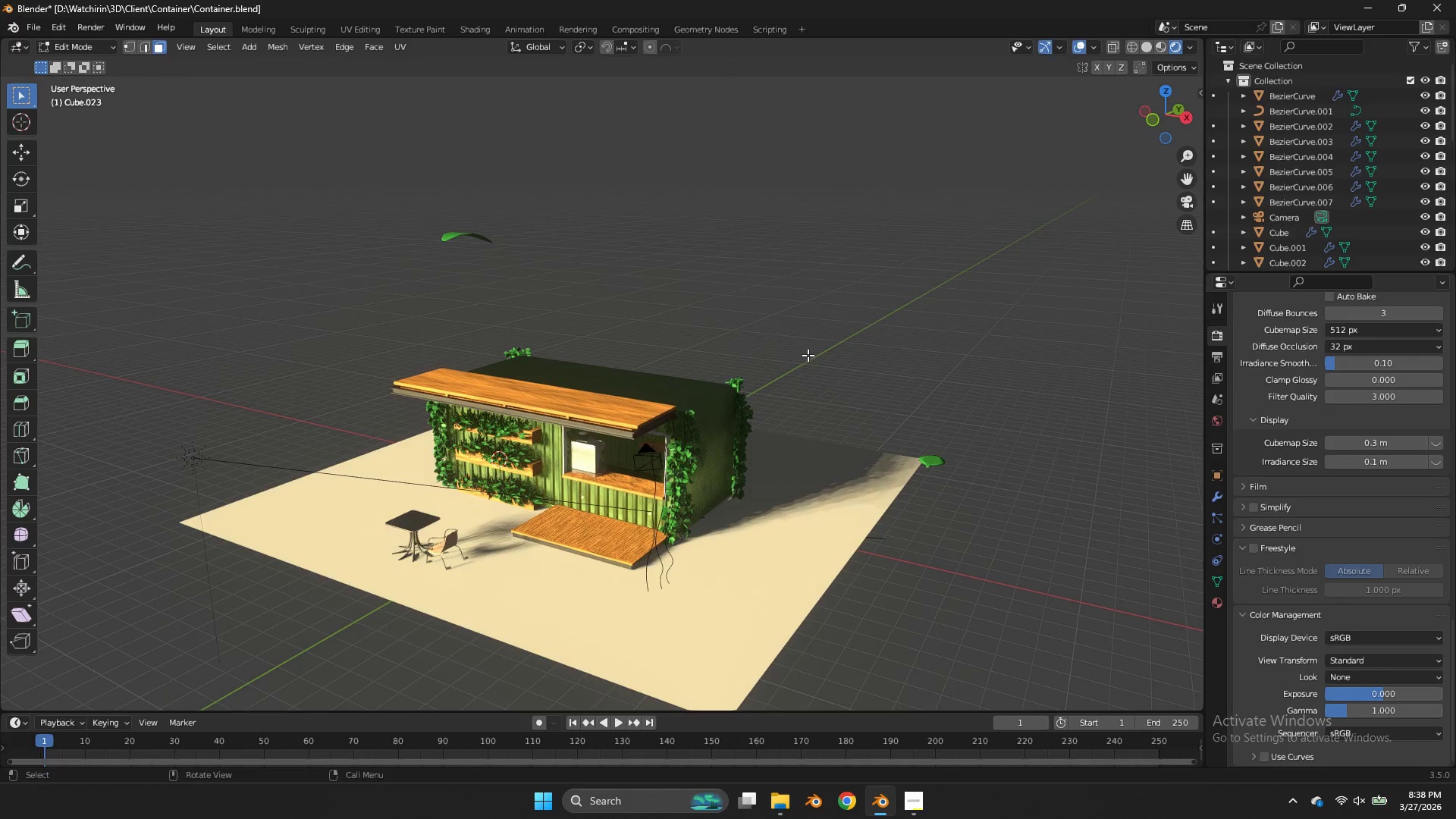 
type(GZ)
 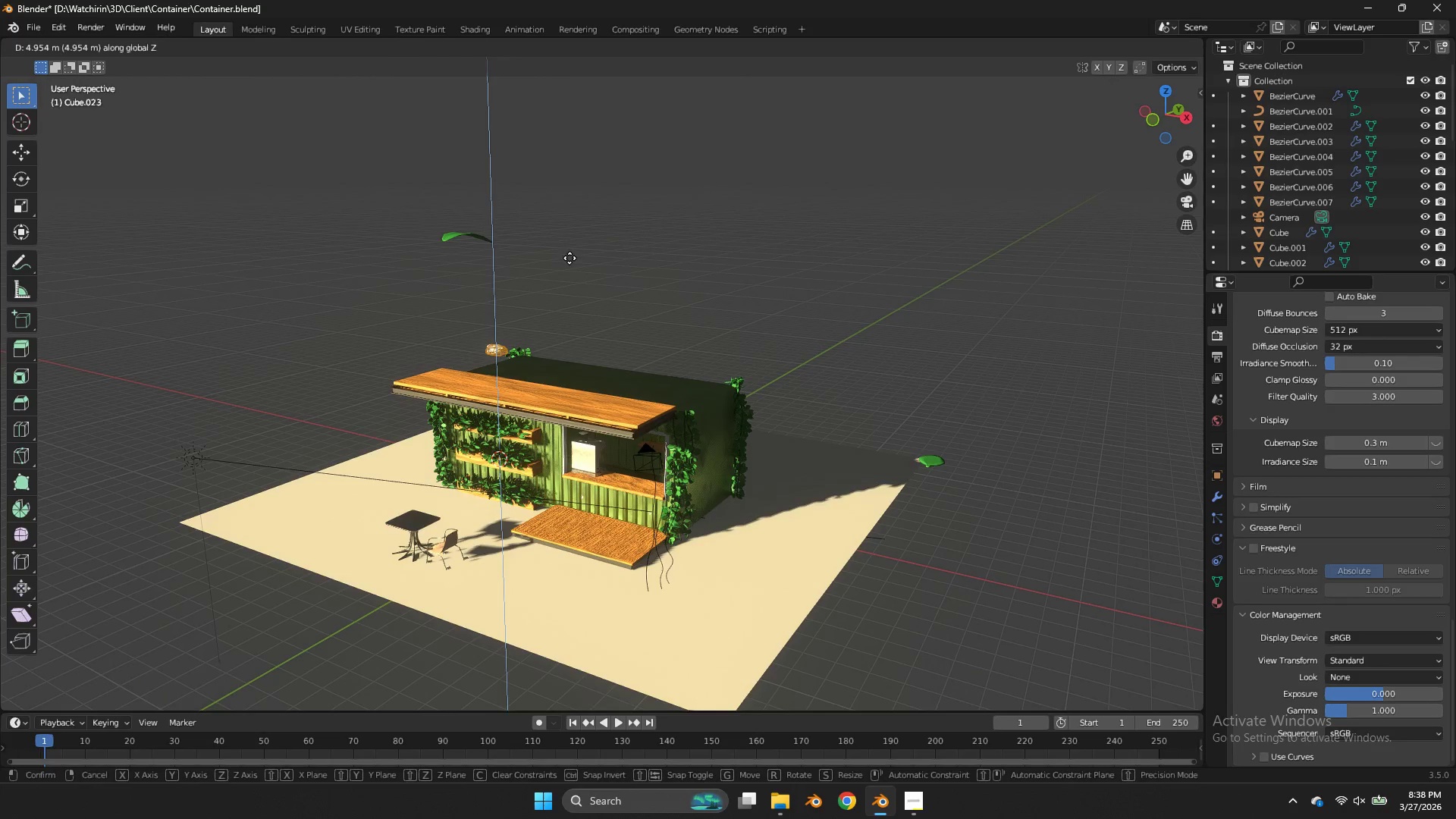 
left_click([570, 260])
 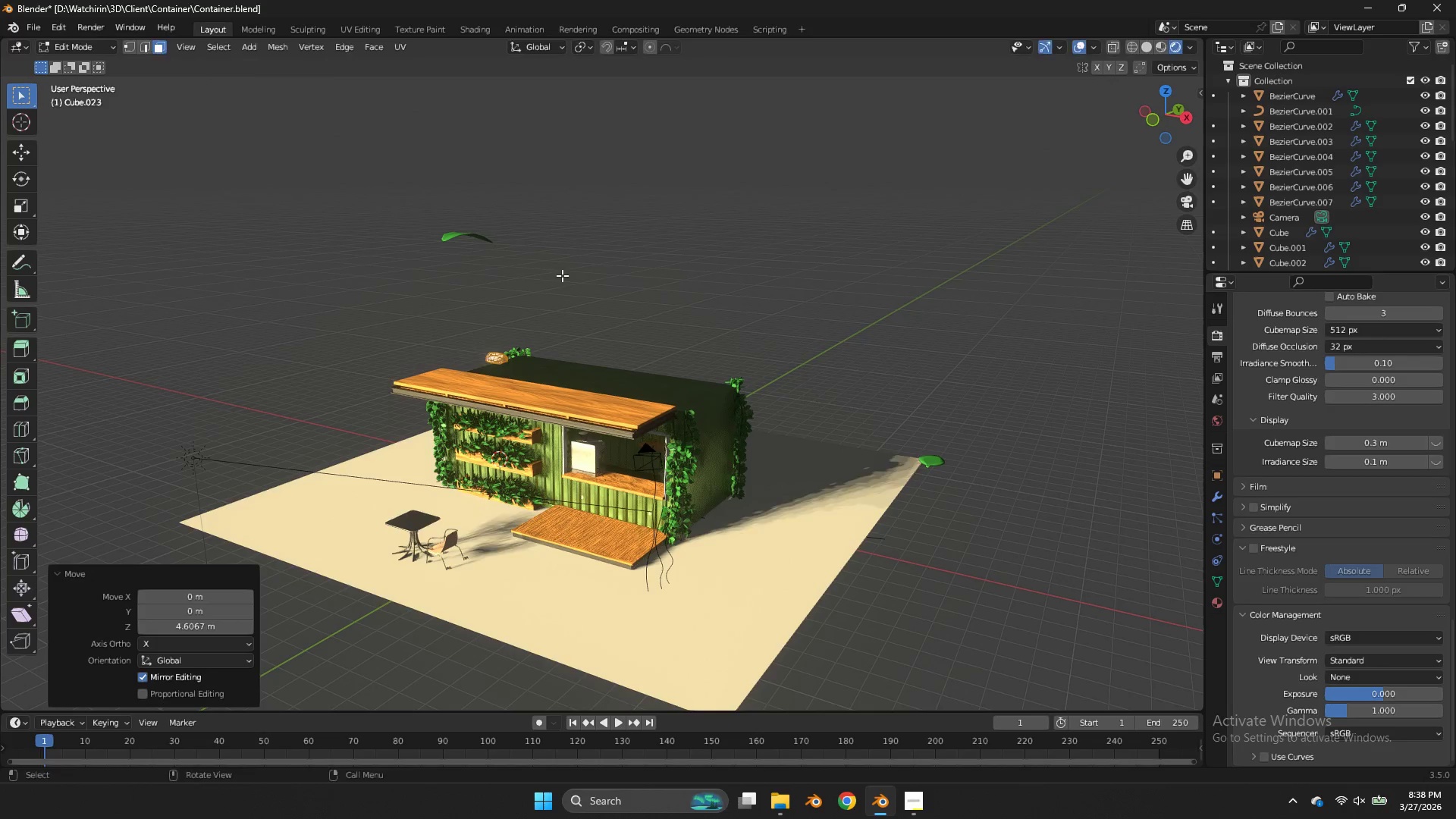 
key(G)
 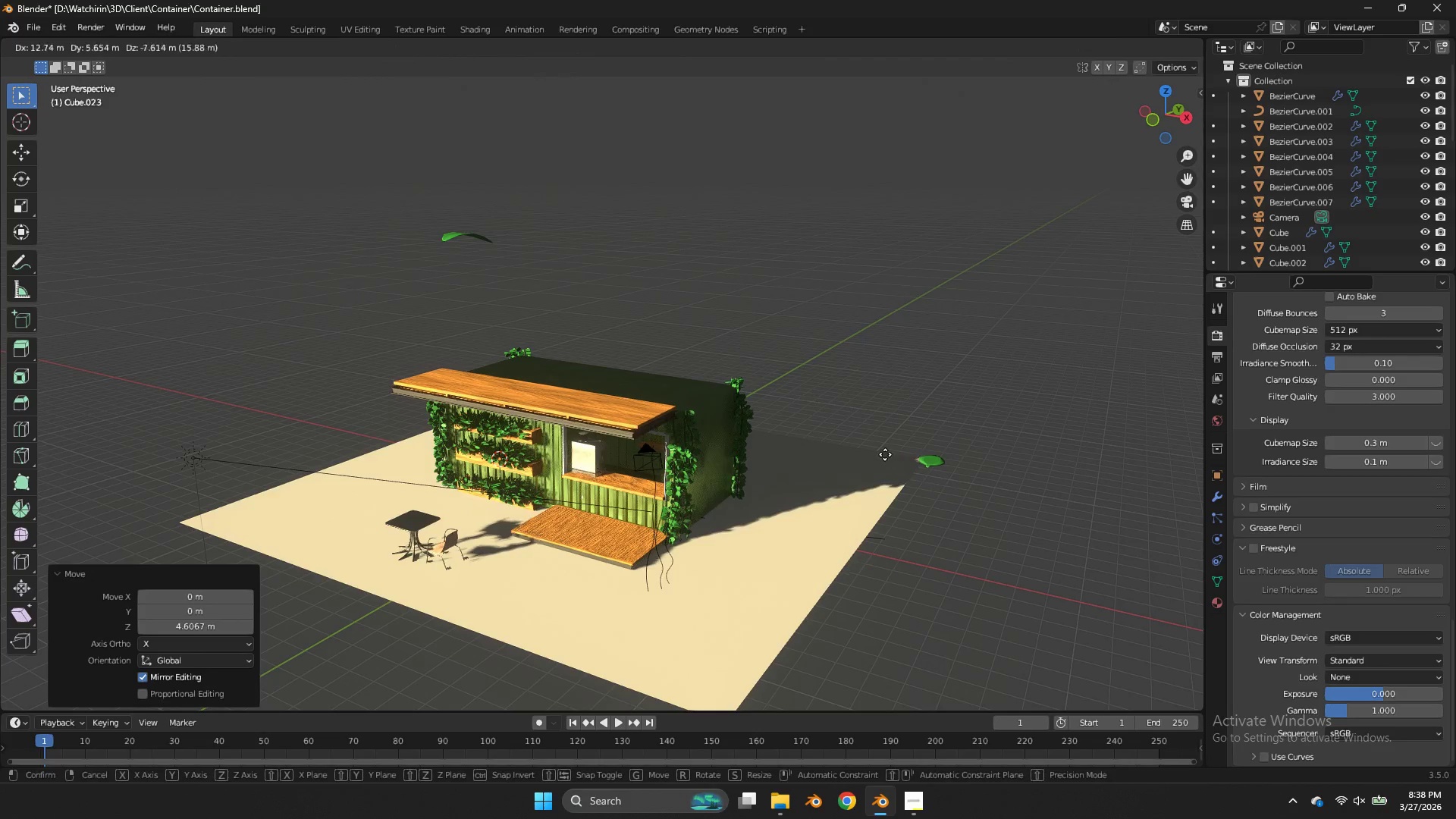 
left_click([885, 454])
 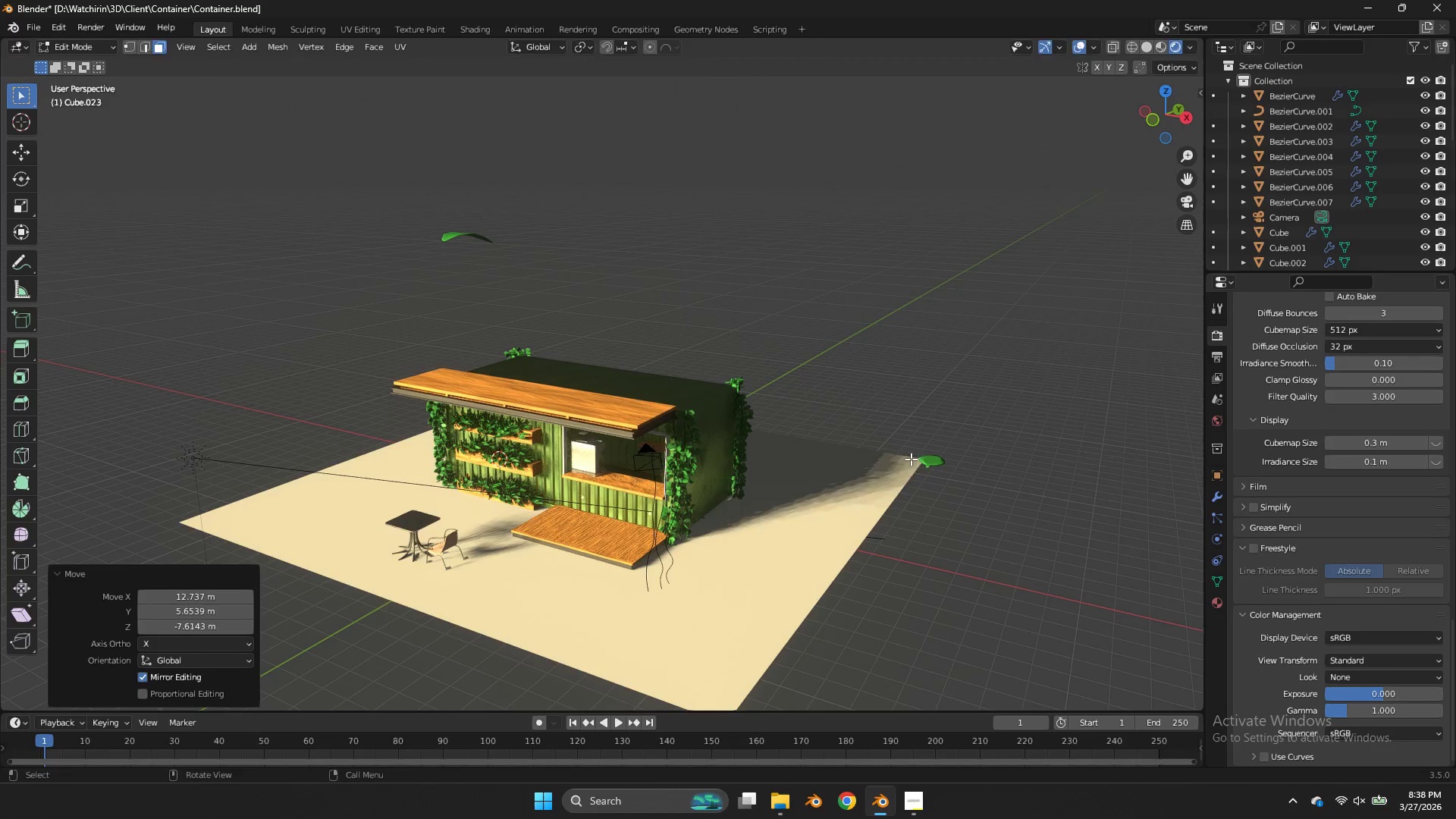 
key(G)
 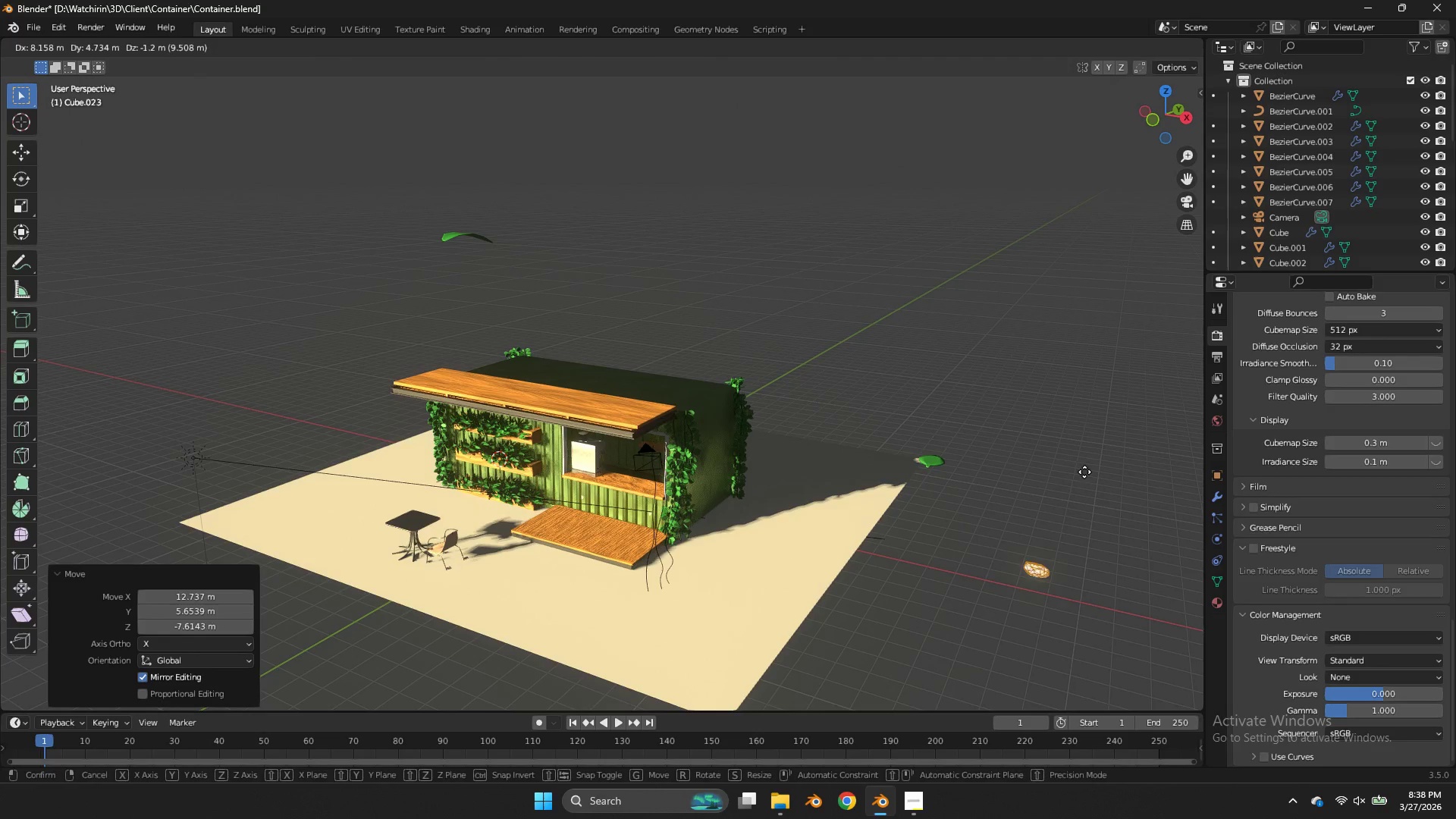 
left_click([1079, 472])
 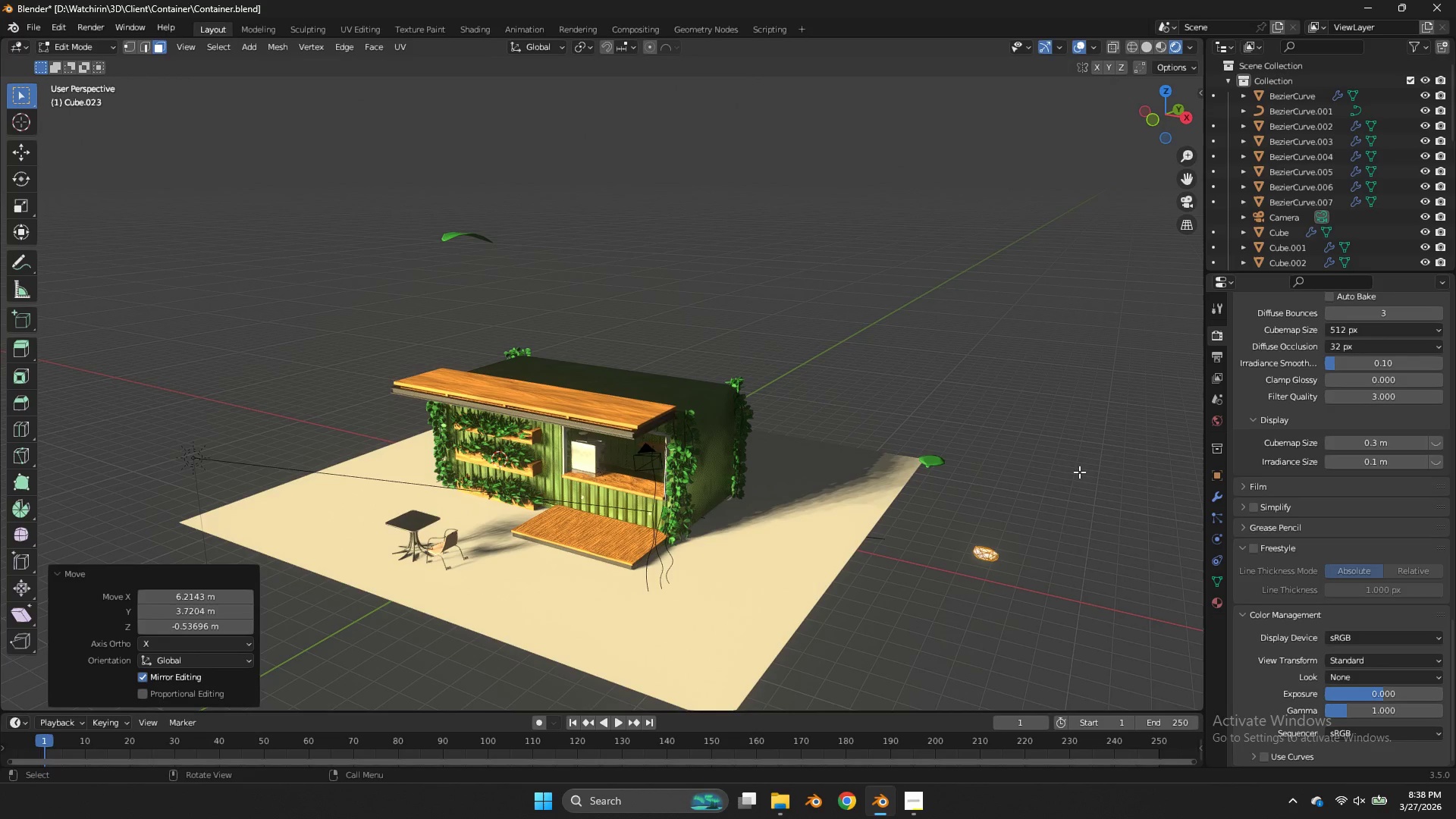 
key(Control+S)
 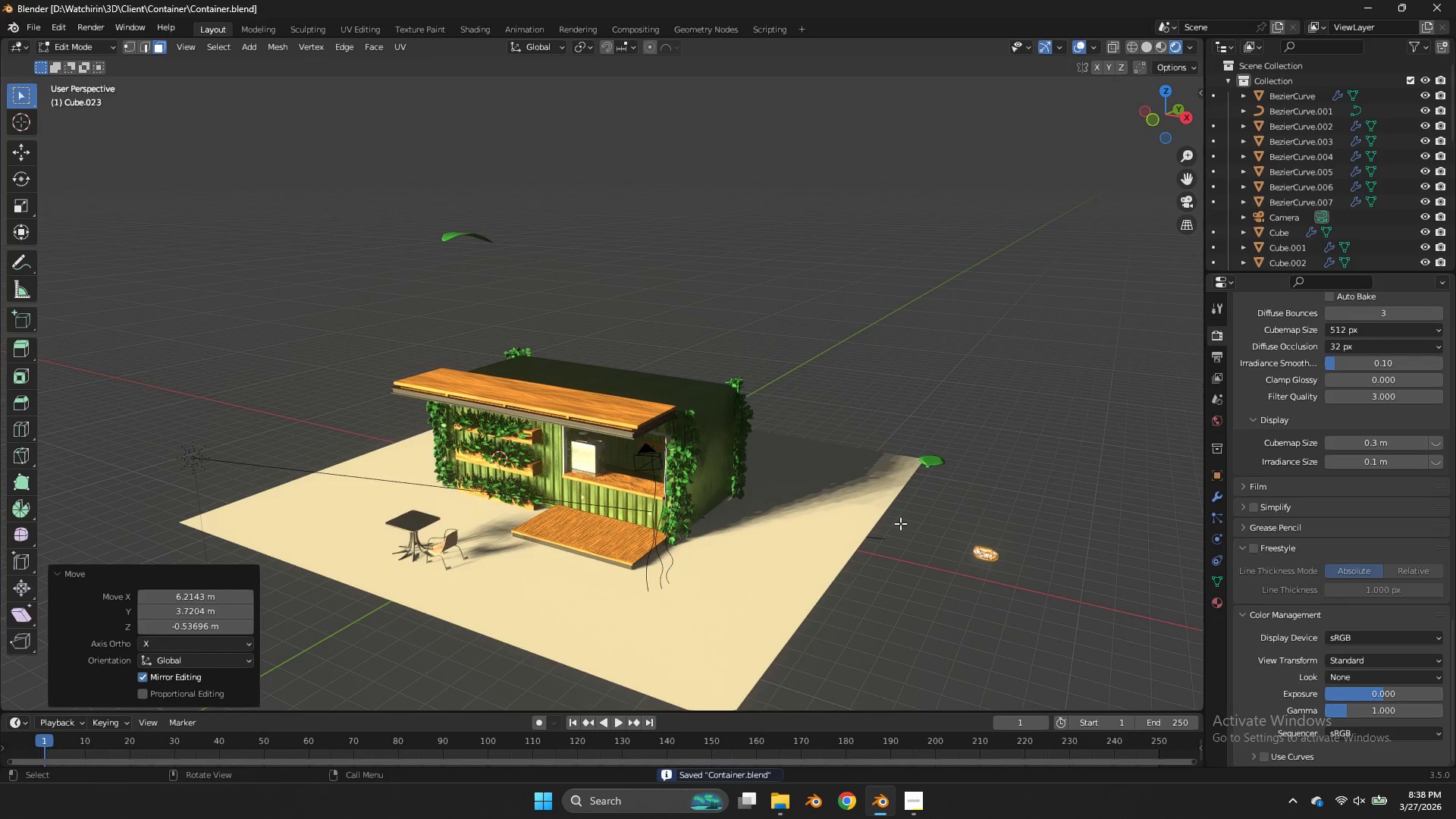 
left_click([858, 535])
 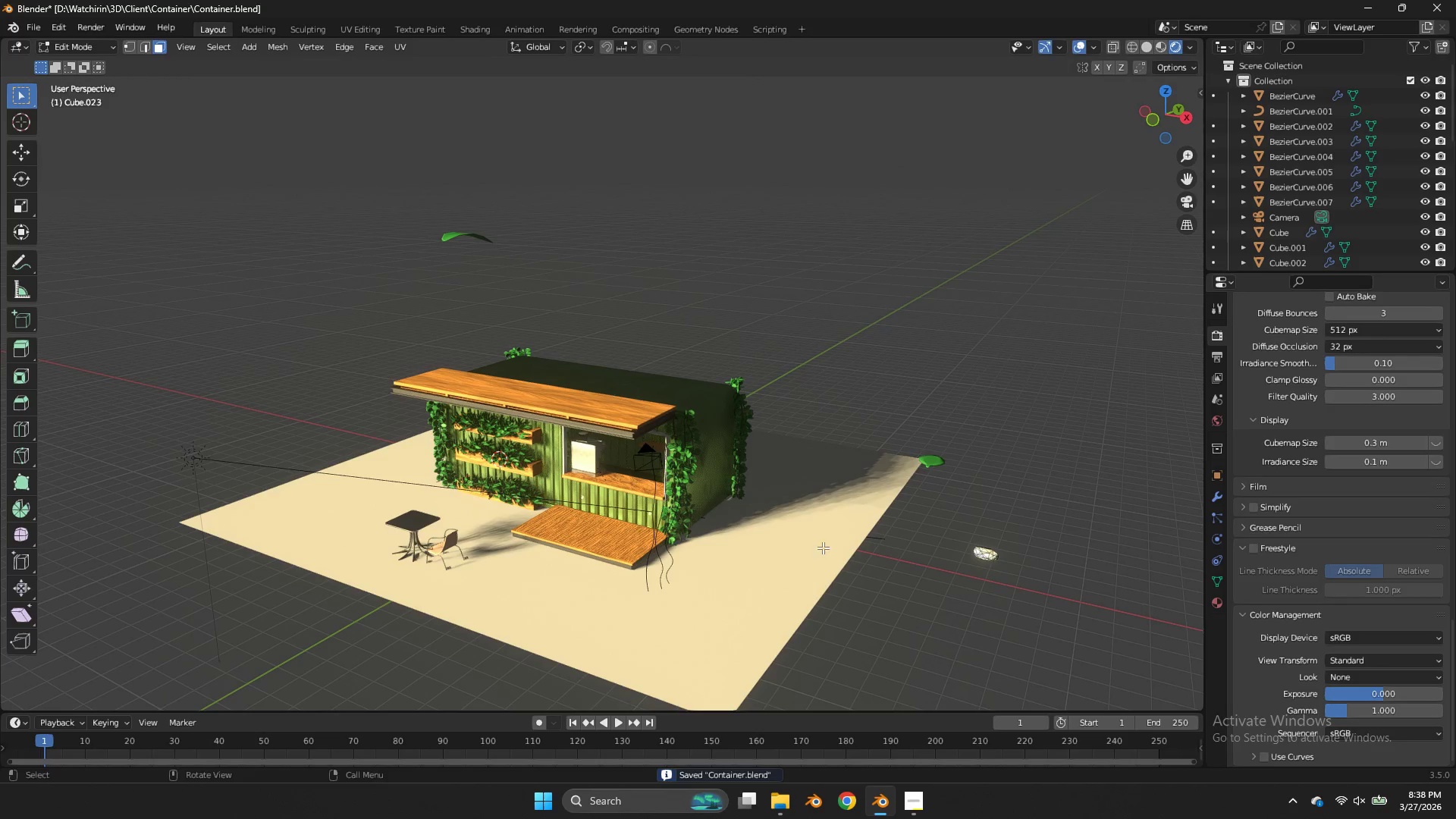 
key(Tab)
 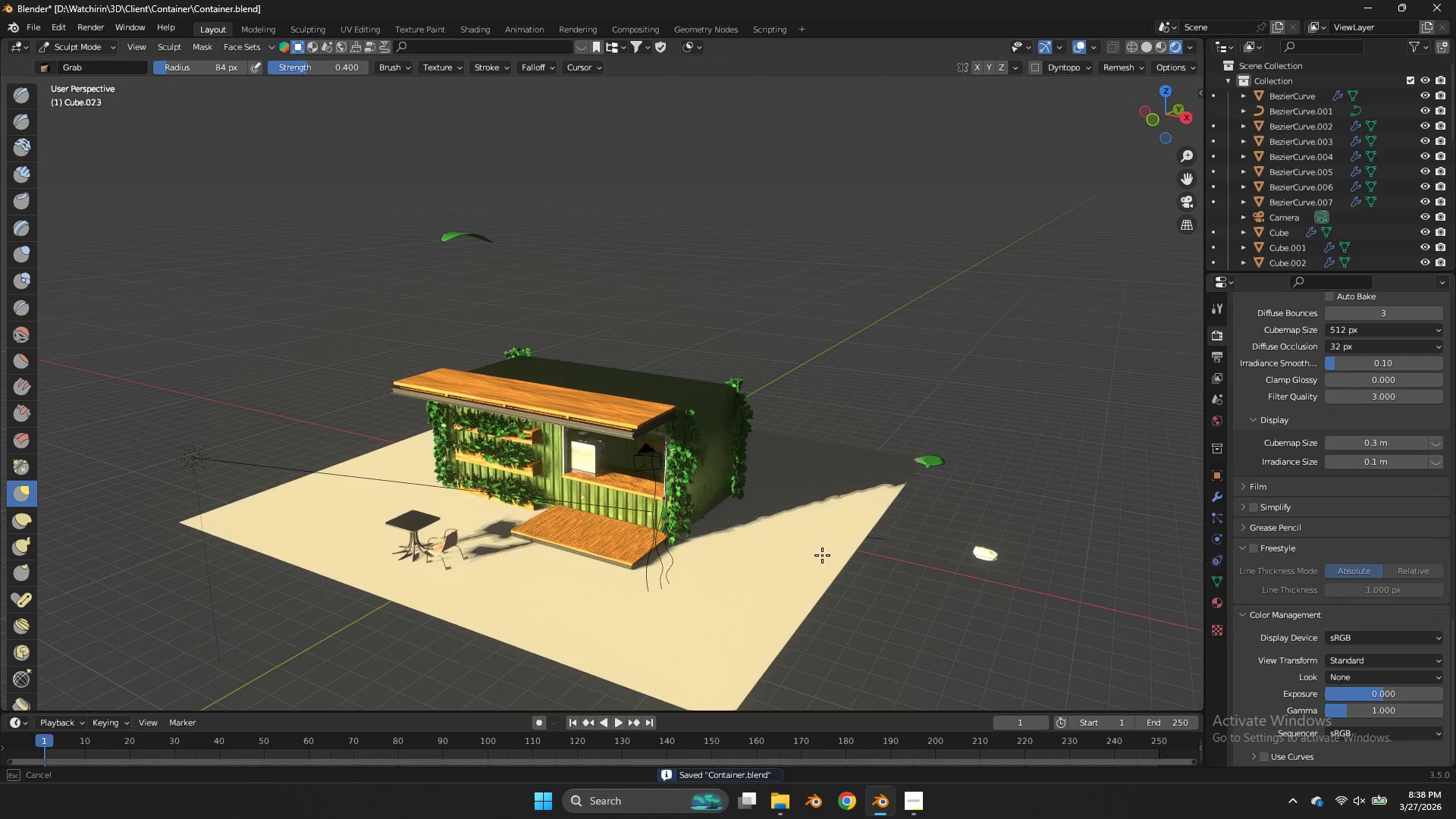 
left_click([822, 555])
 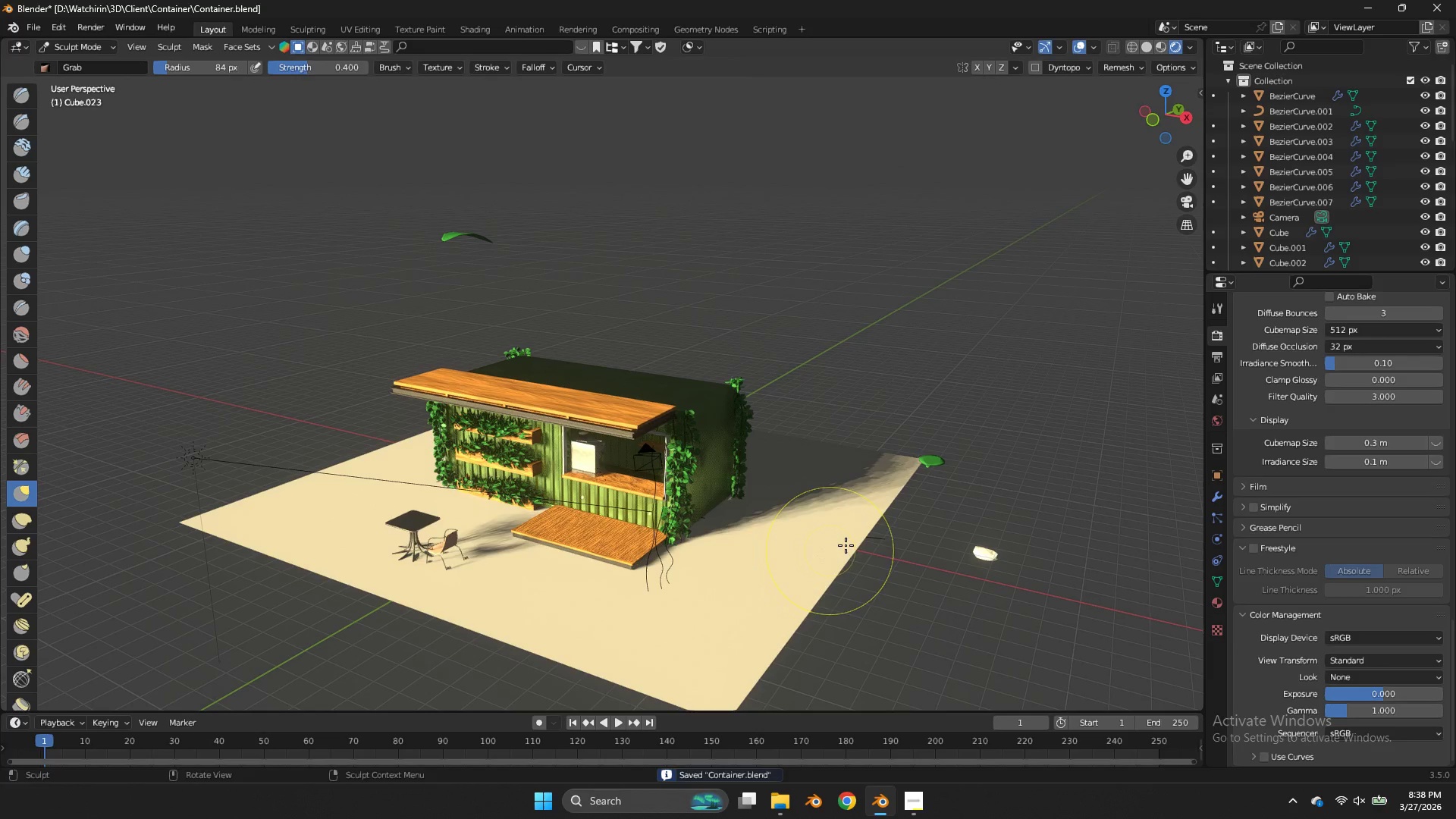 
key(Control+ControlLeft)
 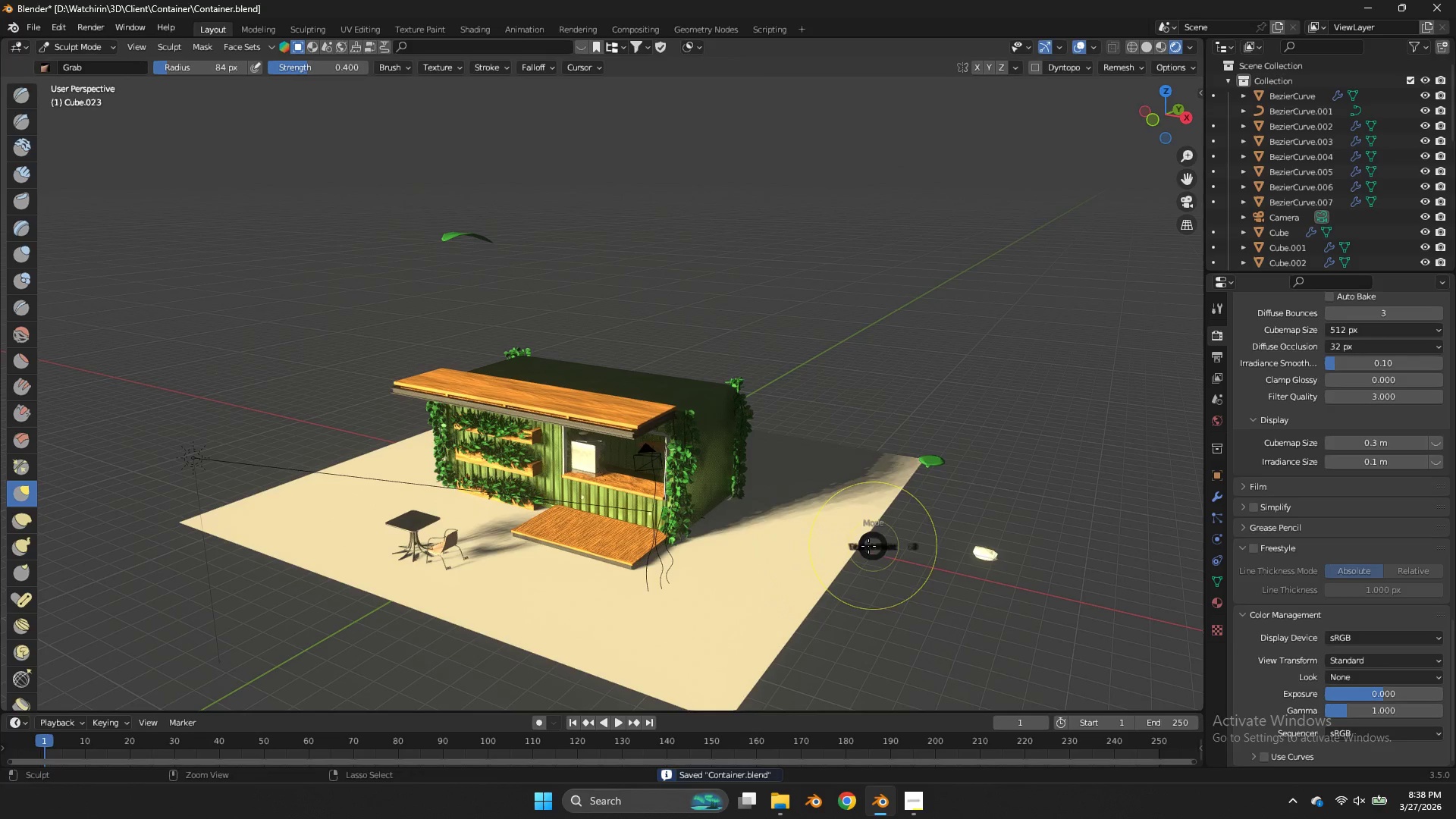 
key(Control+Tab)
 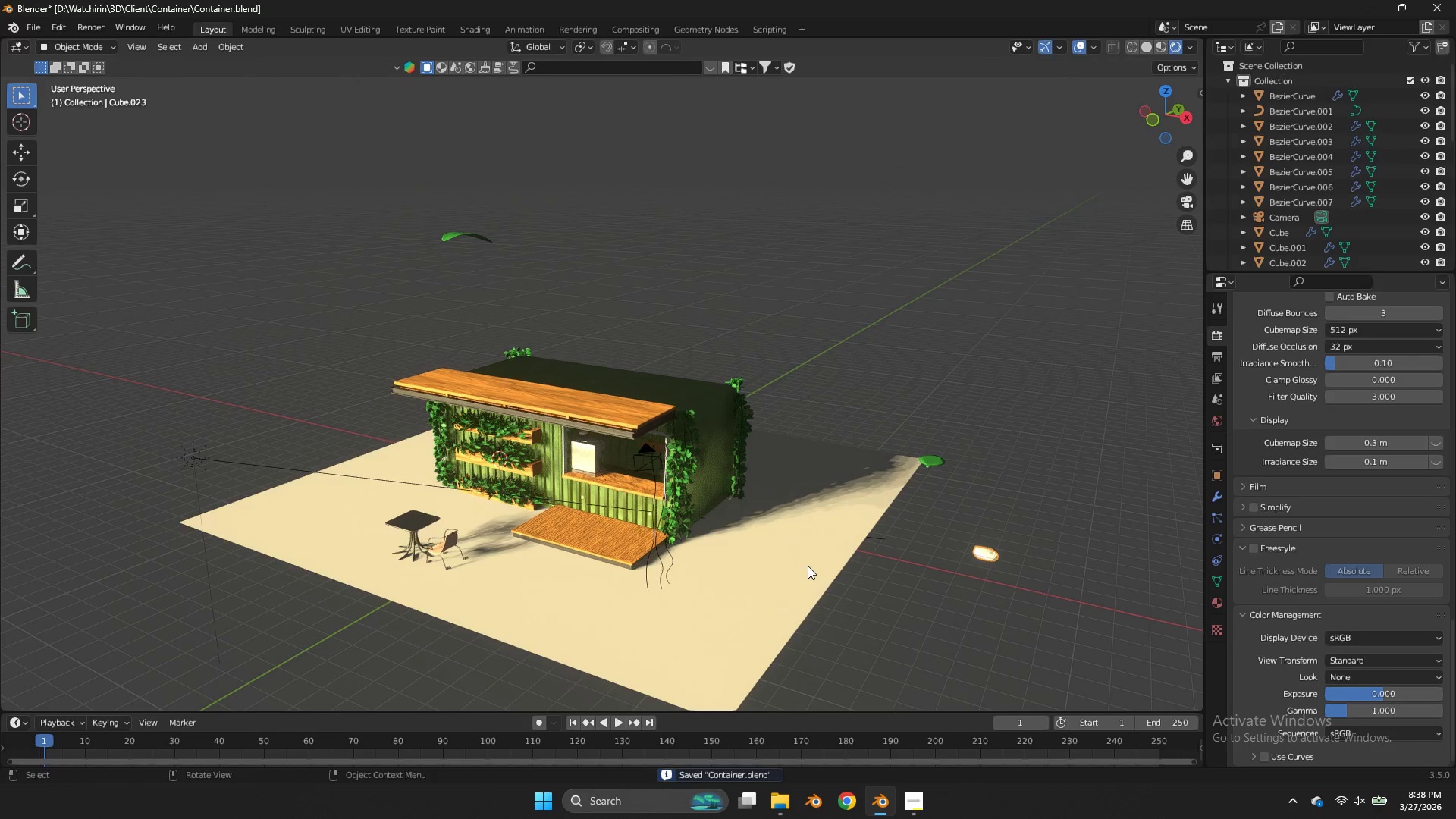 
left_click([808, 566])
 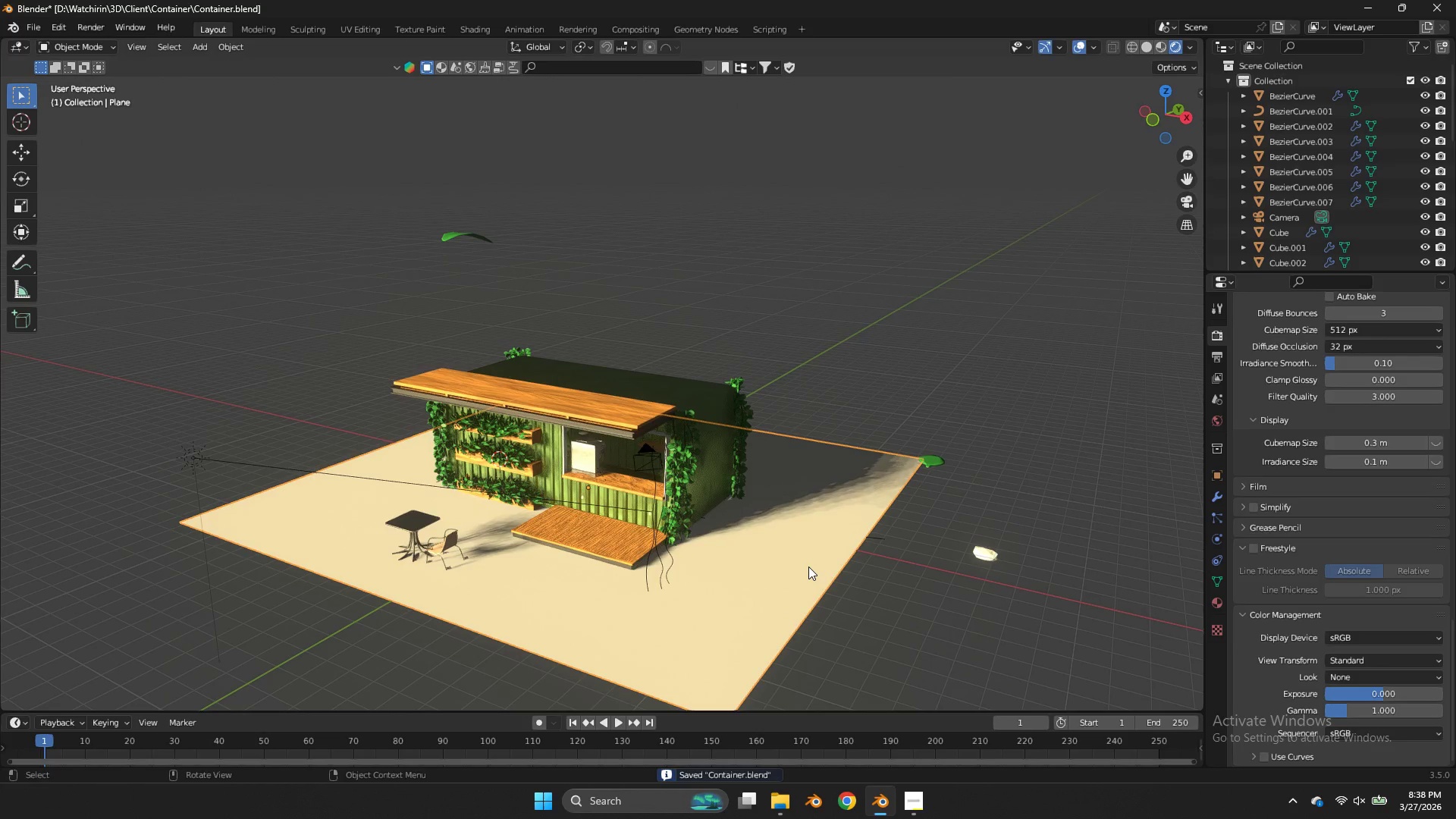 
type([F3]SCATTE)
key(Backspace)
key(Backspace)
key(Backspace)
key(Backspace)
key(Backspace)
key(Backspace)
key(Backspace)
key(Backspace)
key(Backspace)
key(Backspace)
 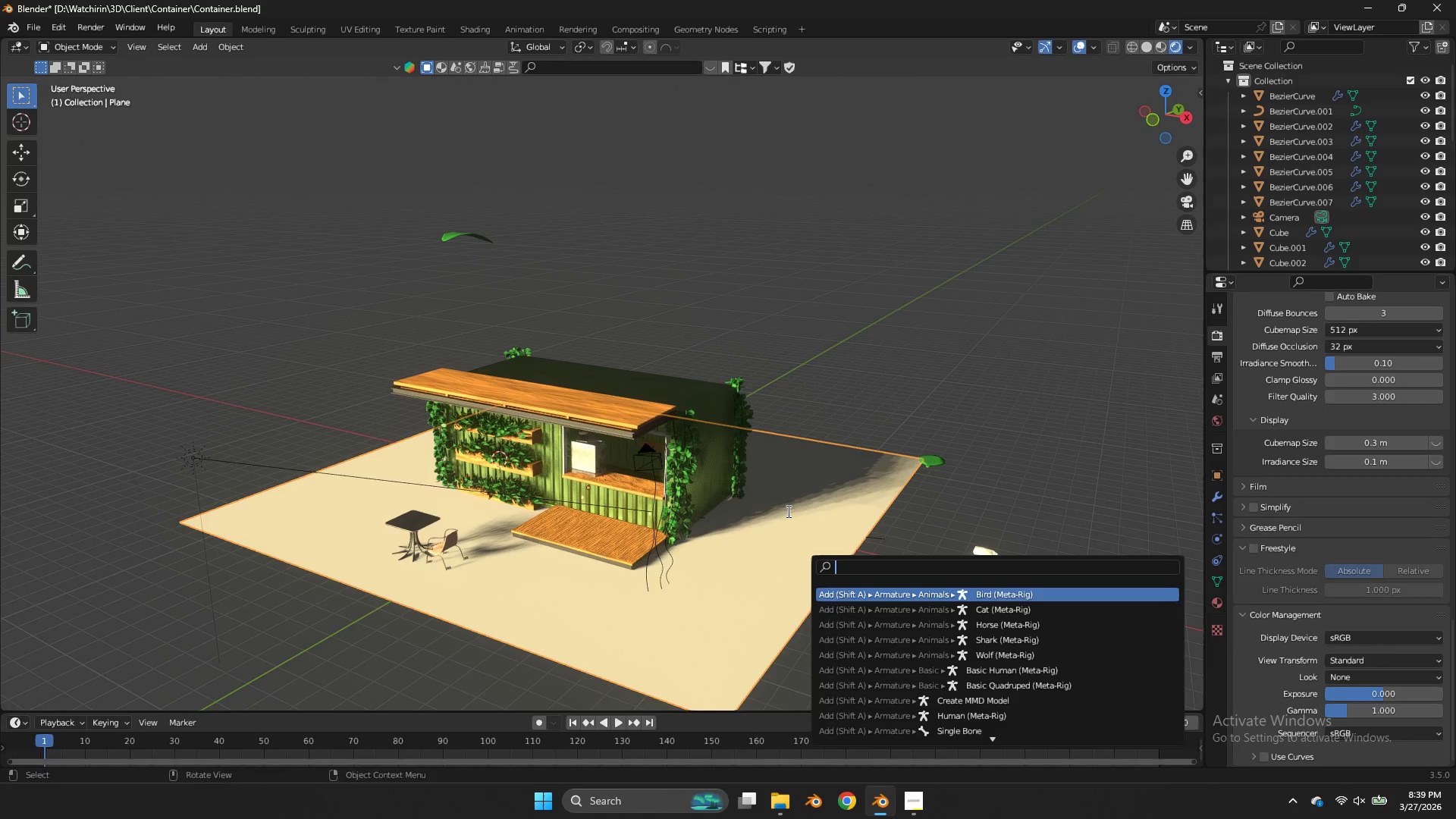 
wait(8.89)
 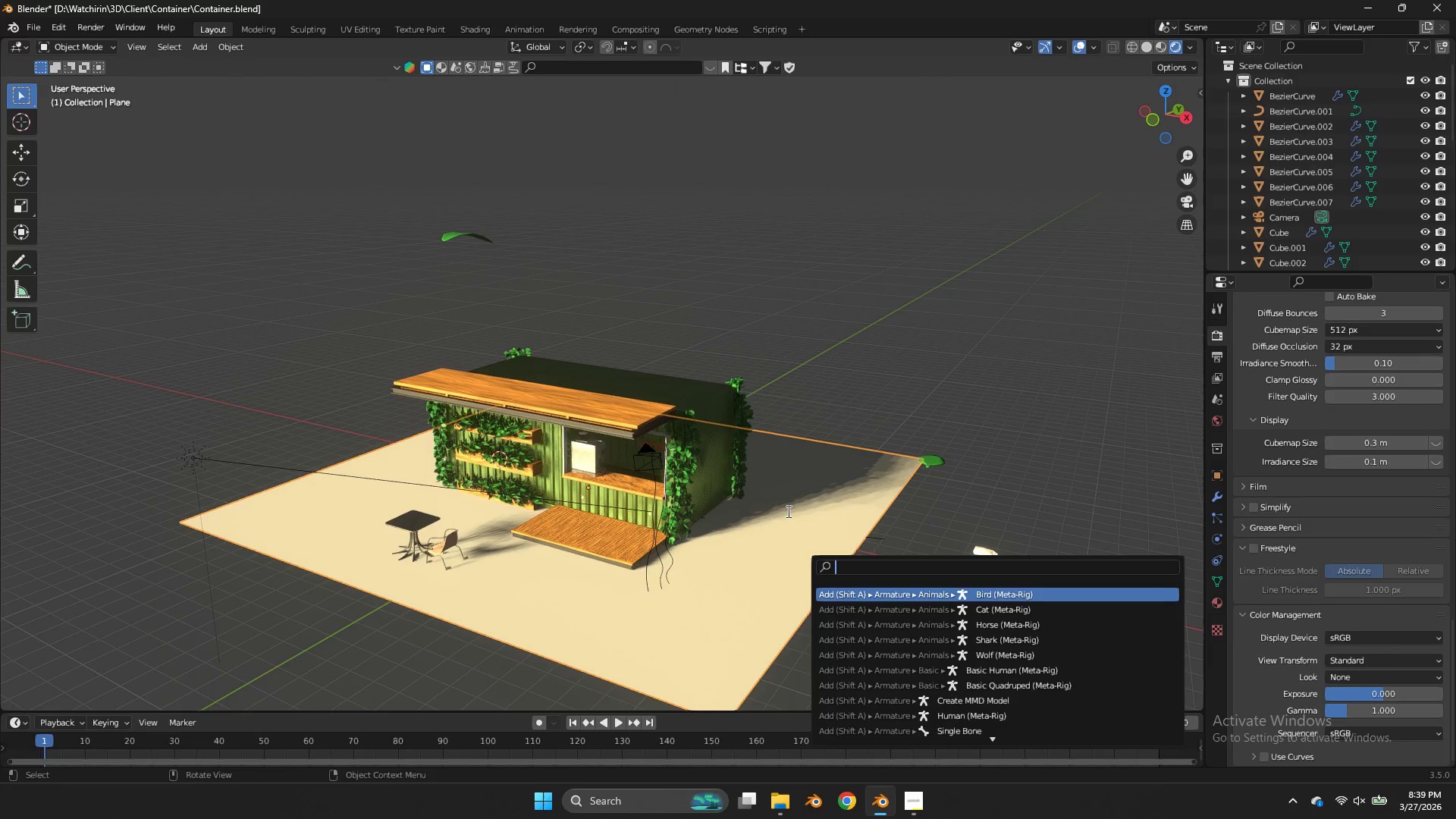 
left_click([921, 461])
 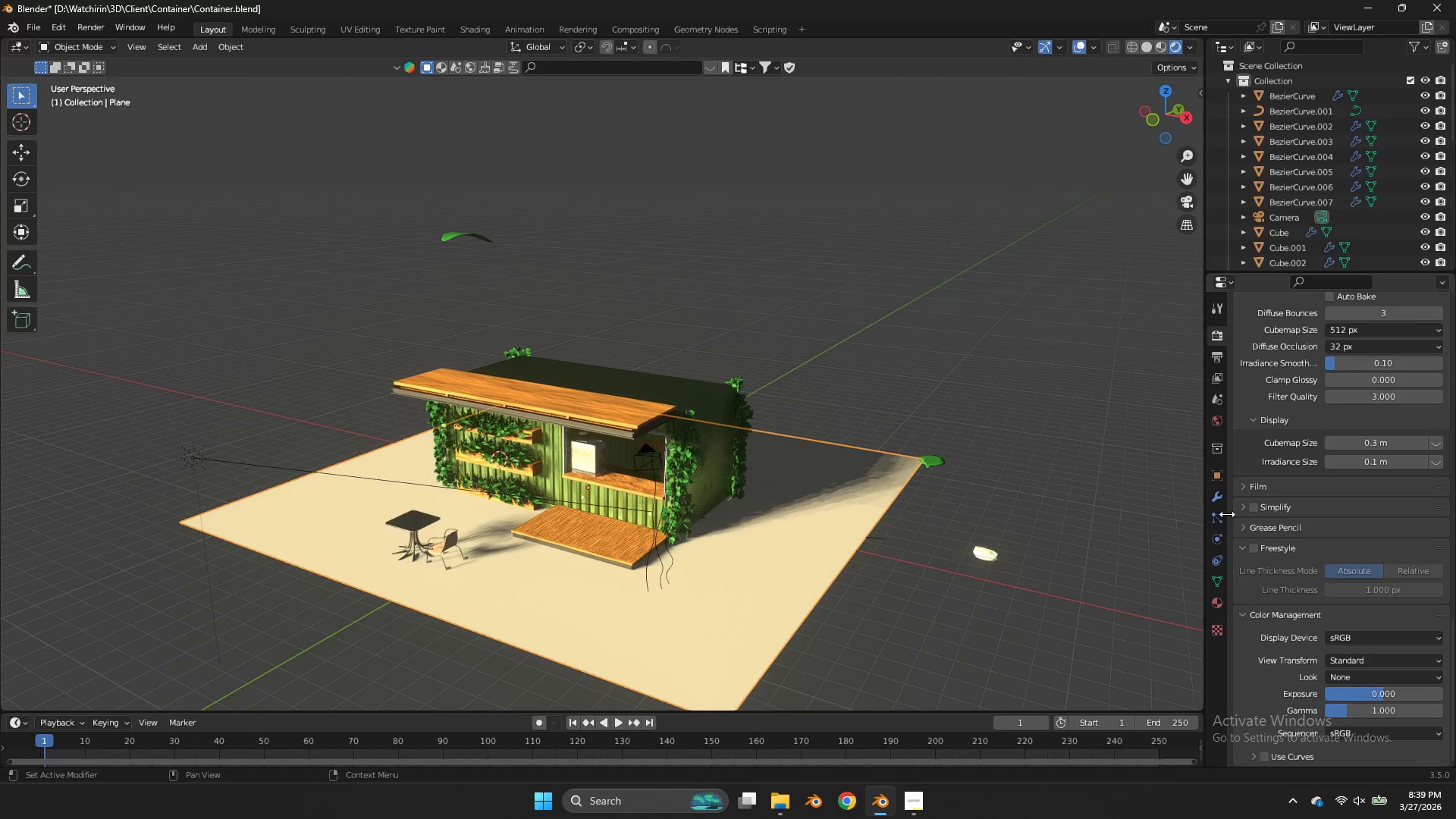 
left_click([1217, 513])
 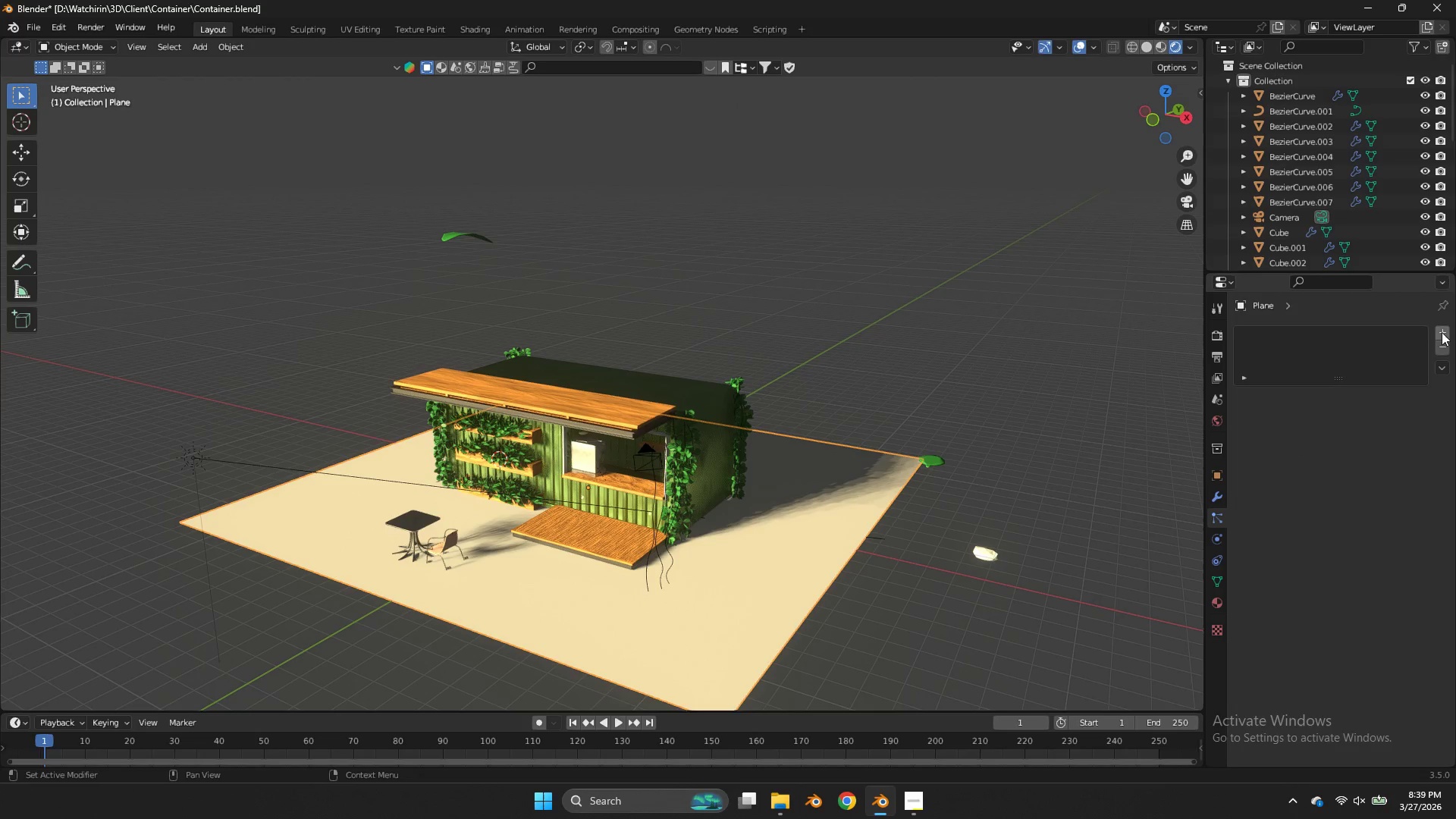 
left_click([1443, 333])
 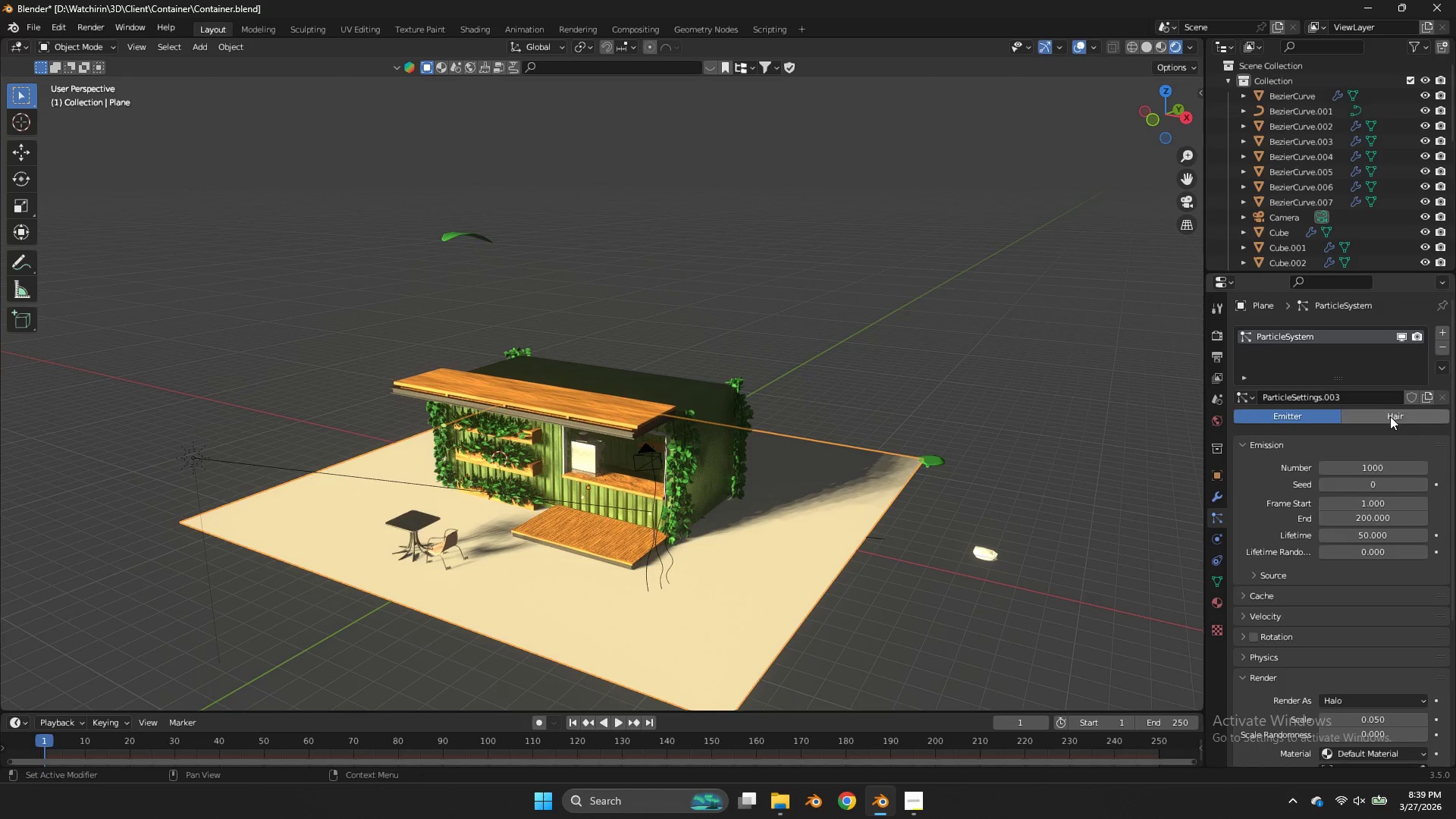 
left_click([1389, 419])
 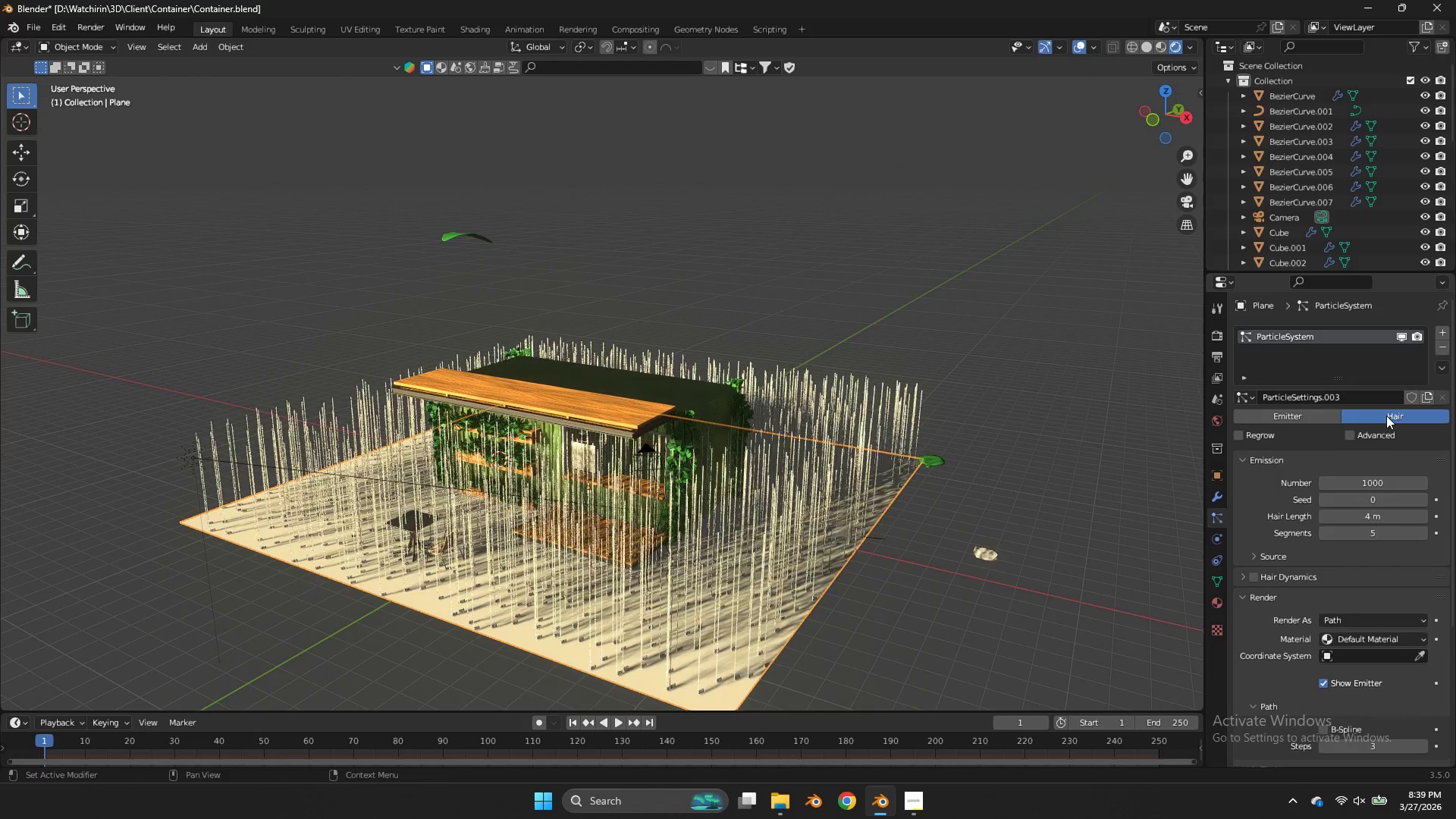 
left_click_drag(start_coordinate=[1371, 483], to_coordinate=[570, 487])
 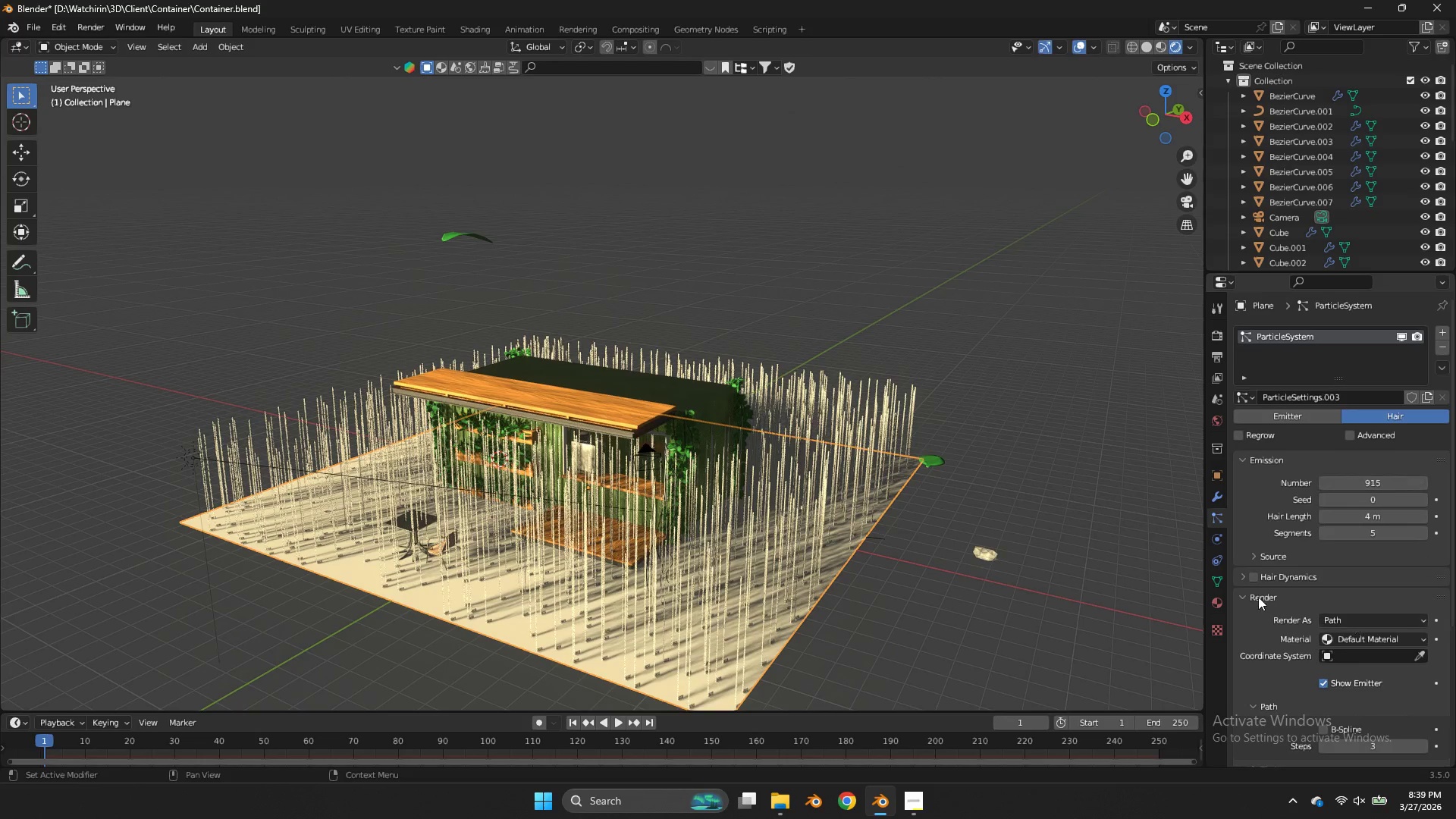 
scroll: coordinate [1311, 626], scroll_direction: down, amount: 6.0
 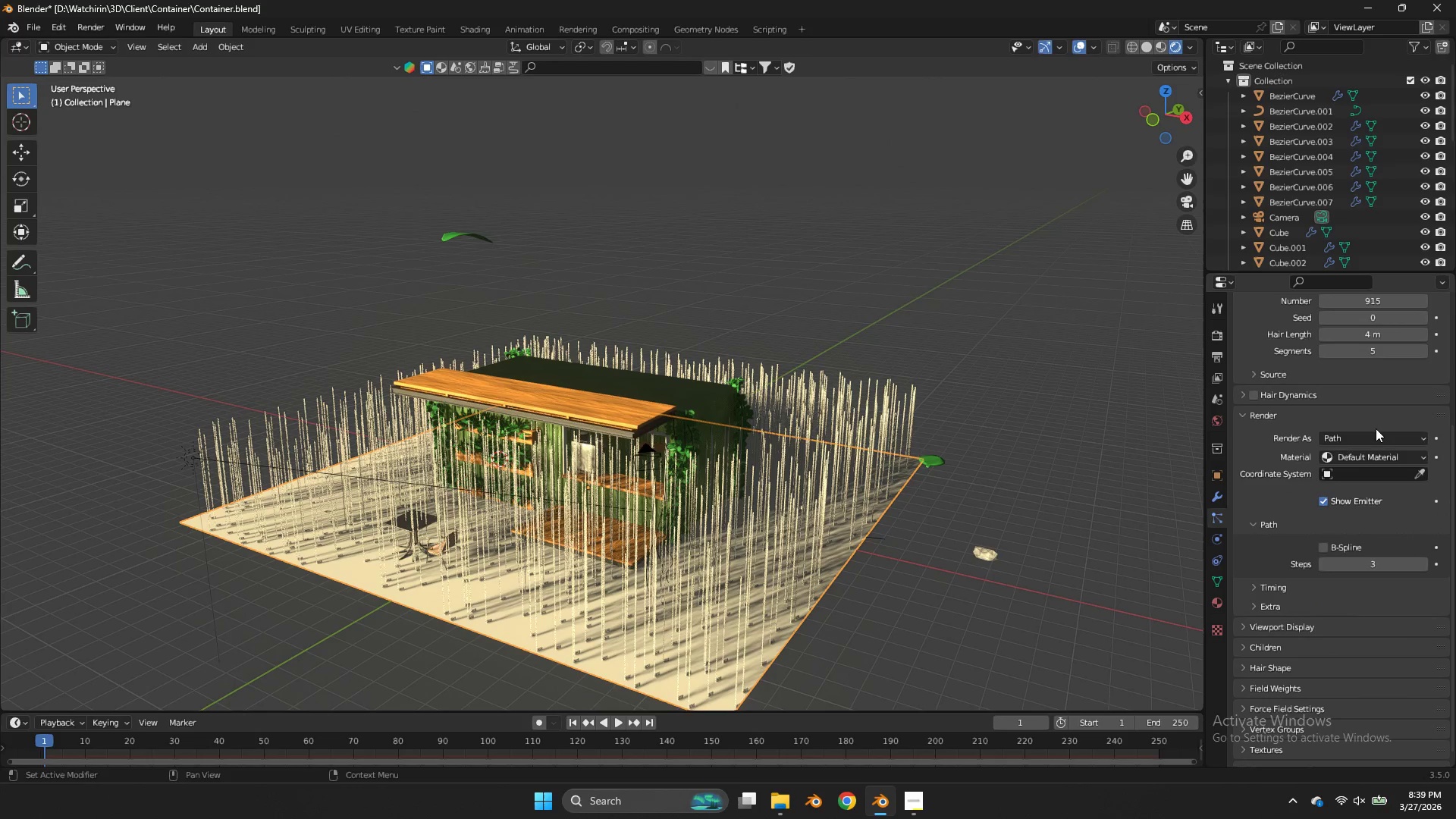 
left_click([1389, 435])
 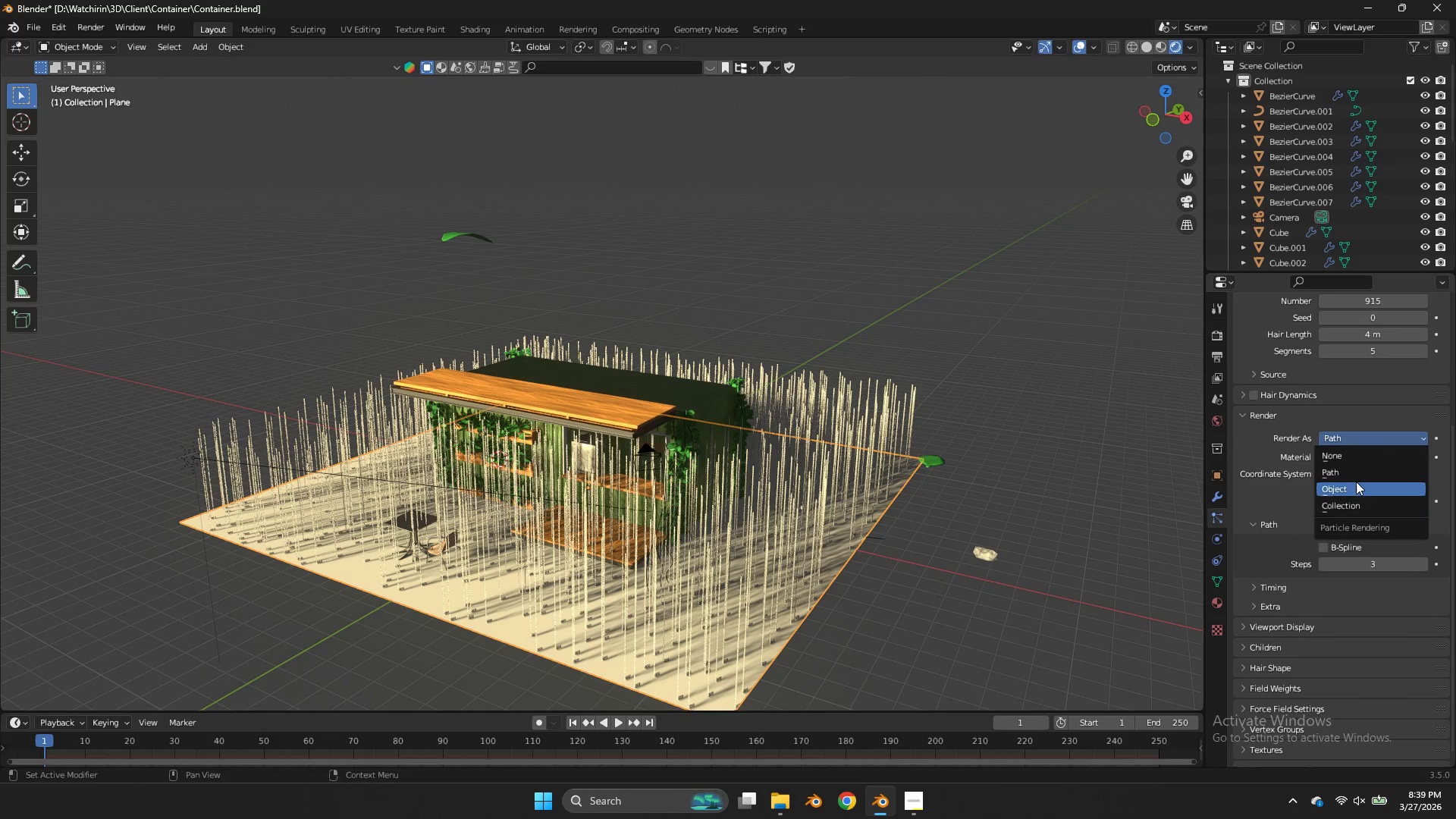 
left_click([1356, 482])
 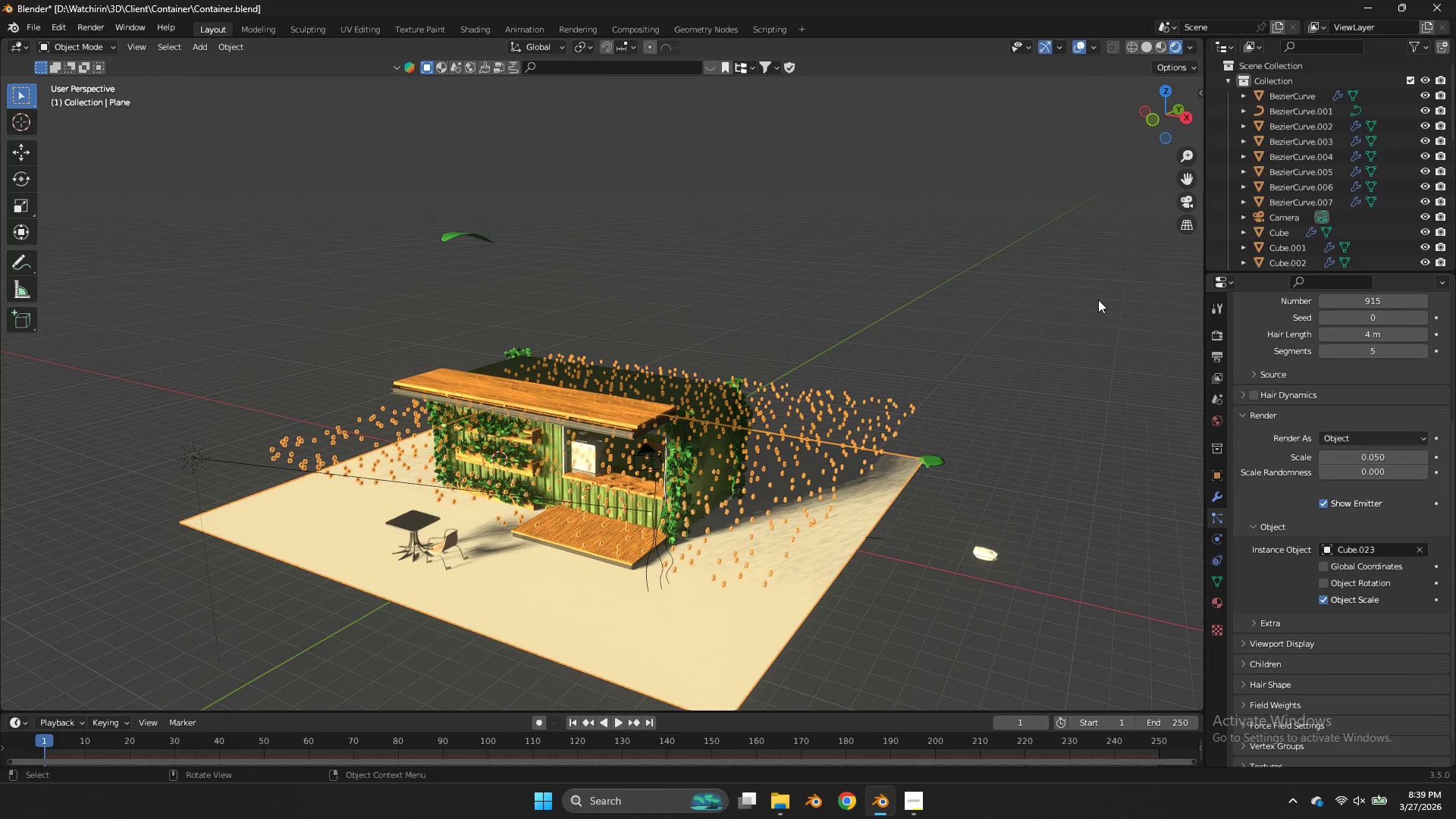 
left_click_drag(start_coordinate=[1166, 118], to_coordinate=[1187, 74])
 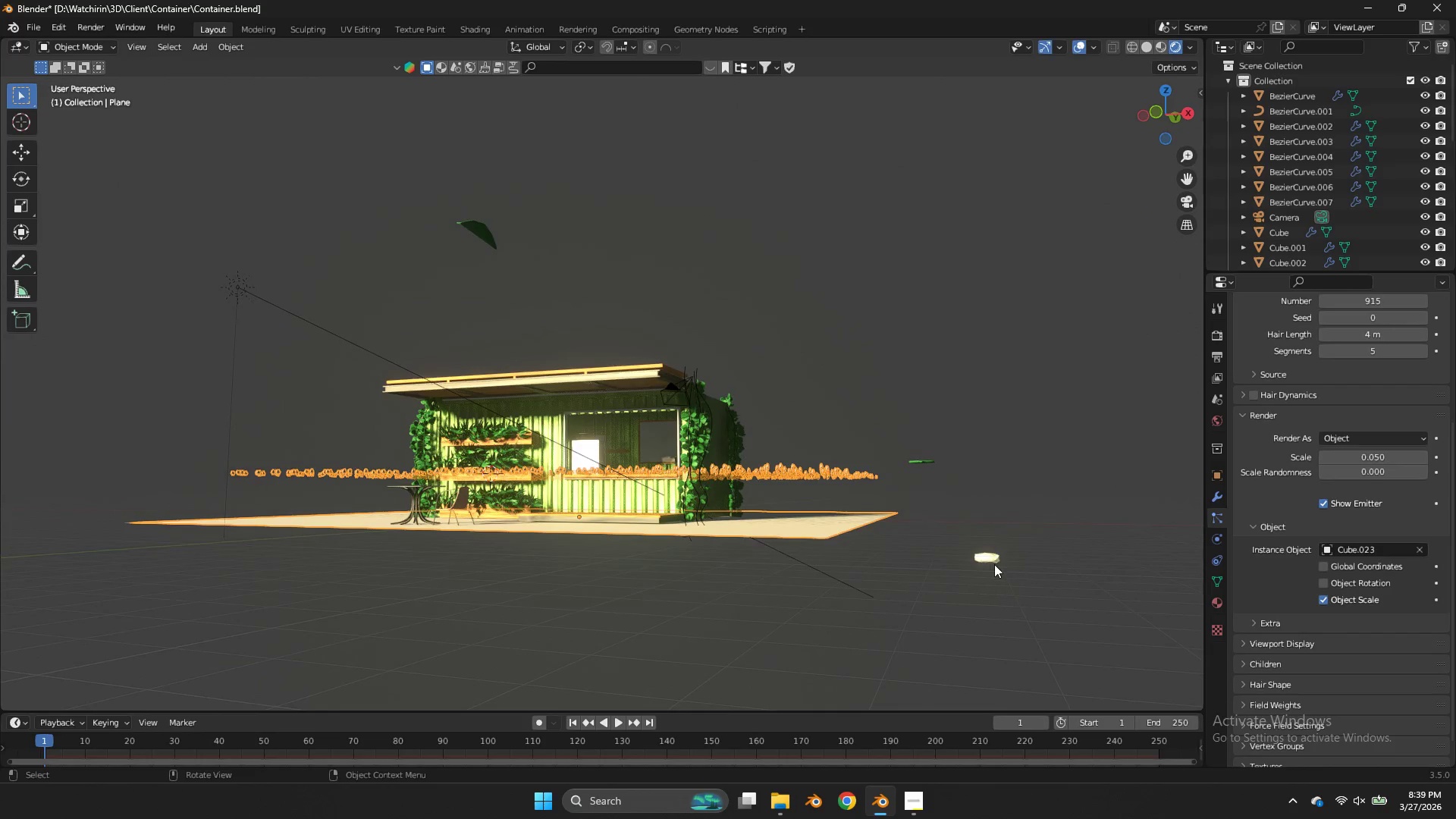 
left_click_drag(start_coordinate=[994, 566], to_coordinate=[992, 562])
 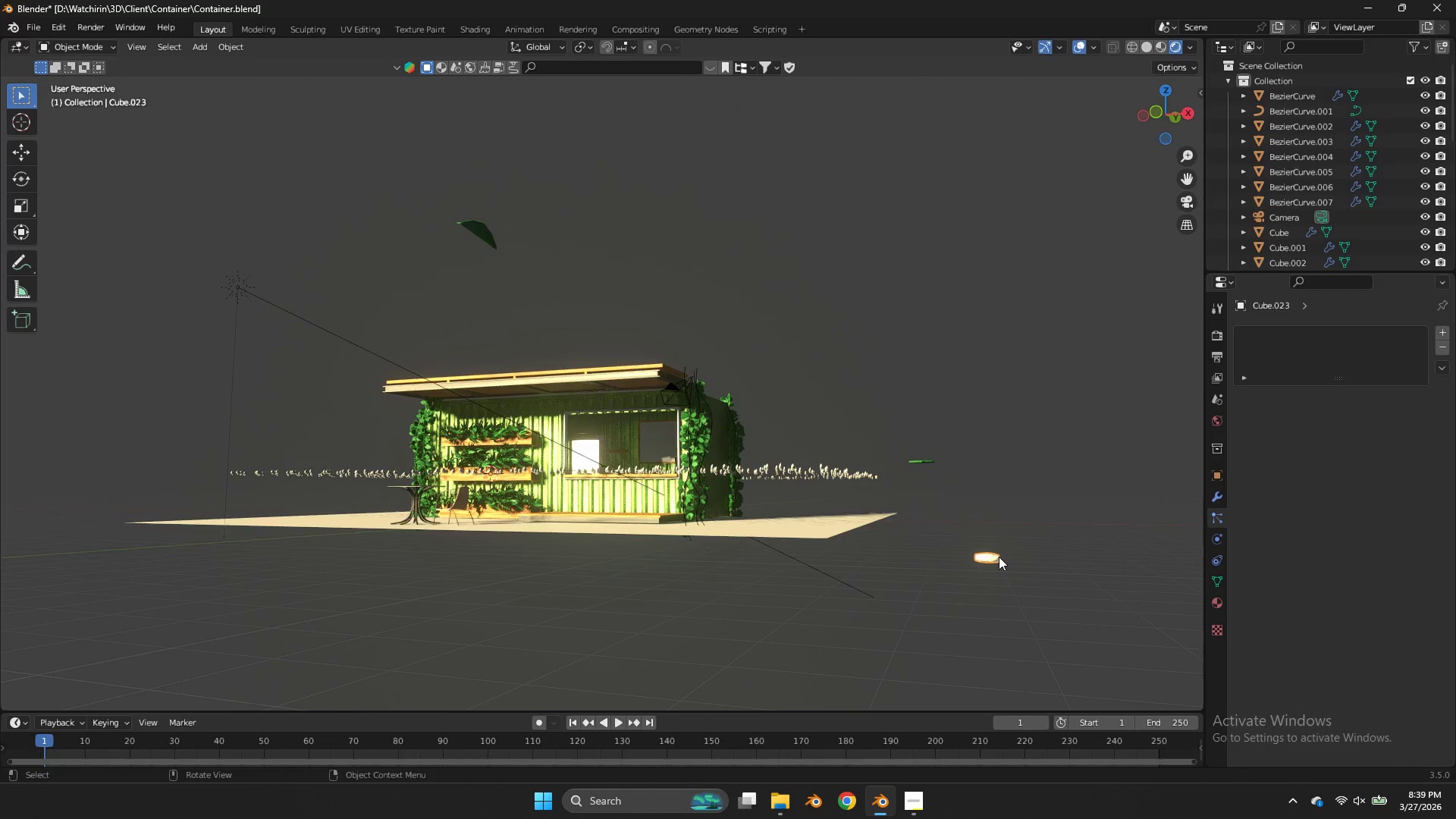 
double_click([999, 557])
 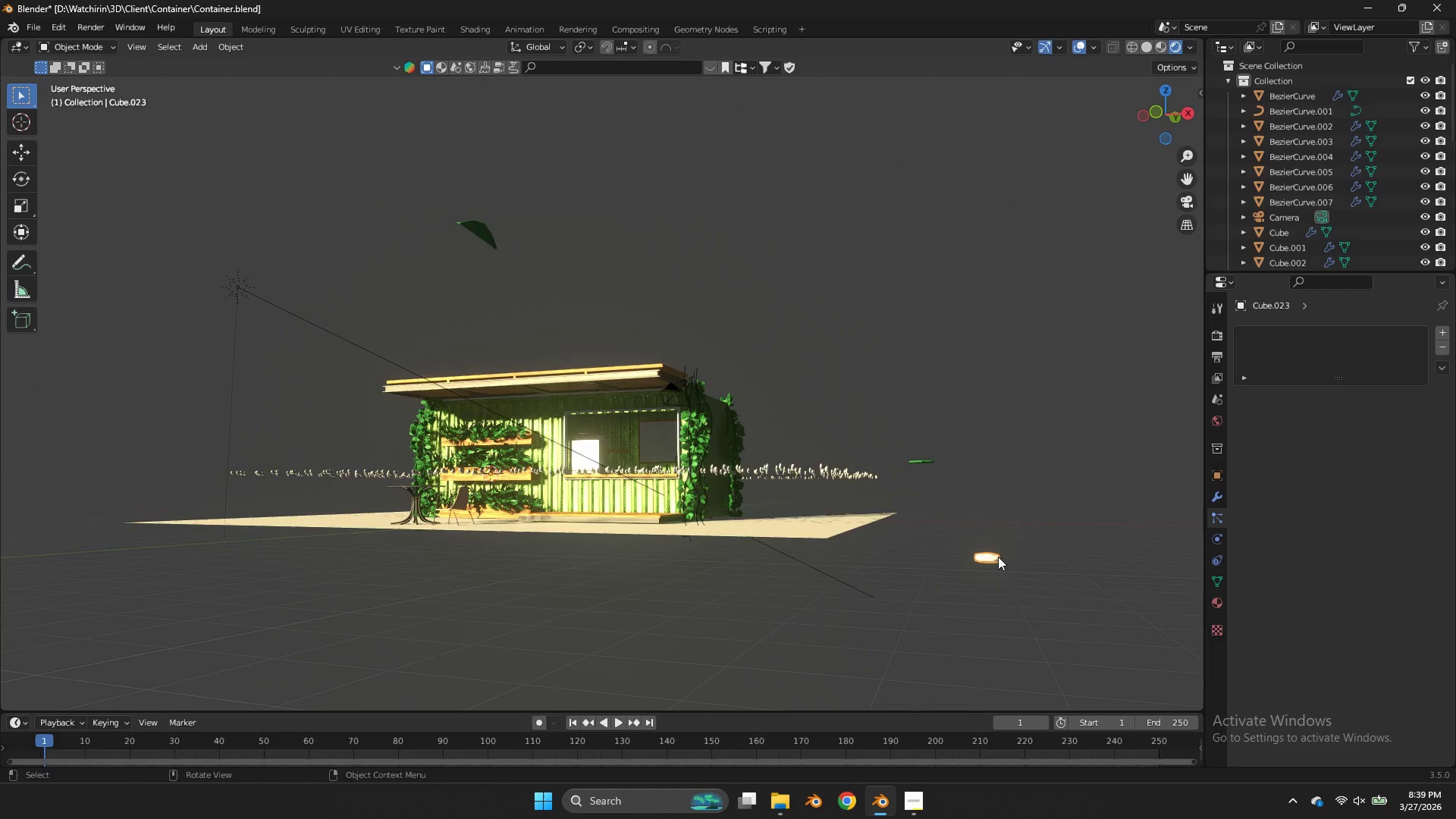 
key(Tab)
 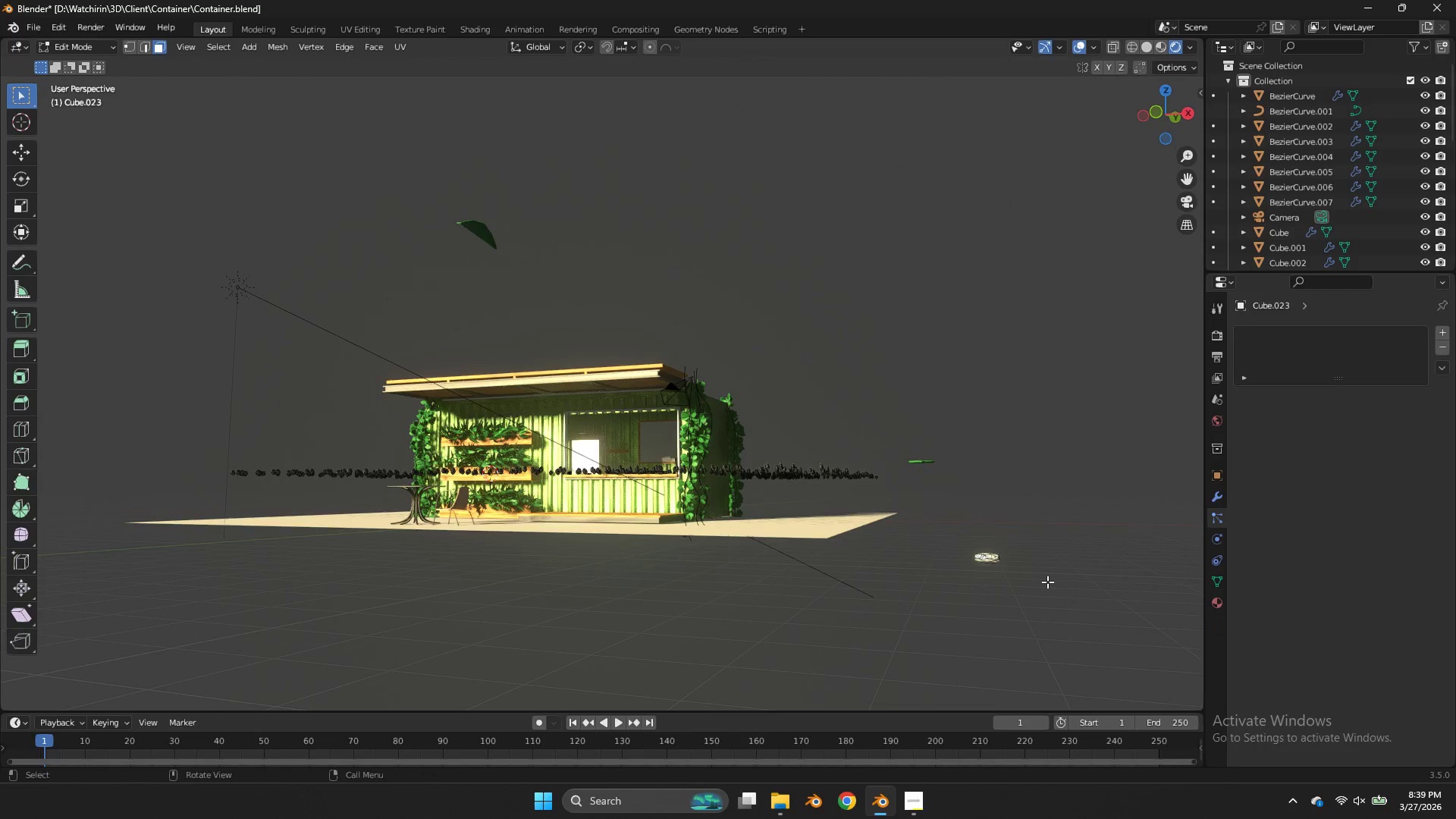 
type(agz)
 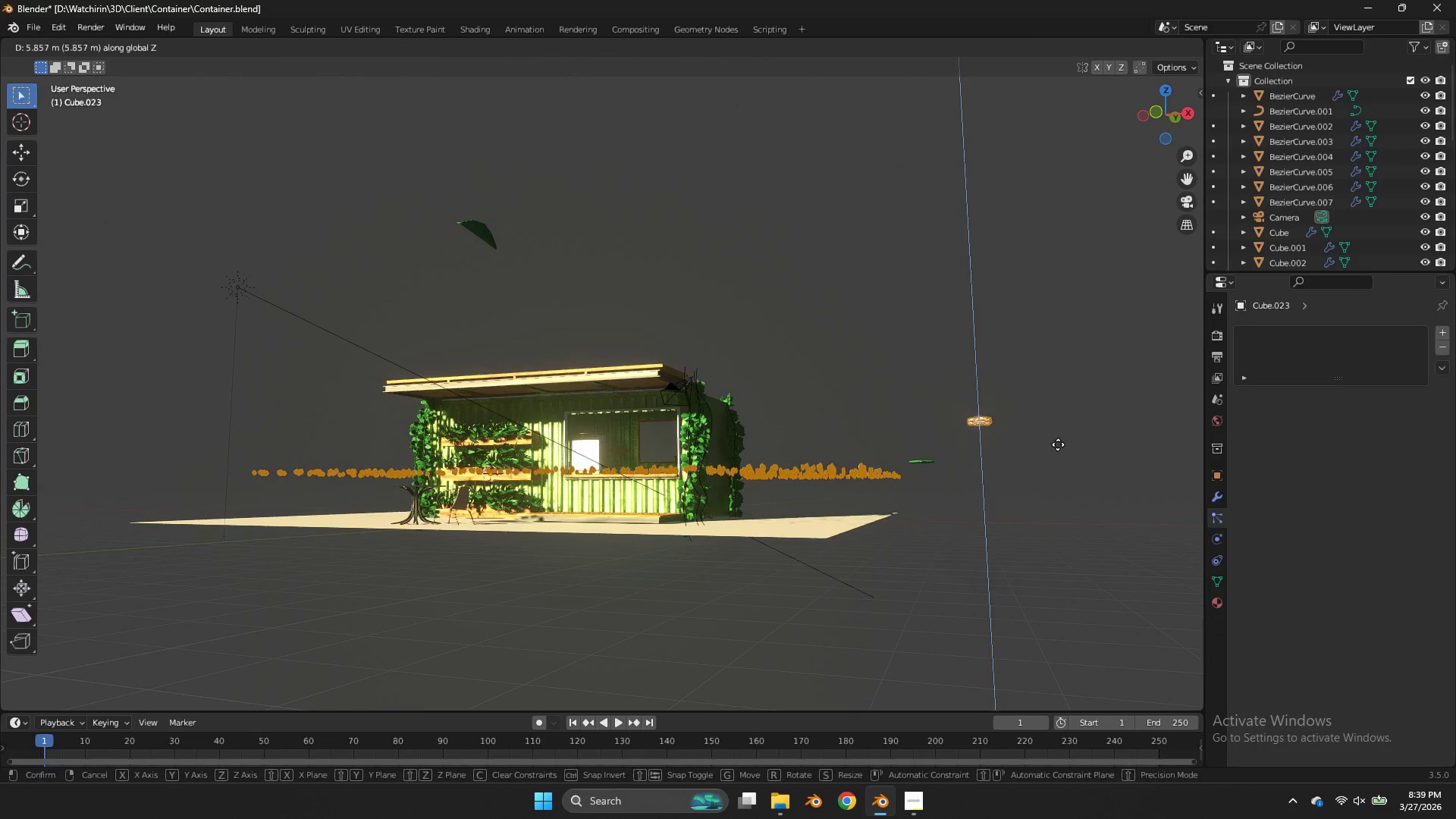 
right_click([1058, 444])
 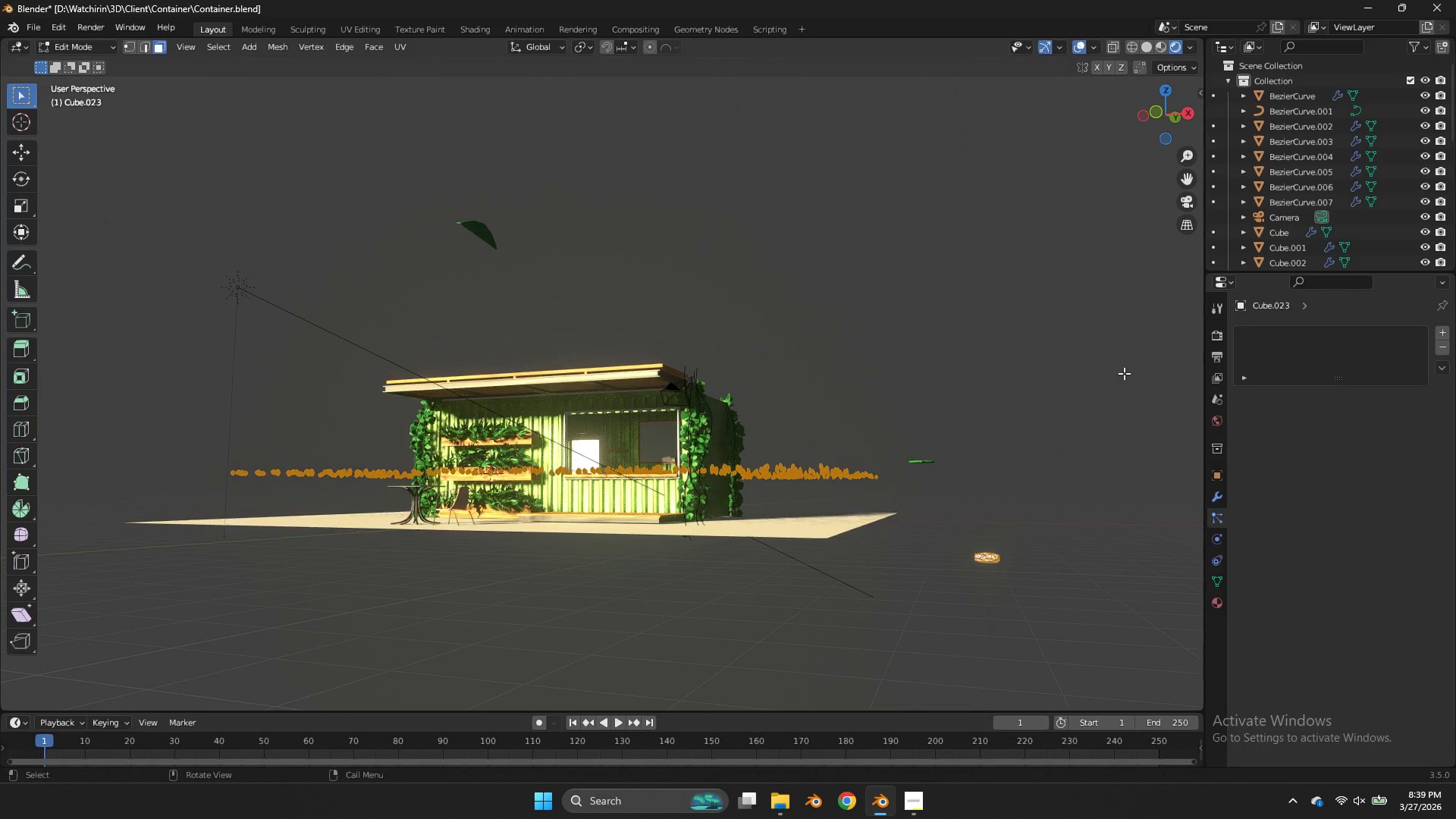 
type(zz)
key(Tab)
type(gz)
 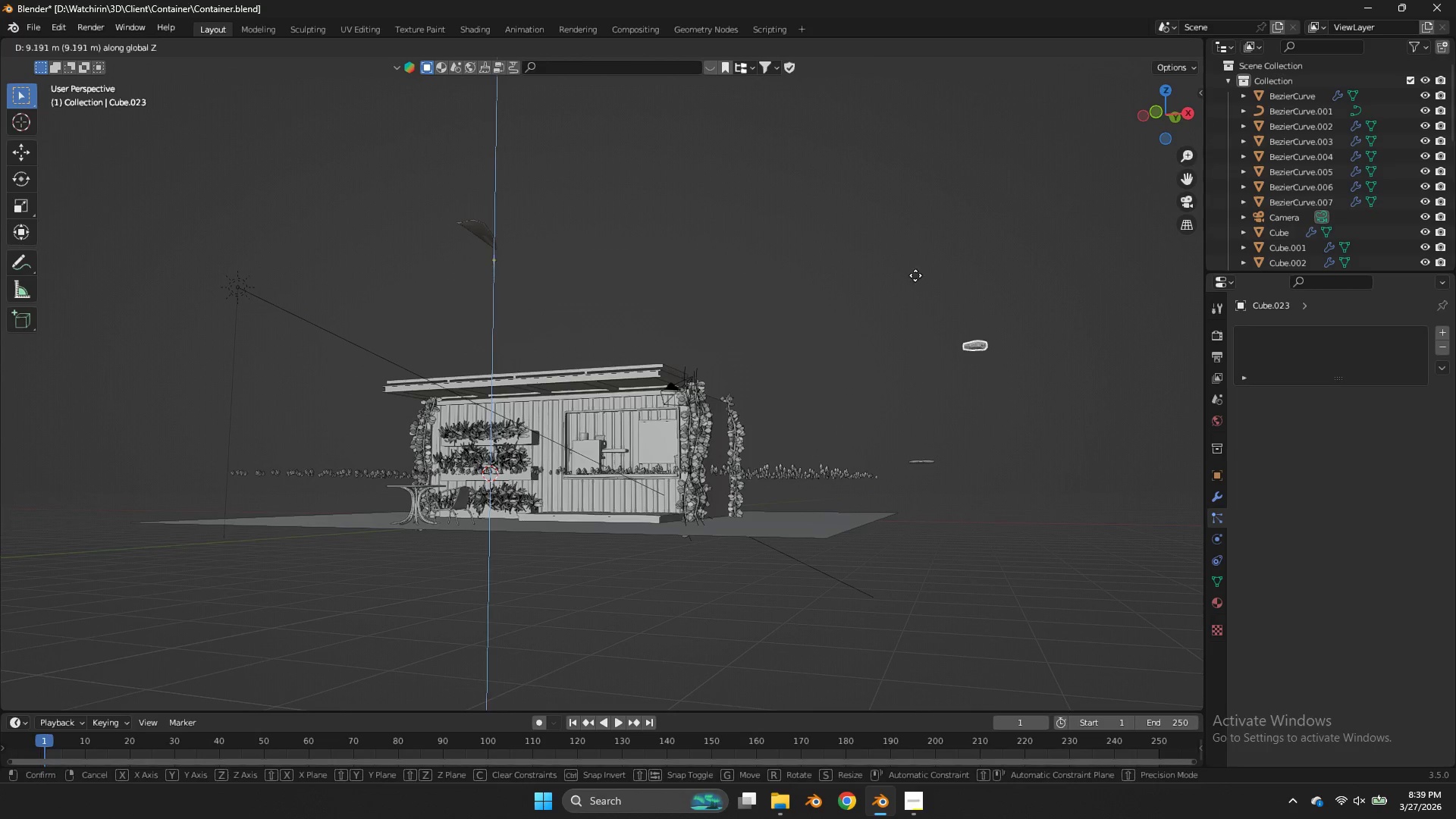 
left_click([915, 275])
 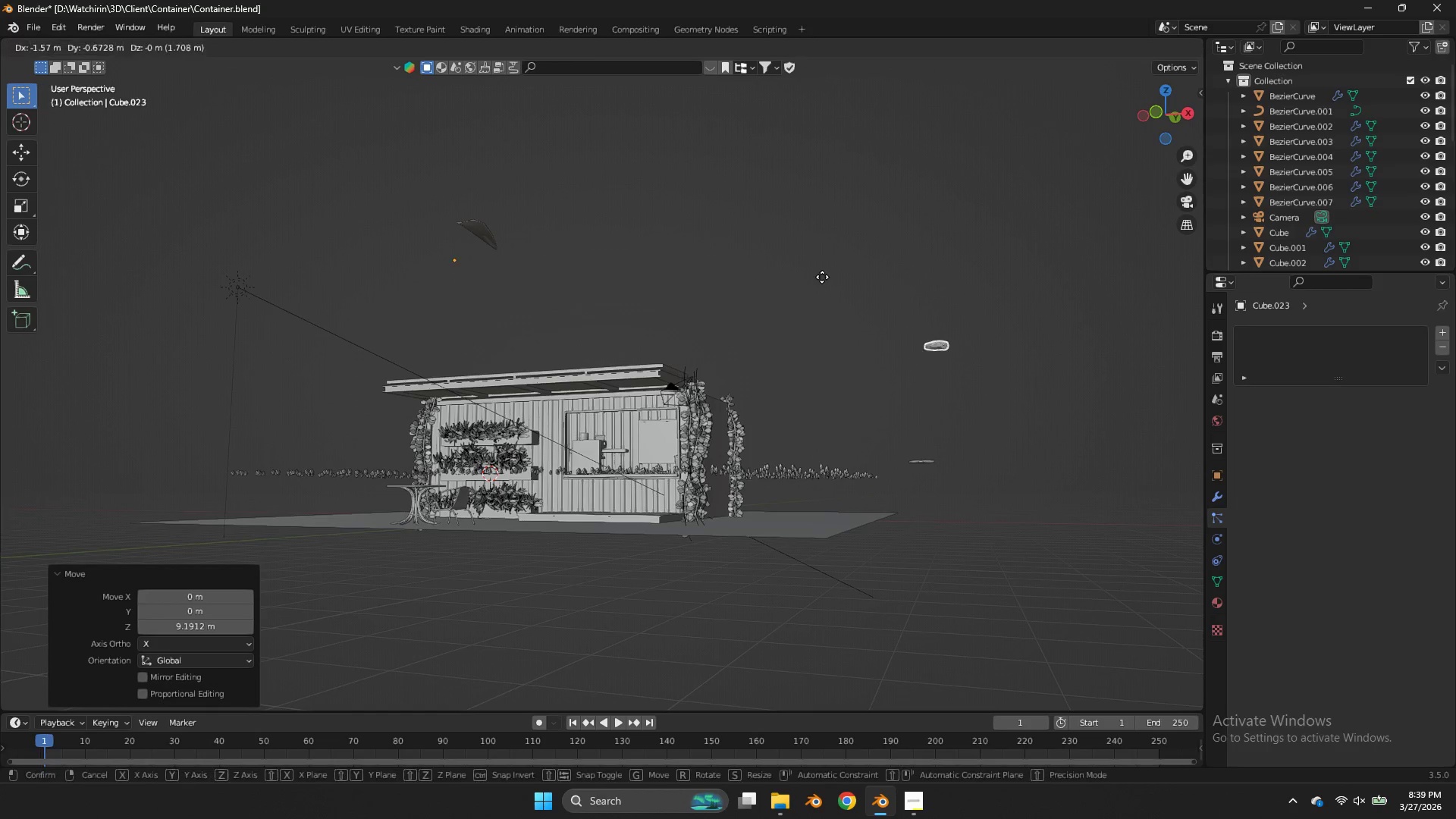 
key(G)
 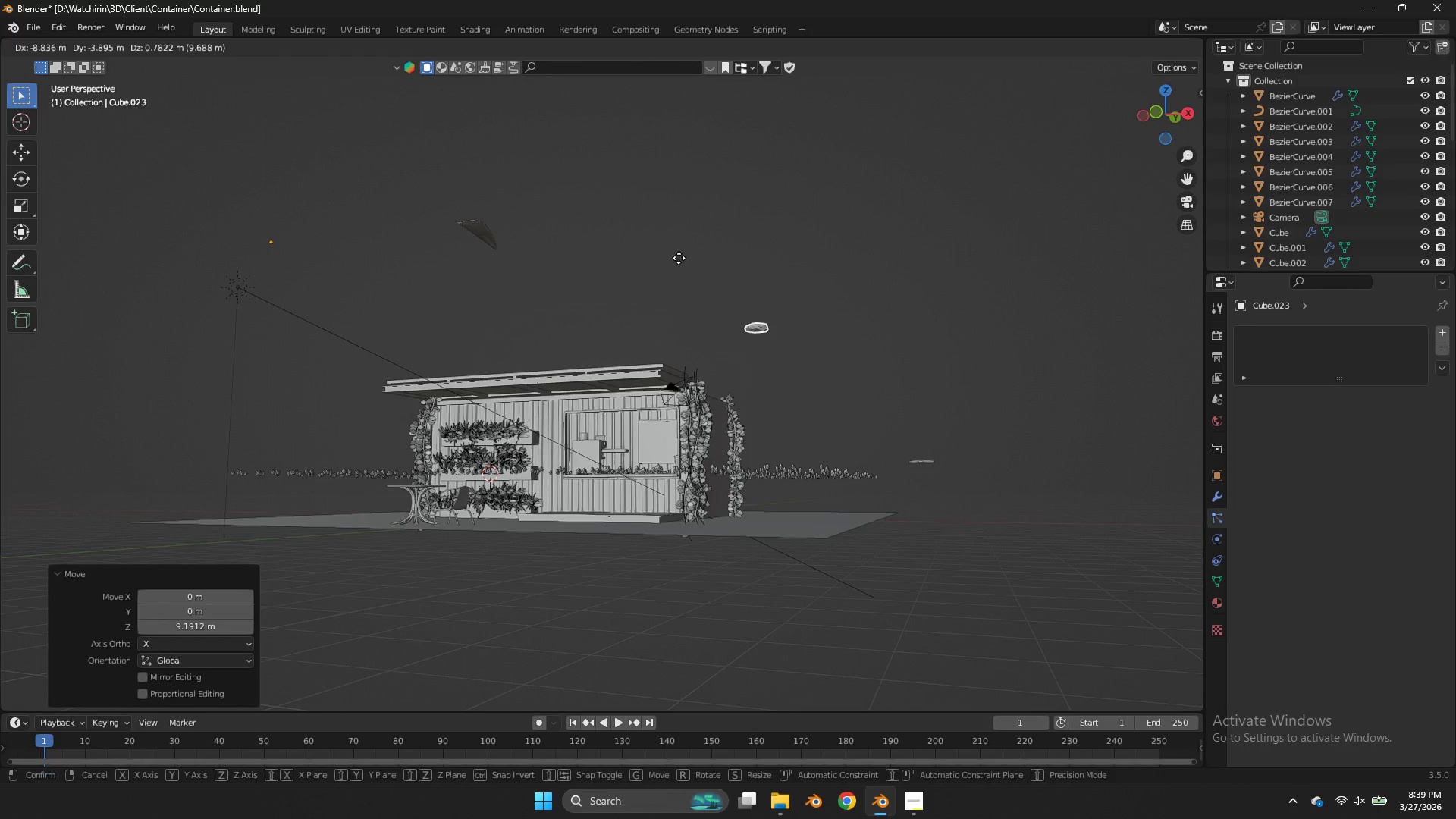 
right_click([767, 261])
 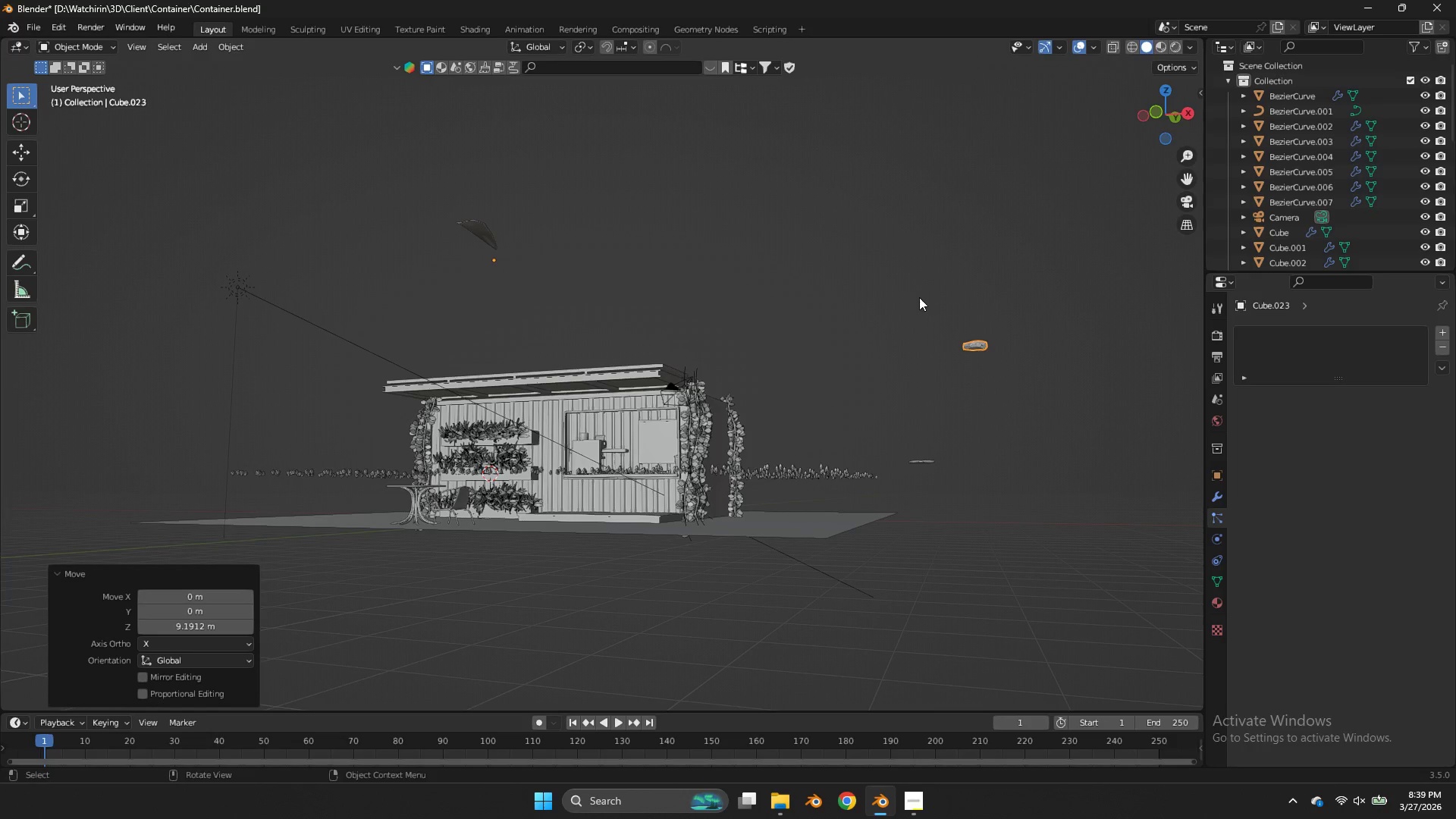 
key(Tab)
 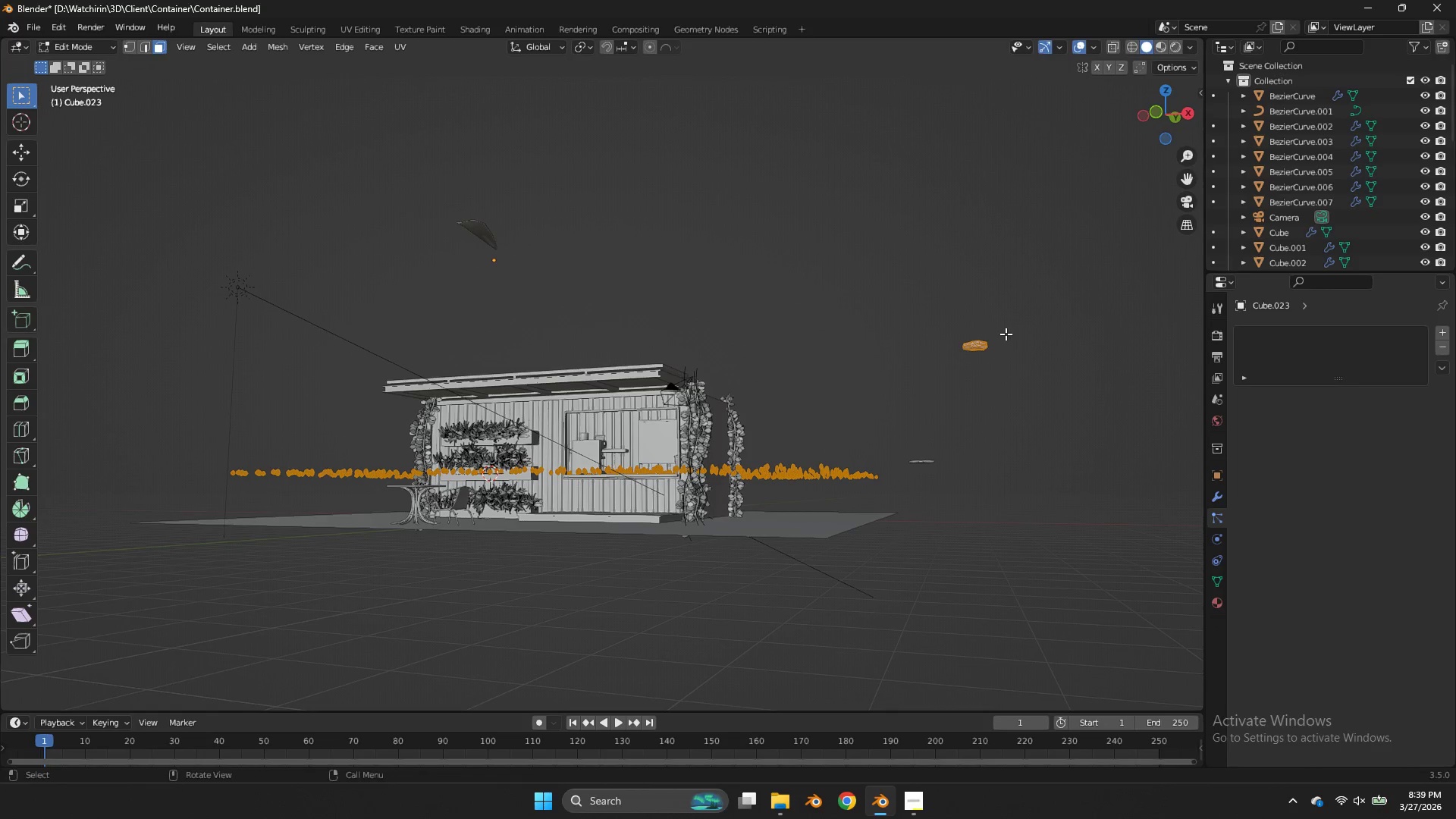 
key(G)
 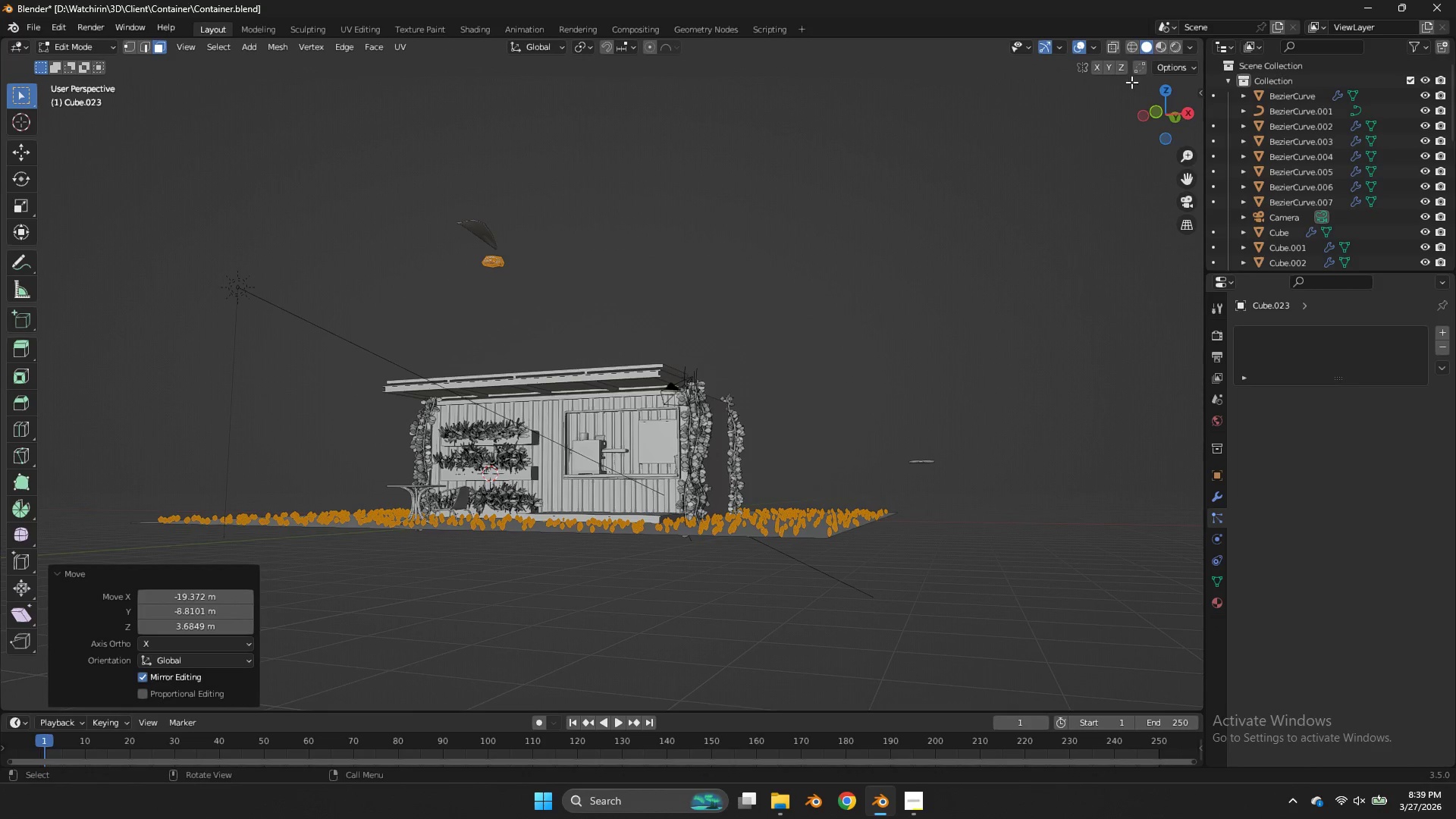 
left_click([1166, 91])
 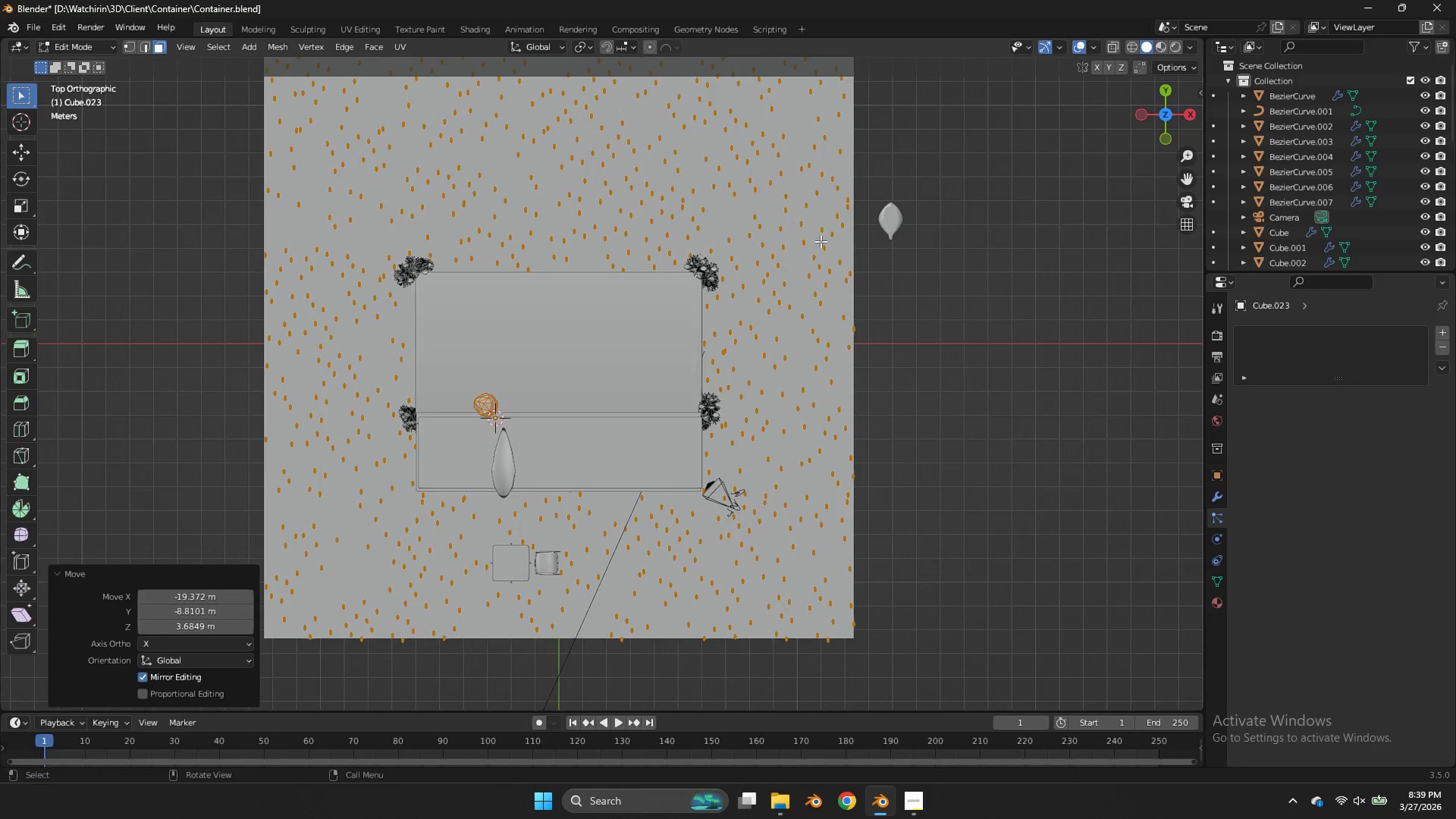 
type(zg)
 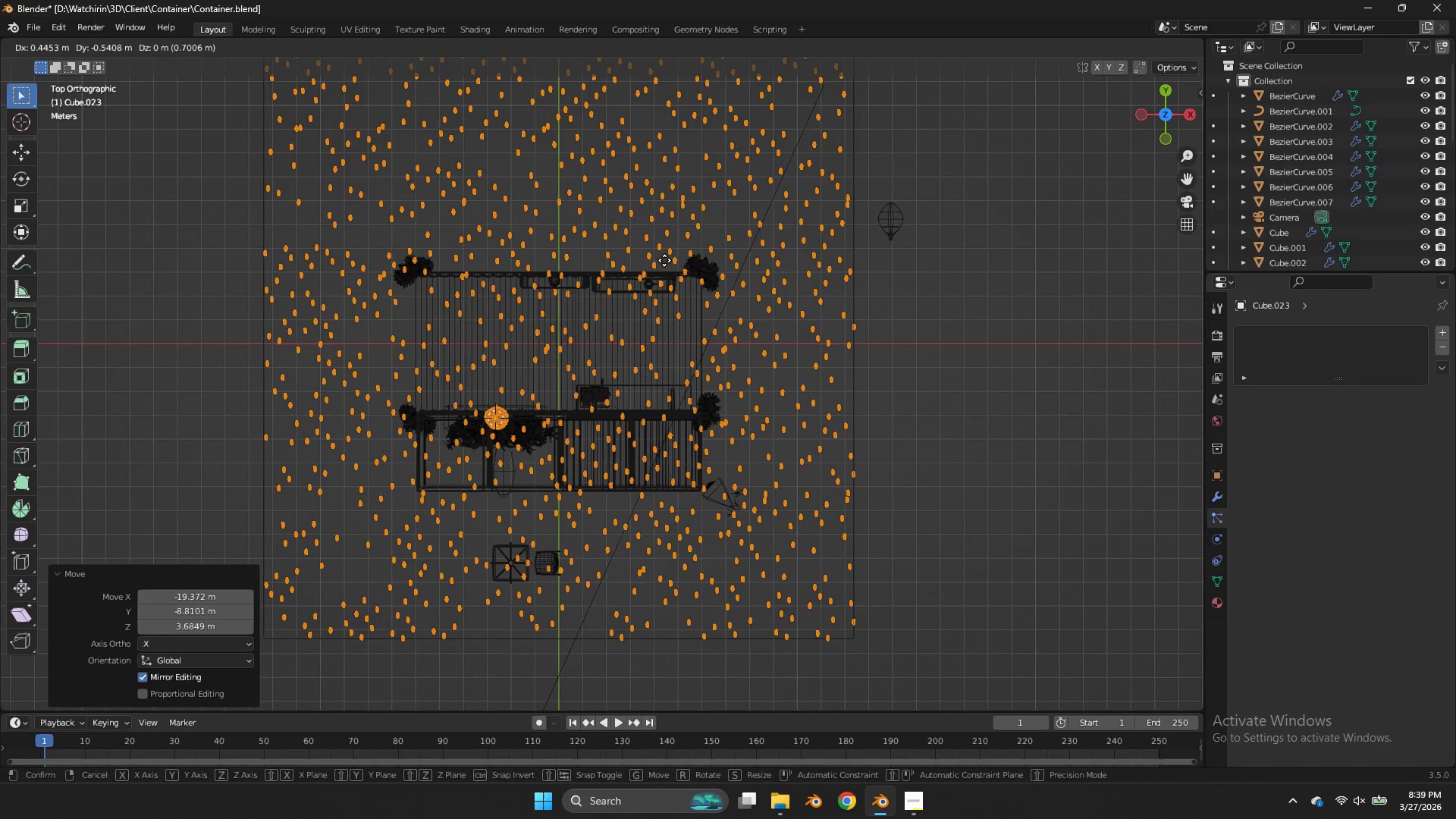 
left_click([664, 260])
 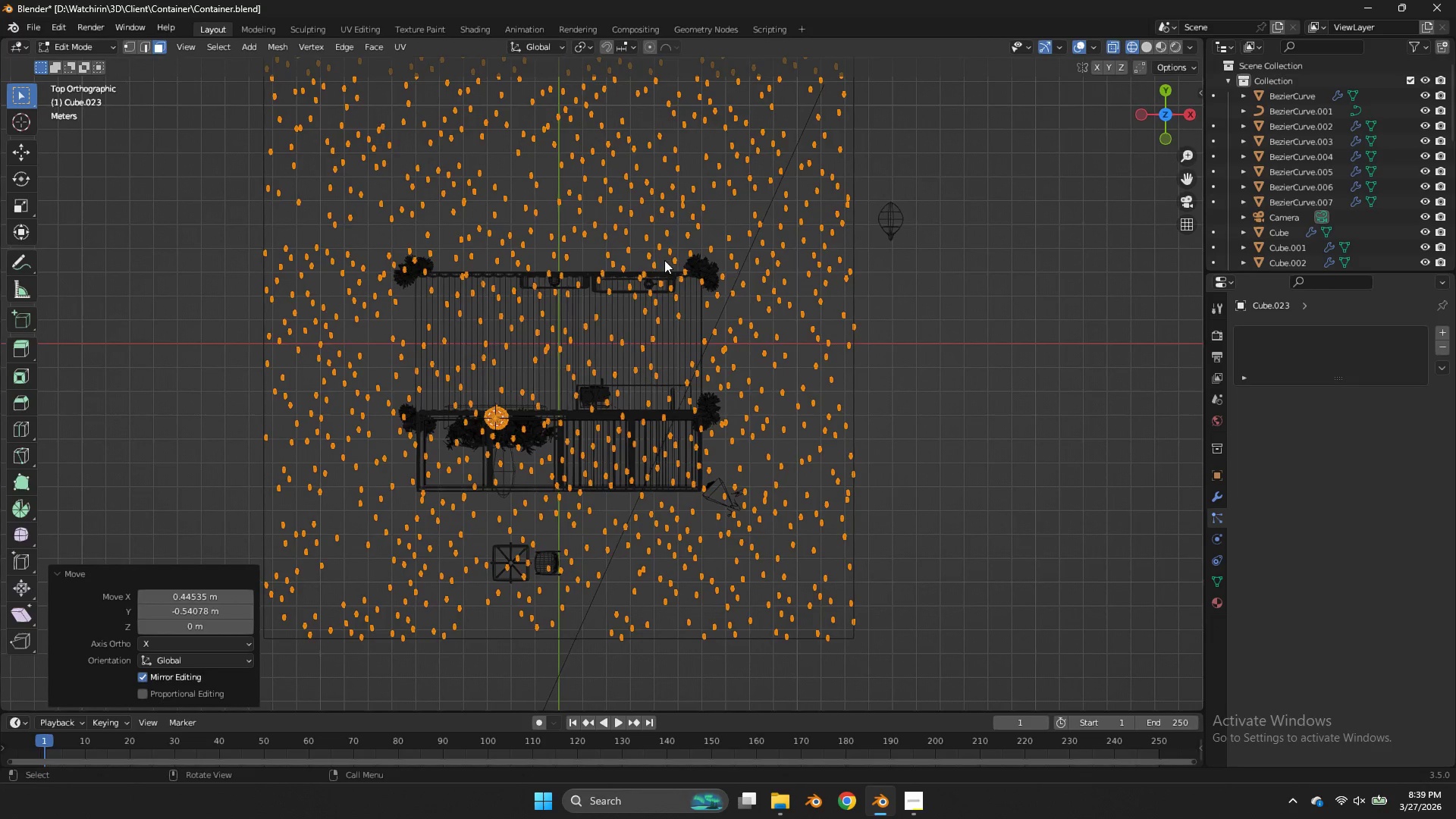 
key(Tab)
 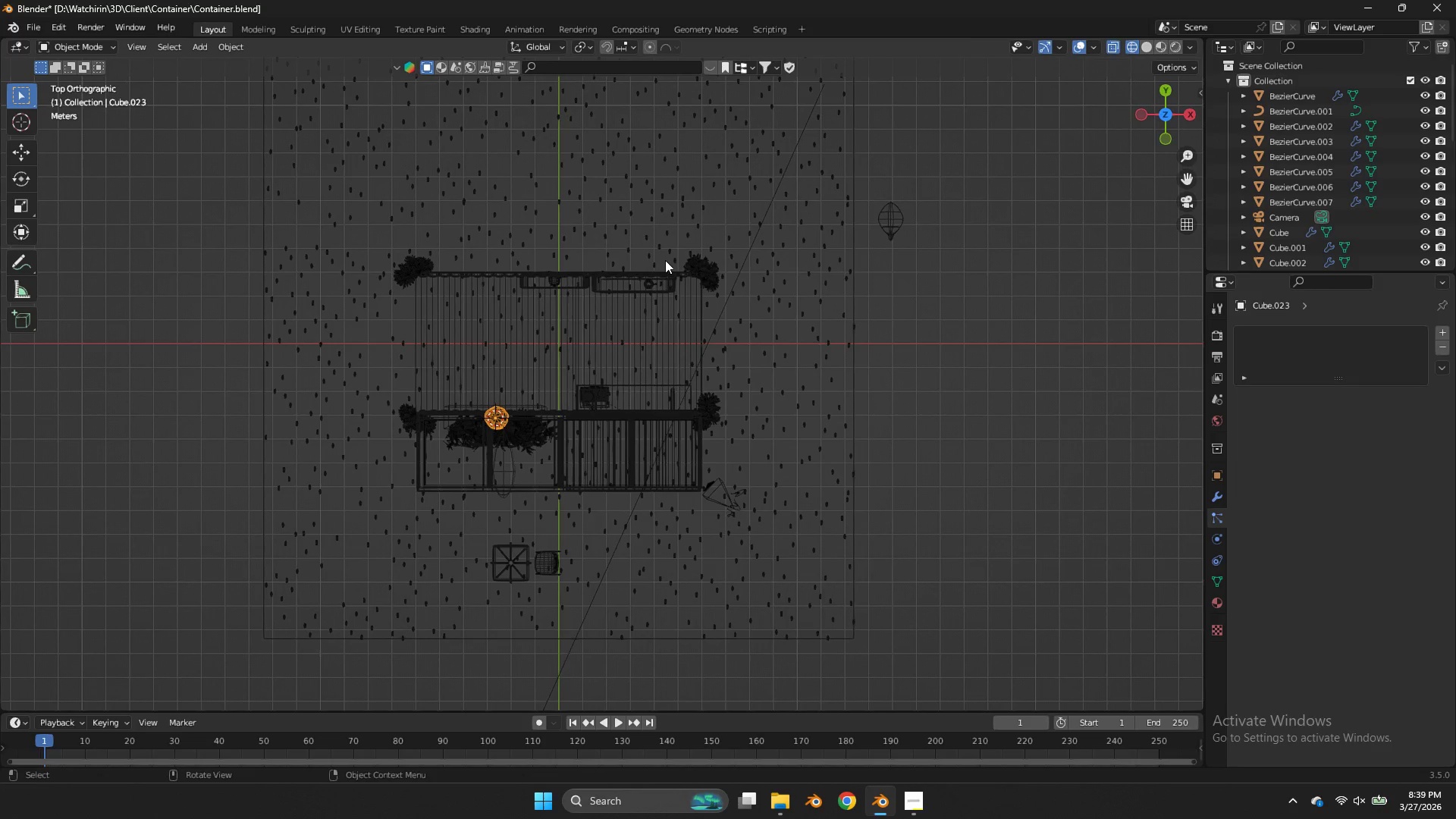 
key(Z)
 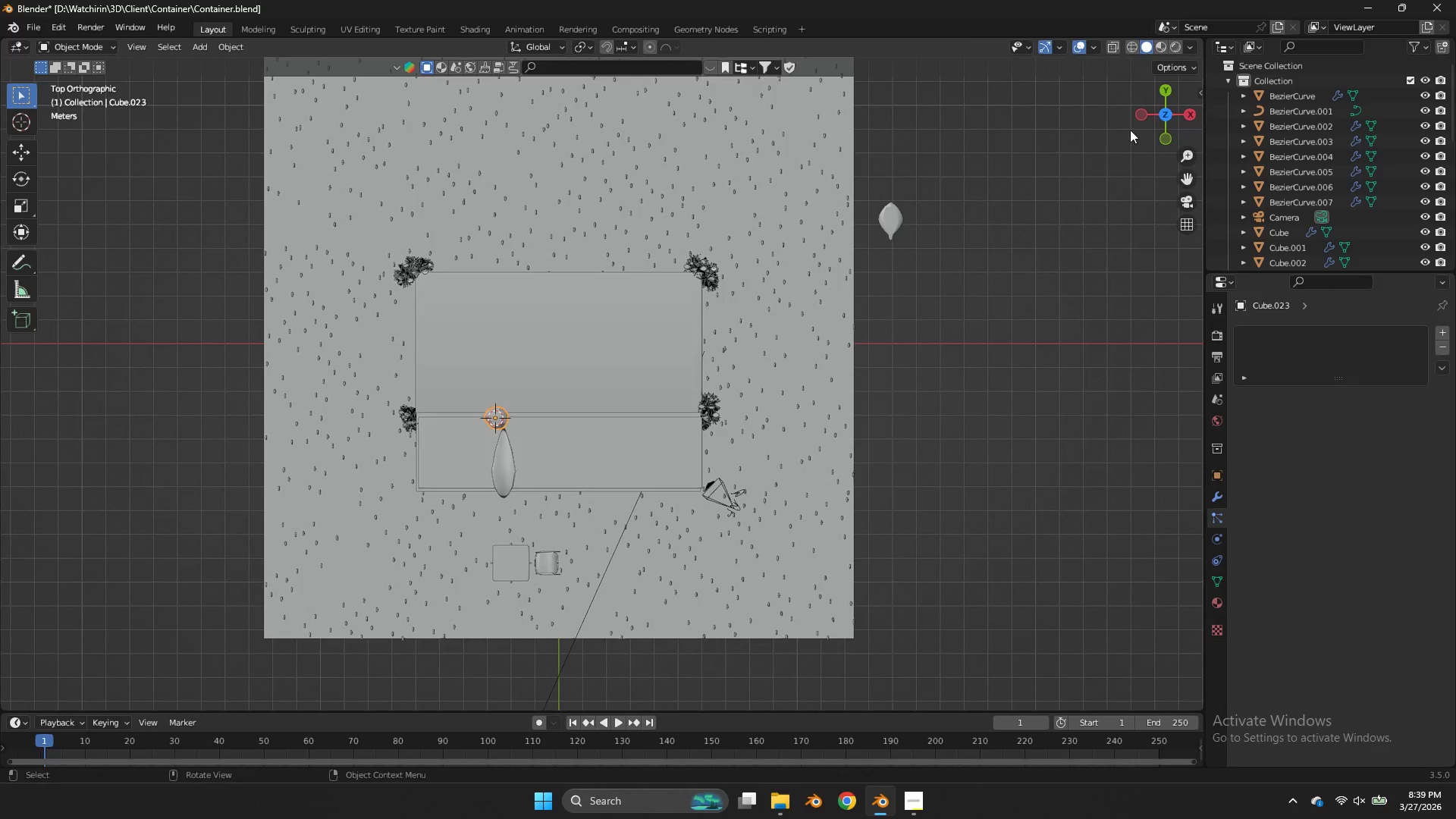 
left_click_drag(start_coordinate=[1144, 121], to_coordinate=[76, 627])
 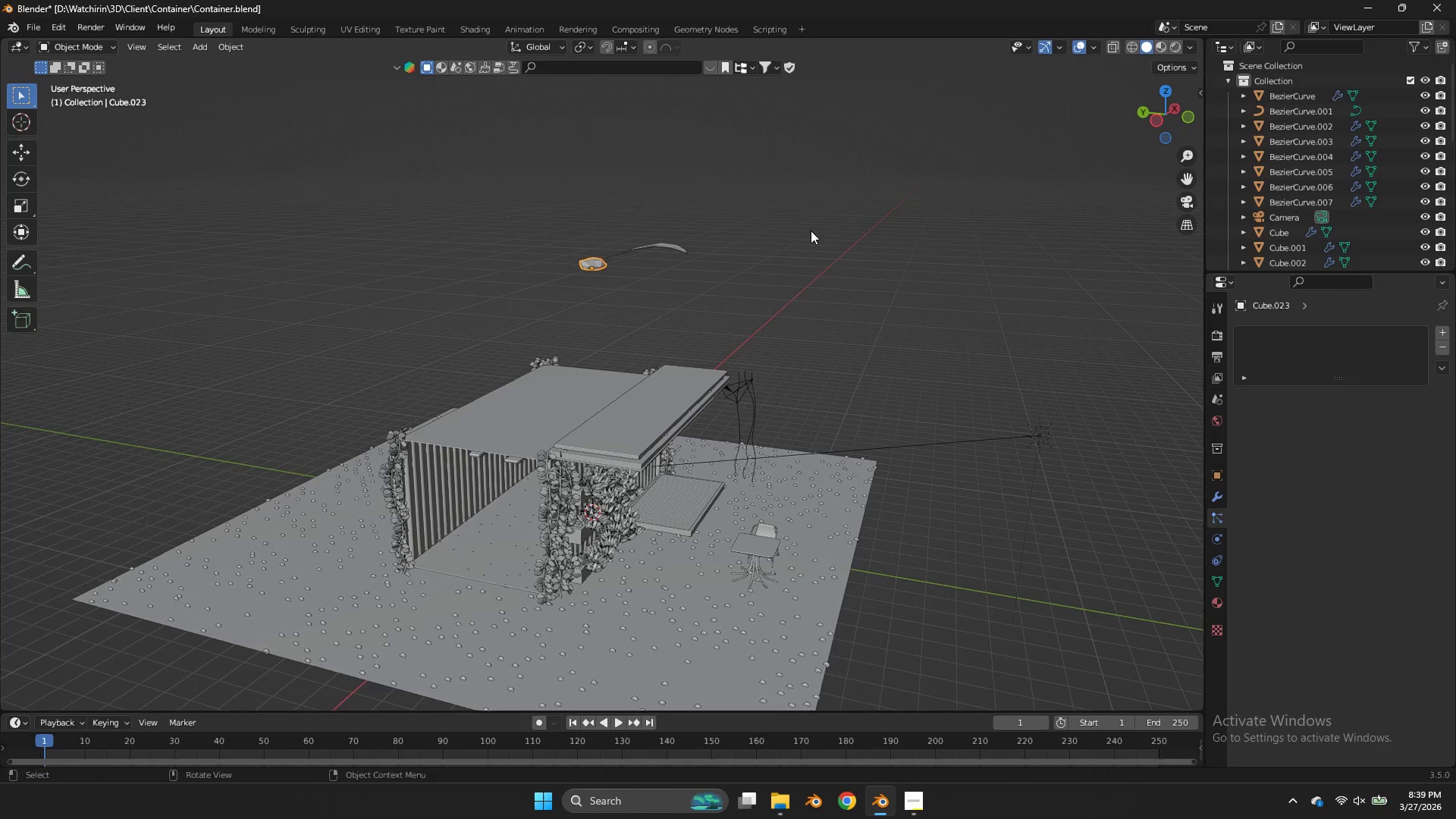 
key(Tab)
type(gz)
 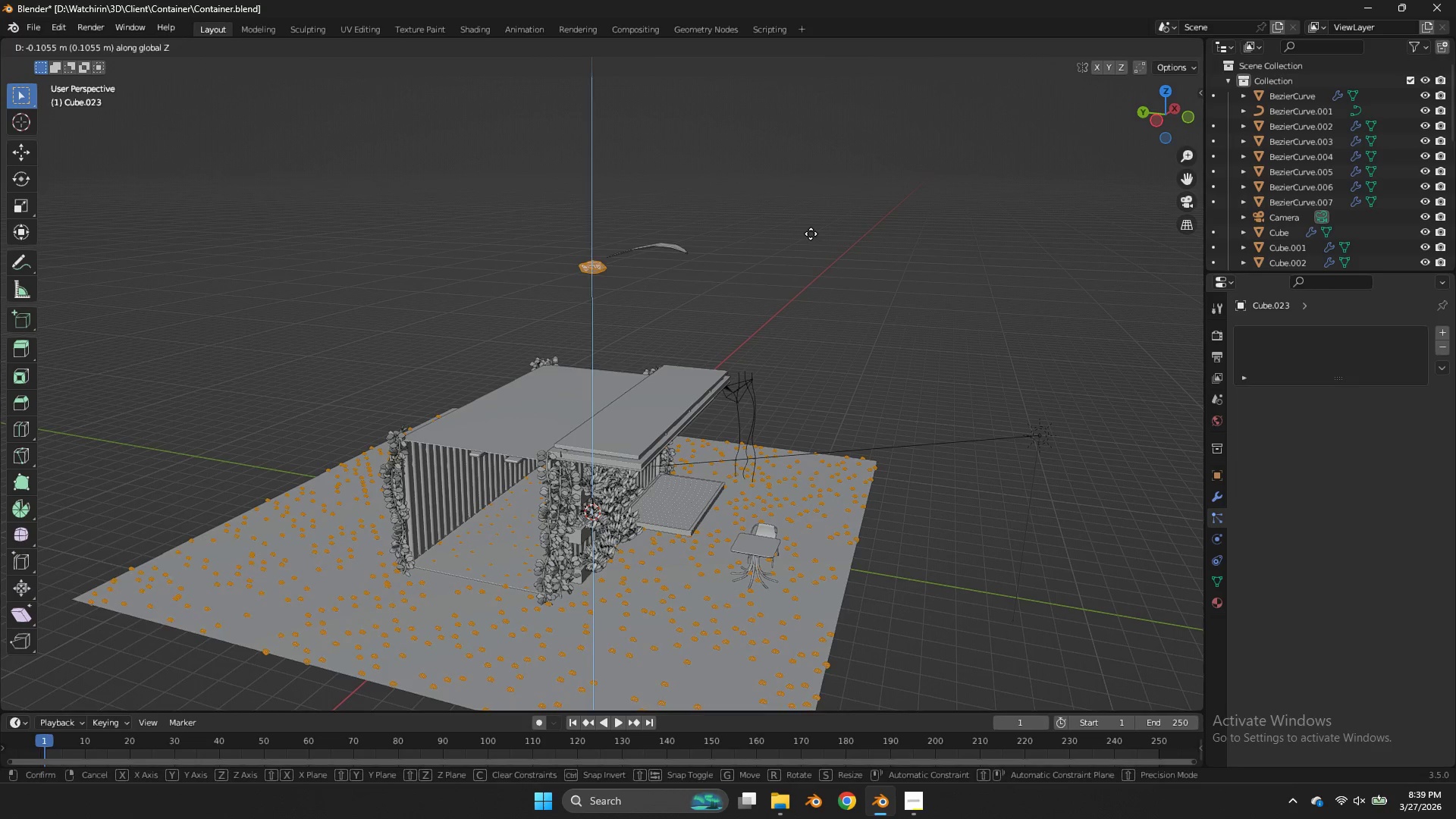 
left_click([811, 234])
 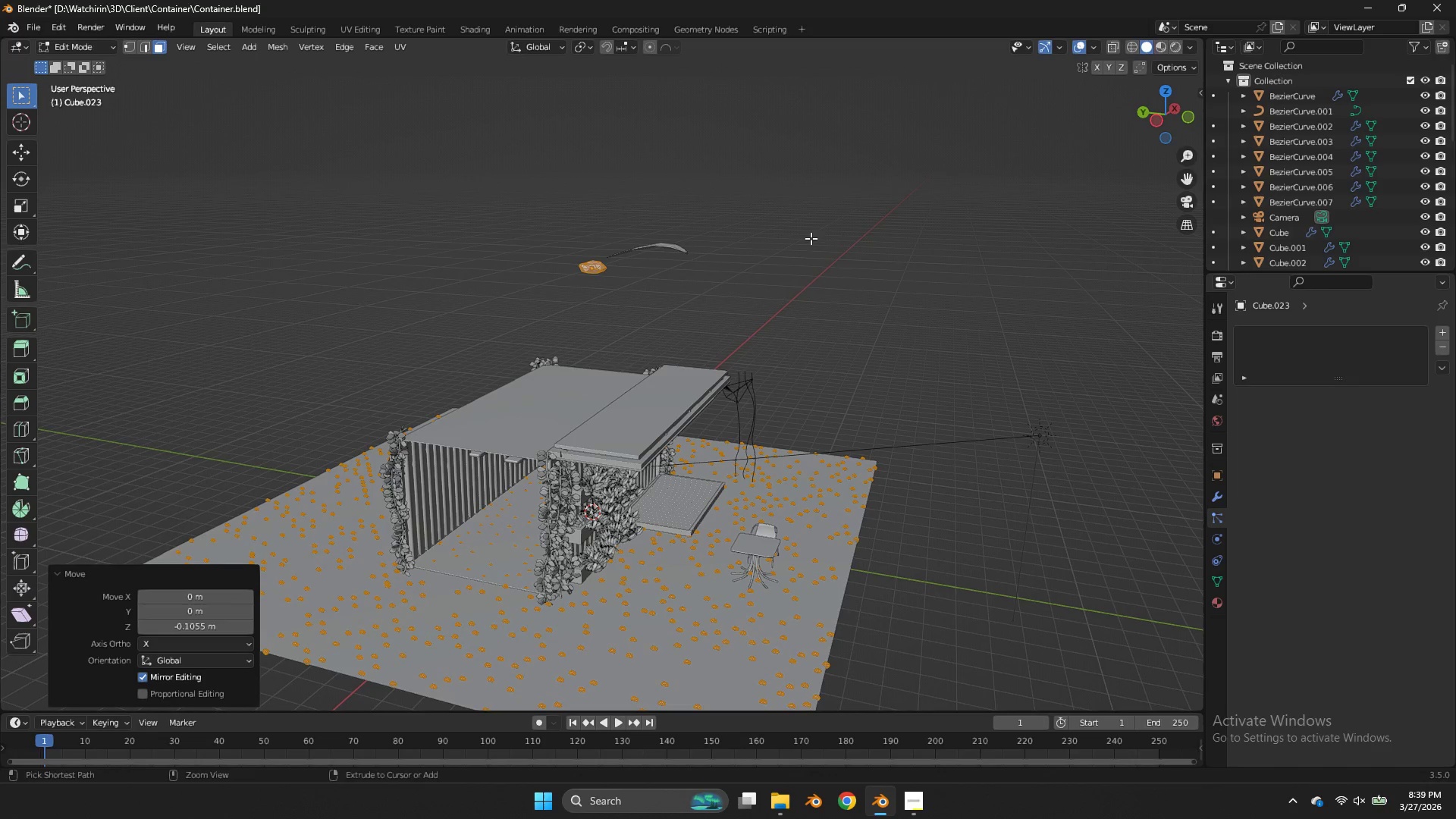 
key(Control+ControlLeft)
 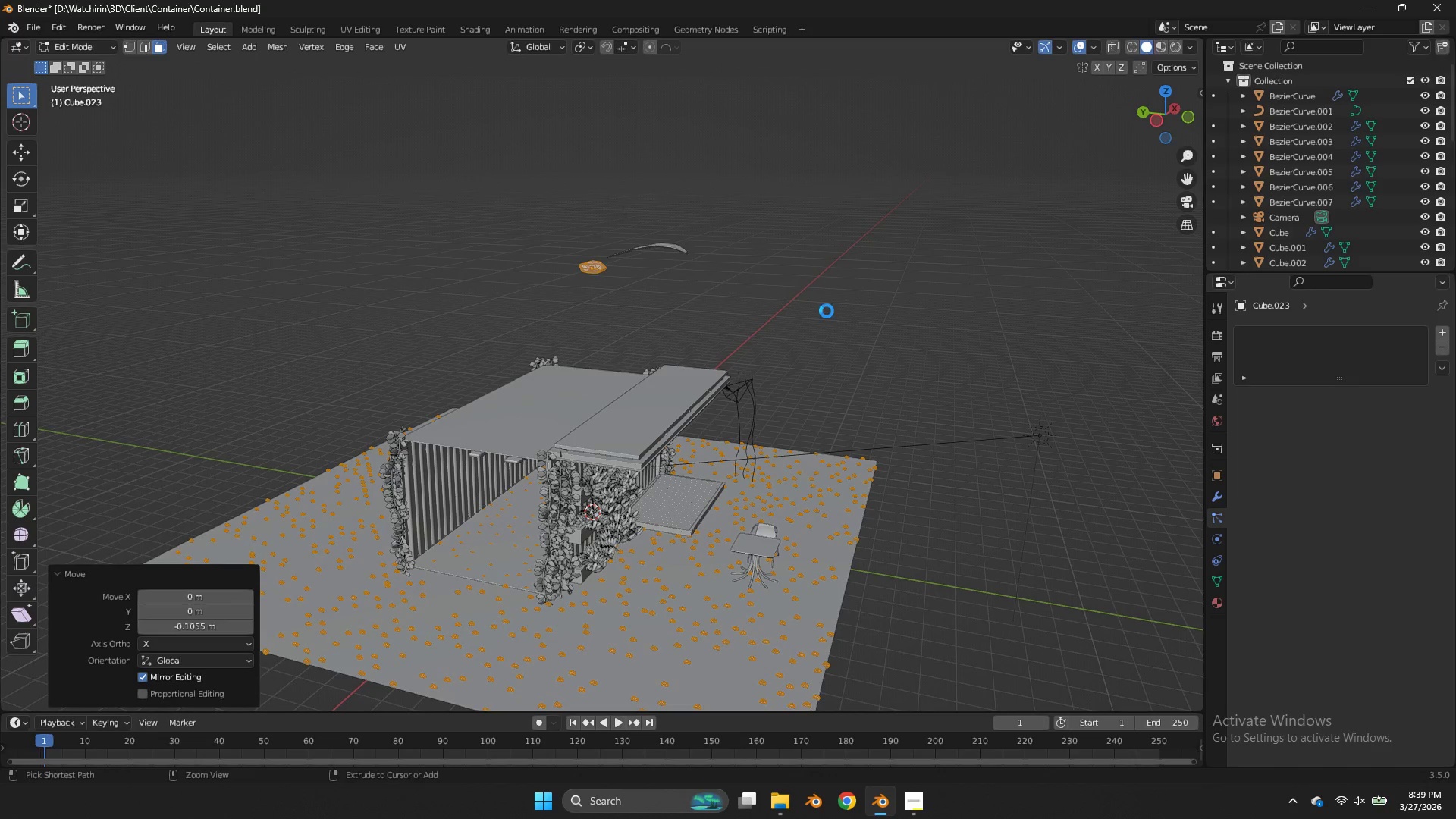 
key(Control+S)
 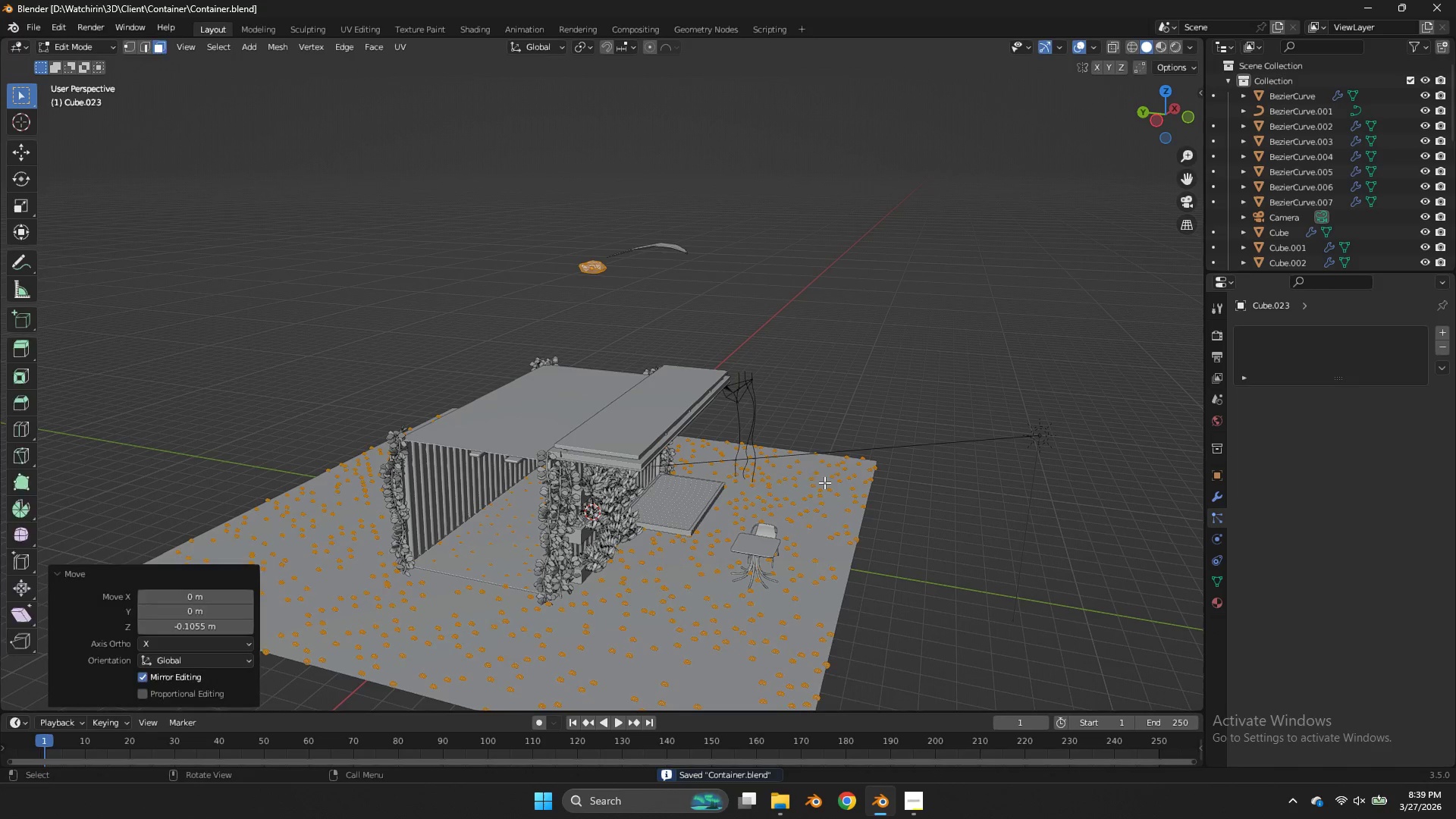 
key(Tab)
 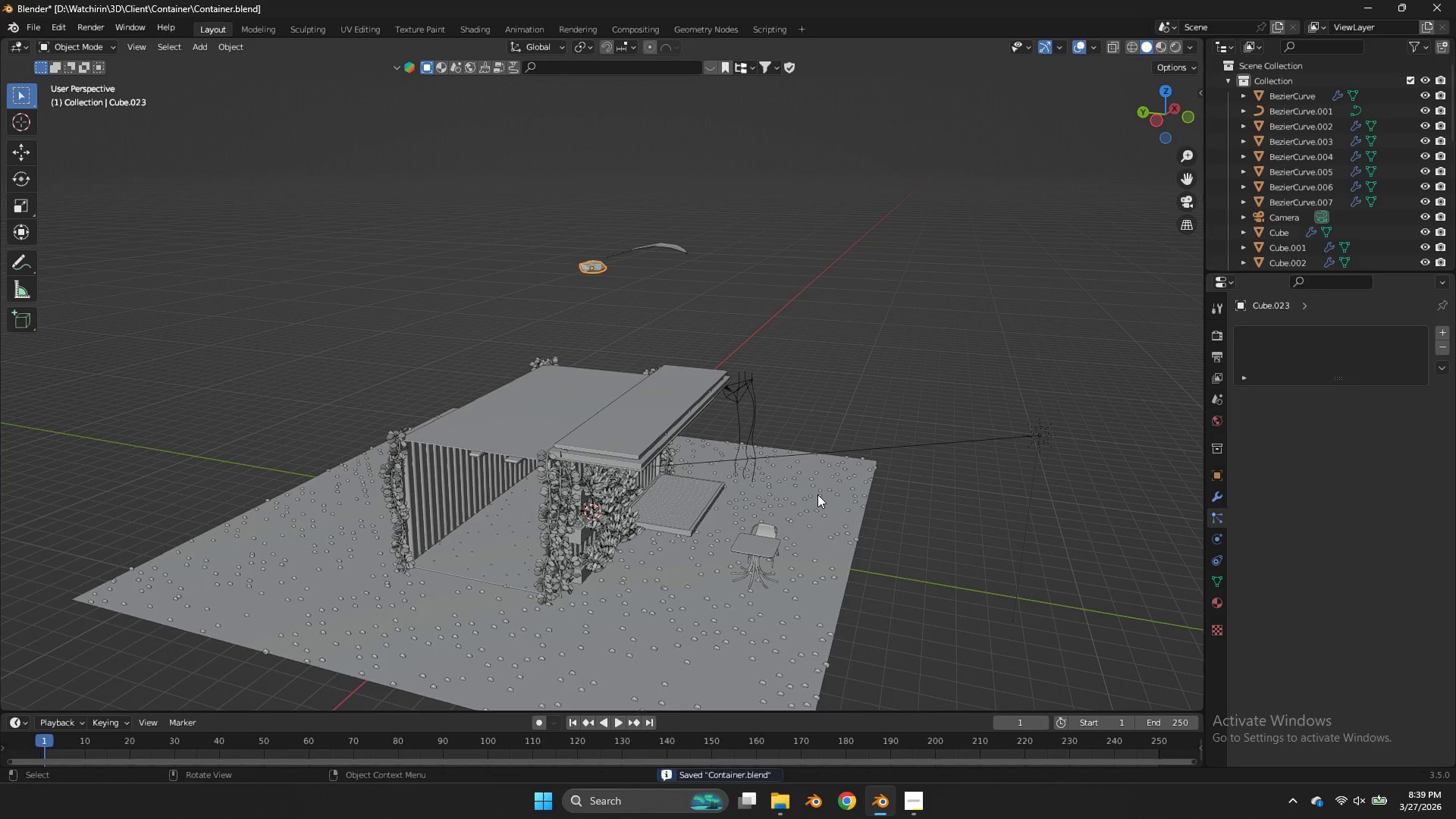 
left_click([817, 494])
 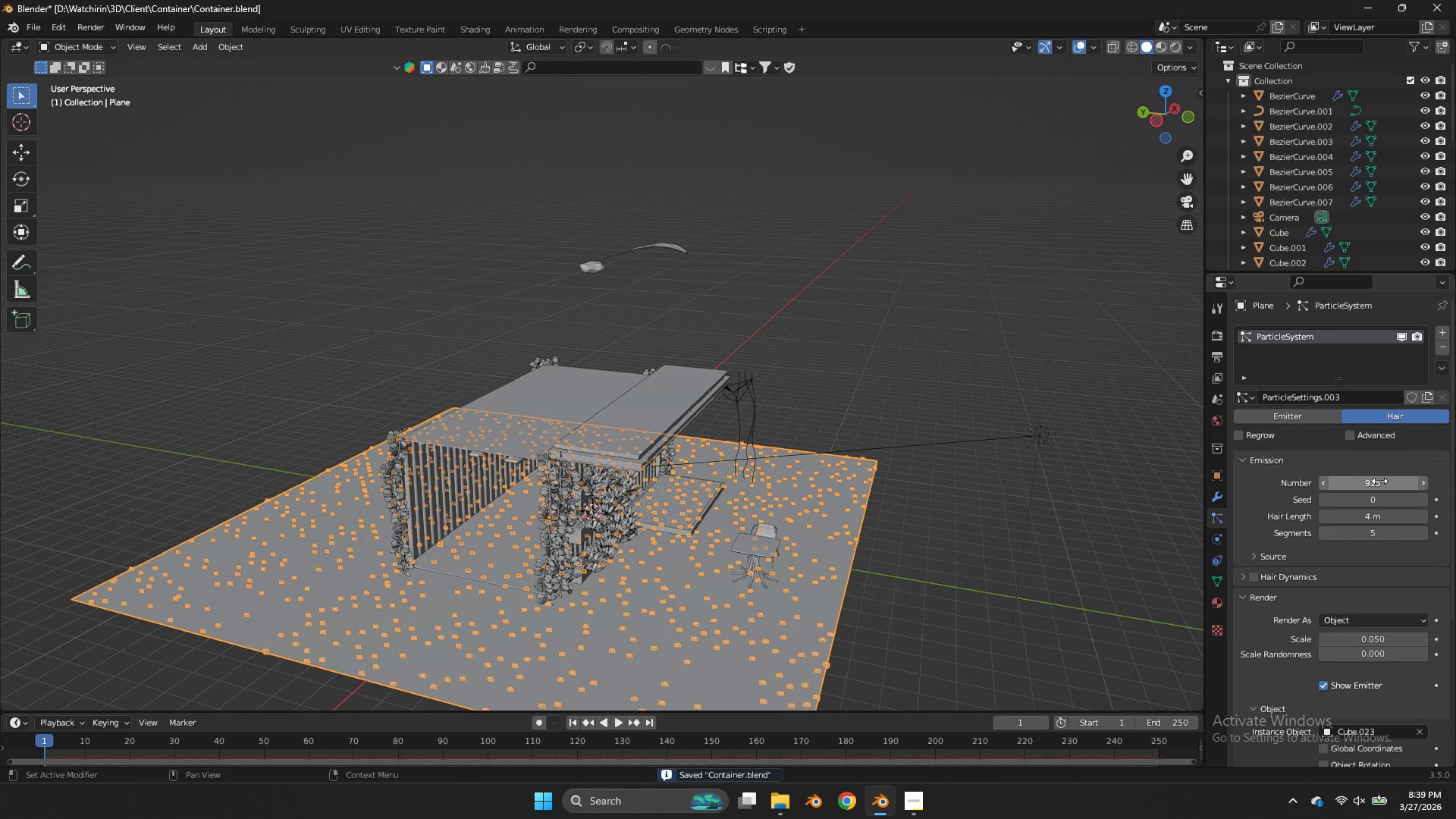 
left_click_drag(start_coordinate=[1379, 482], to_coordinate=[557, 465])
 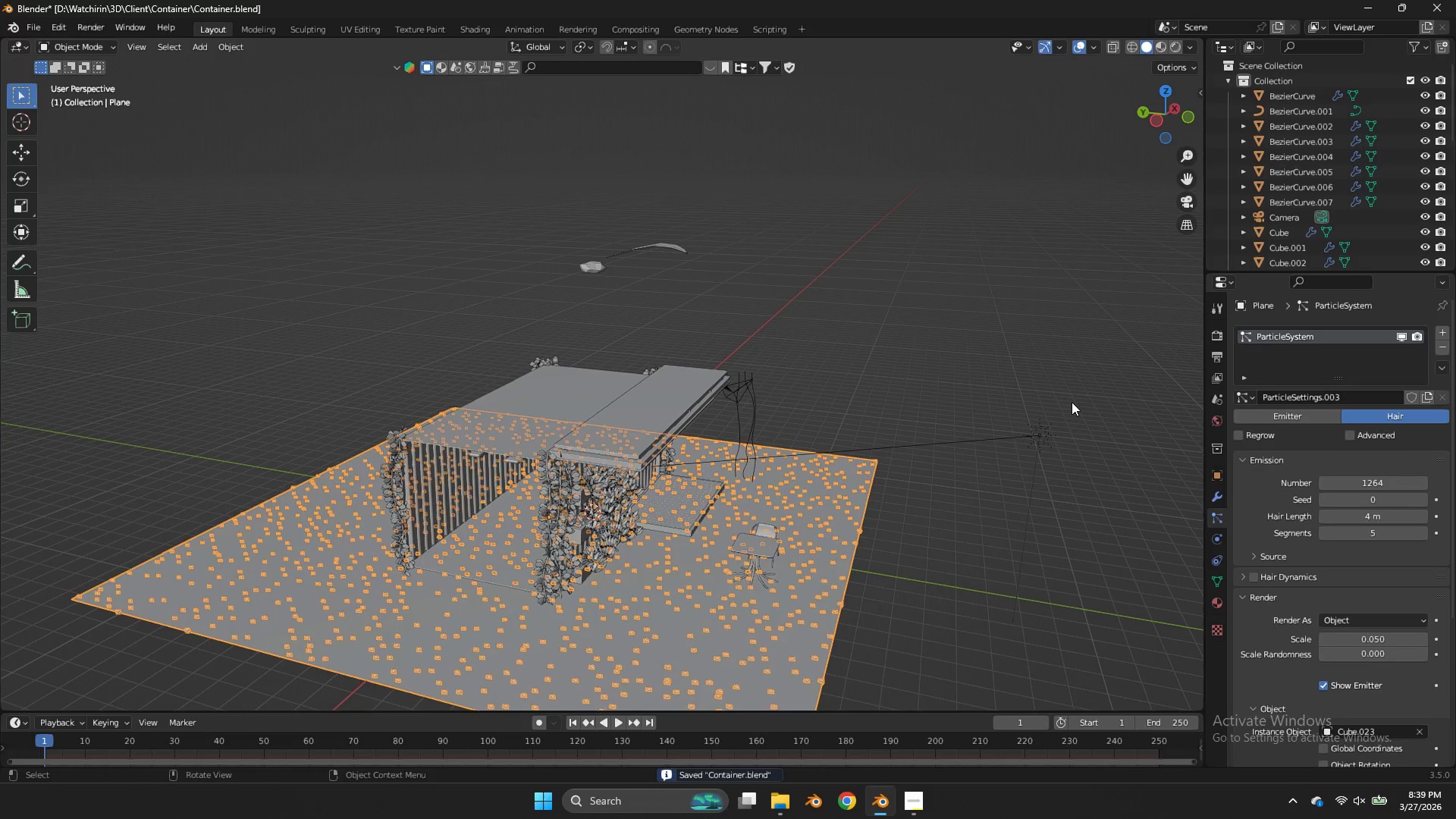 
left_click([1072, 402])
 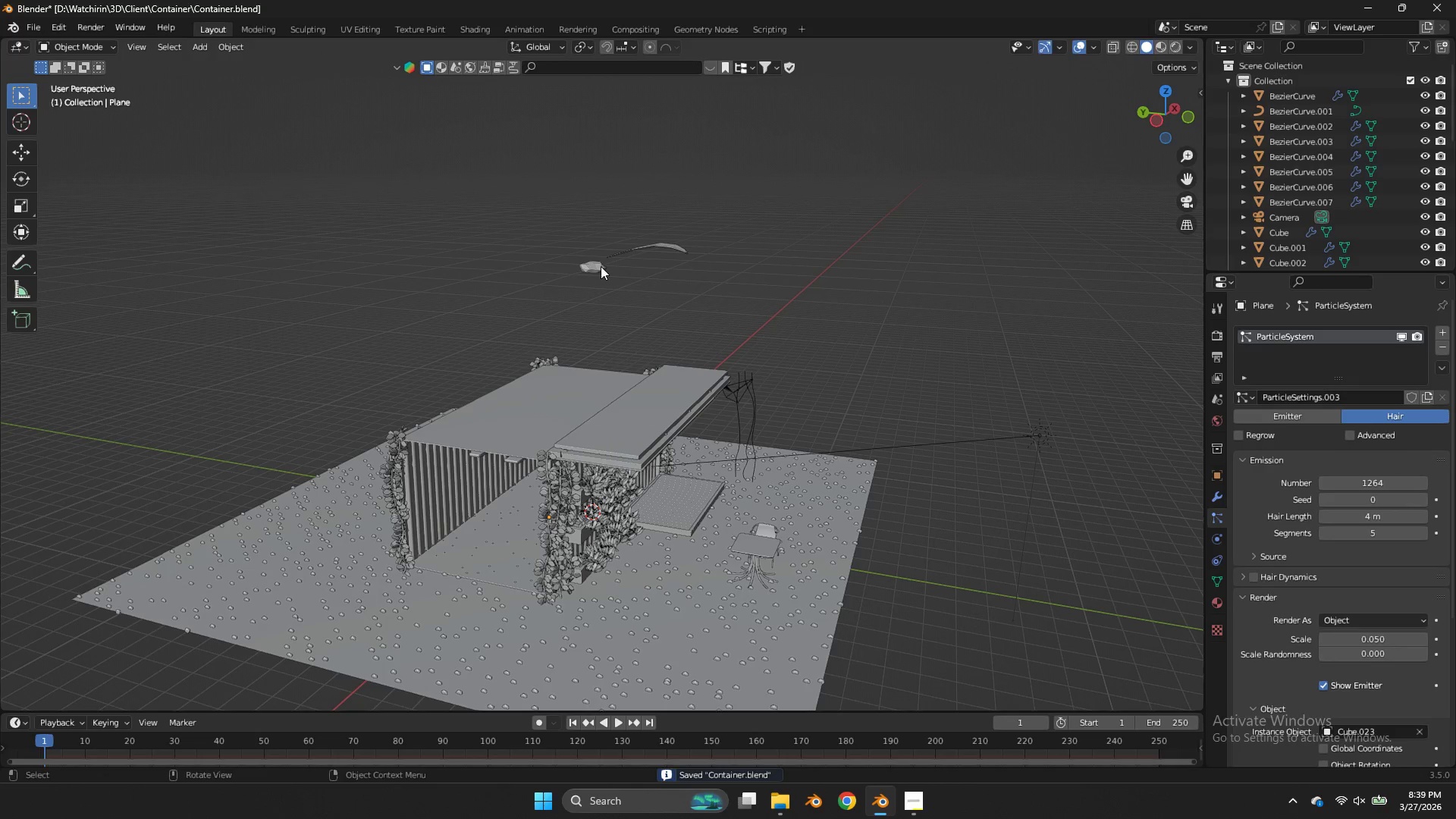 
left_click([598, 264])
 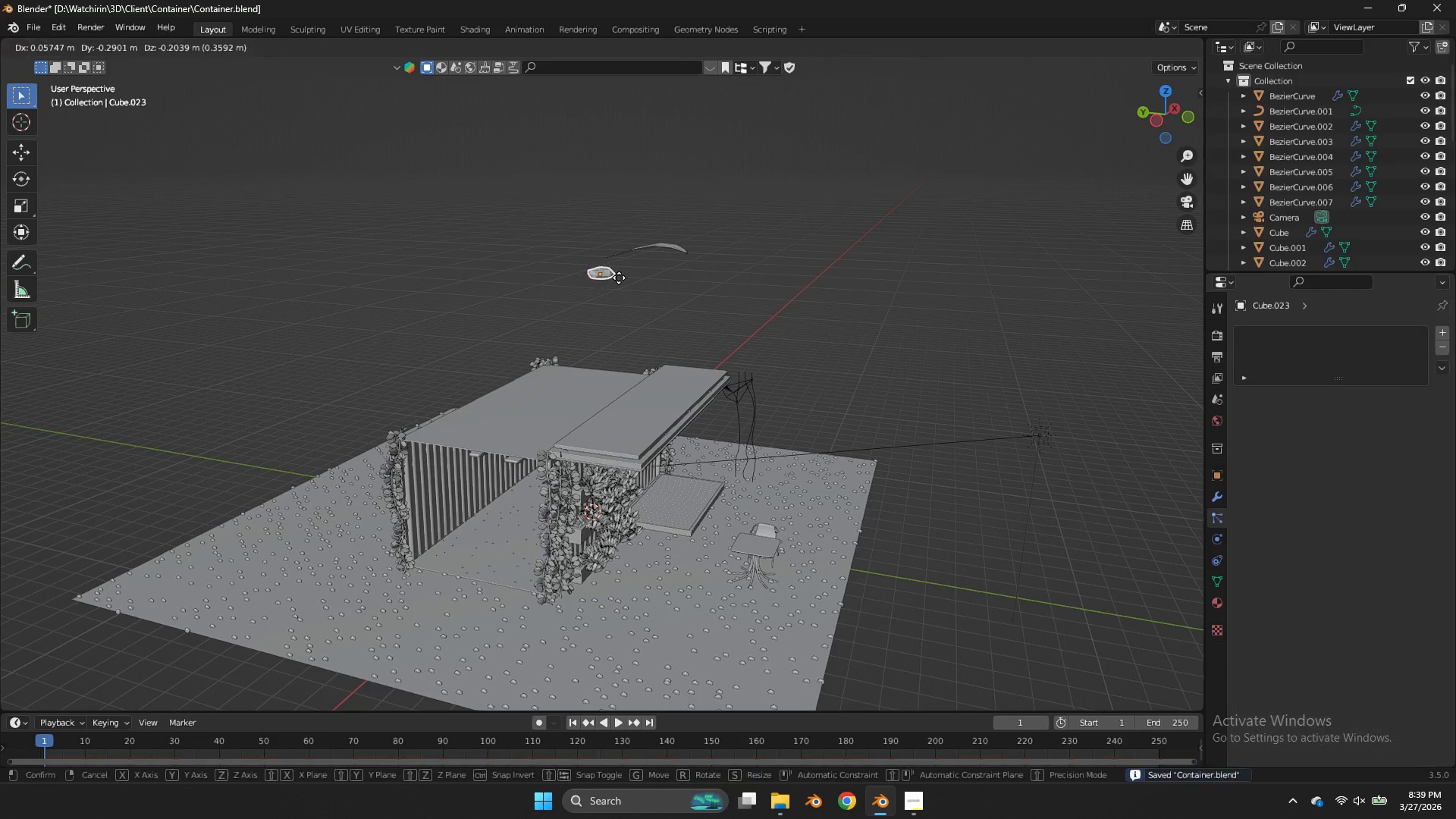 
key(G)
 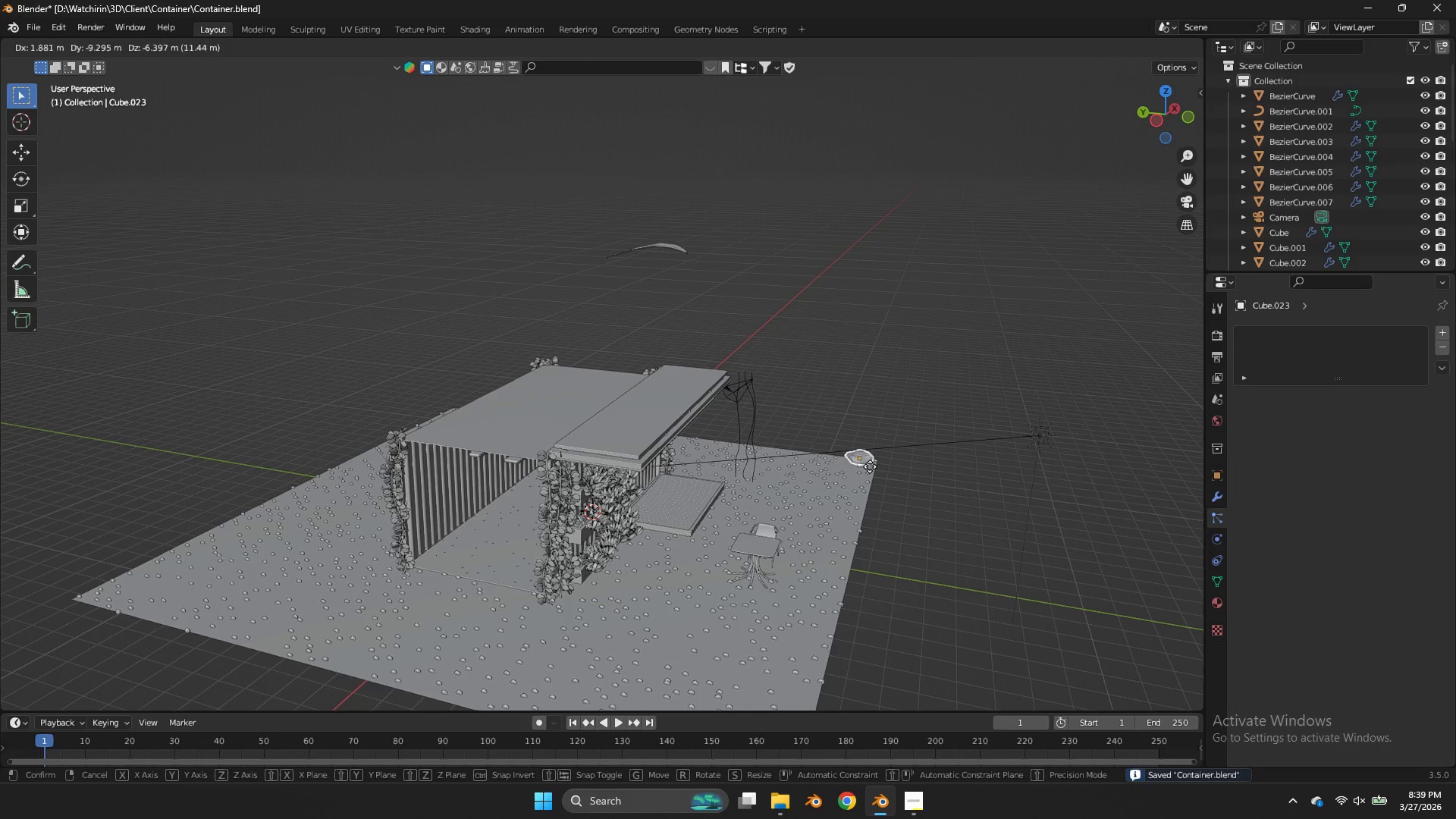 
left_click([879, 482])
 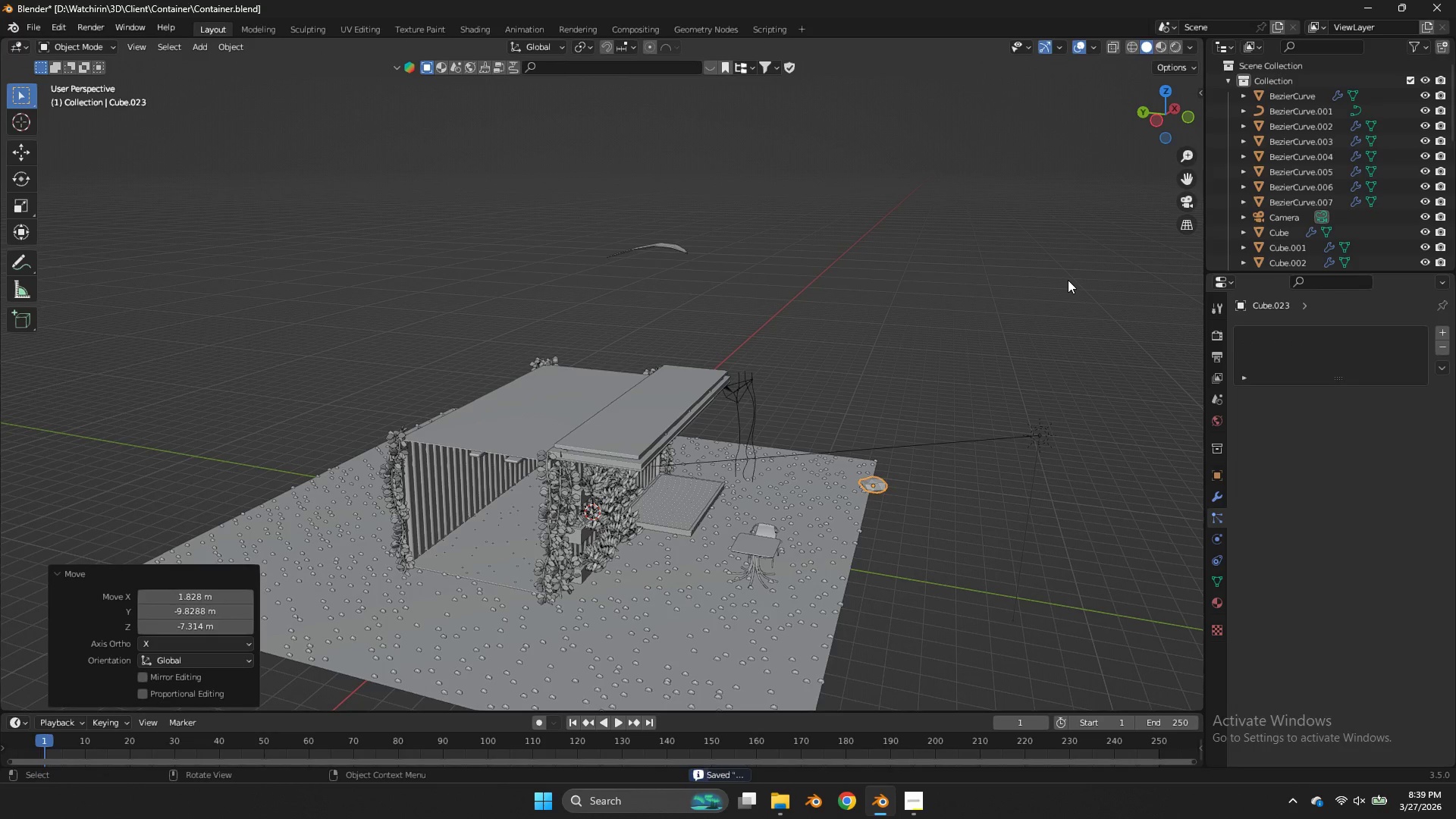 
key(Z)
 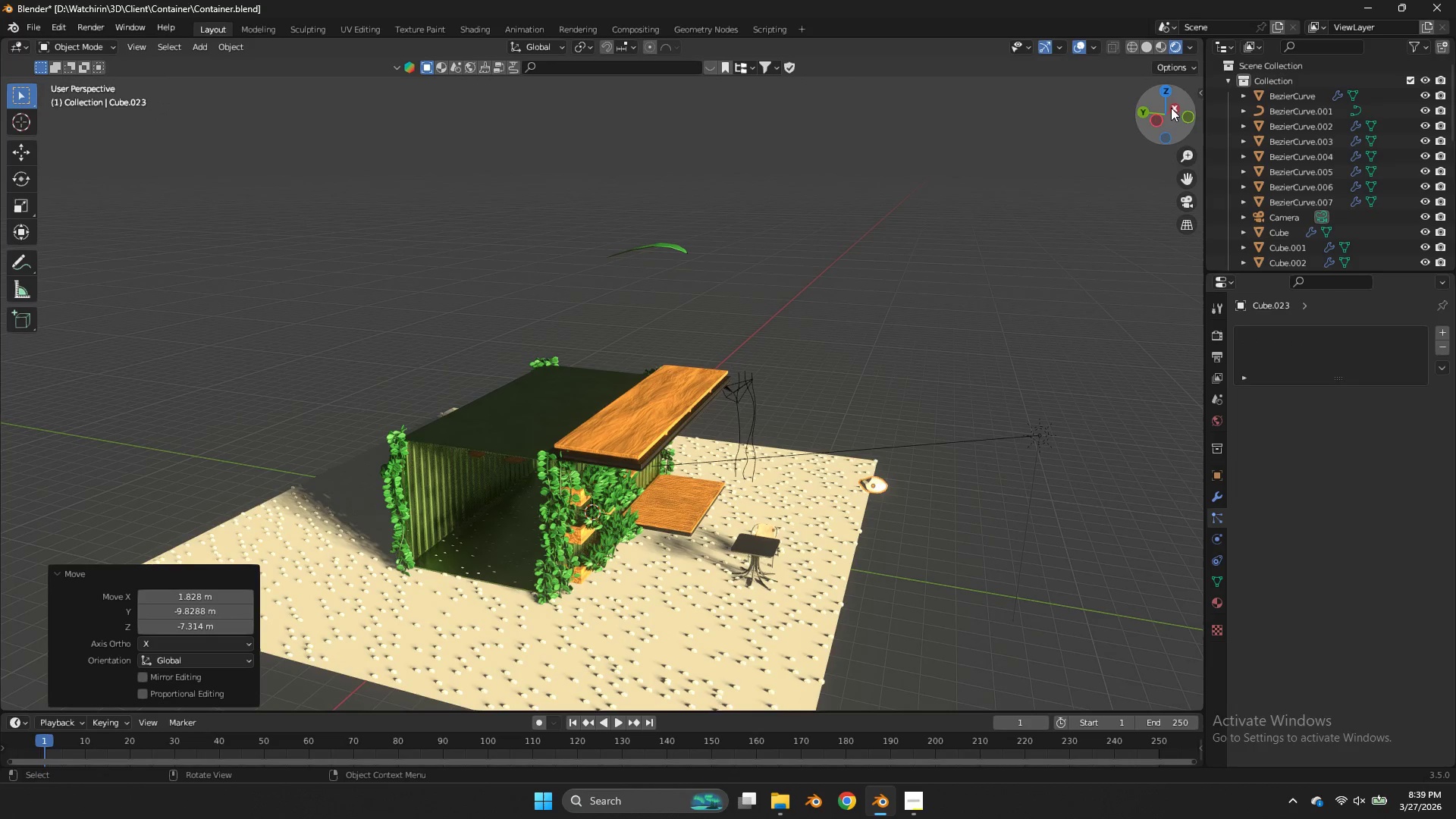 
left_click_drag(start_coordinate=[1171, 105], to_coordinate=[1049, 70])
 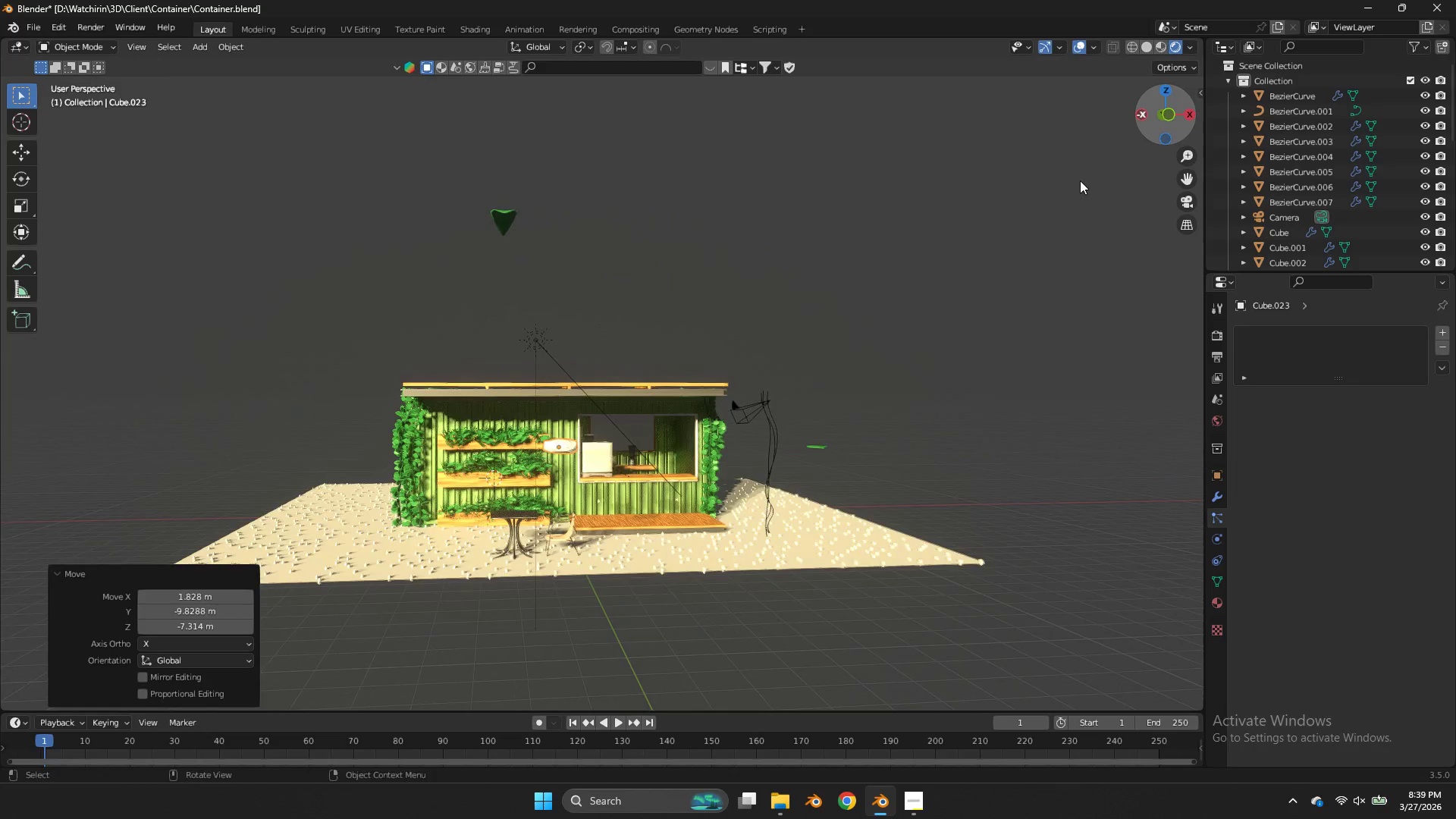 
key(Tab)
 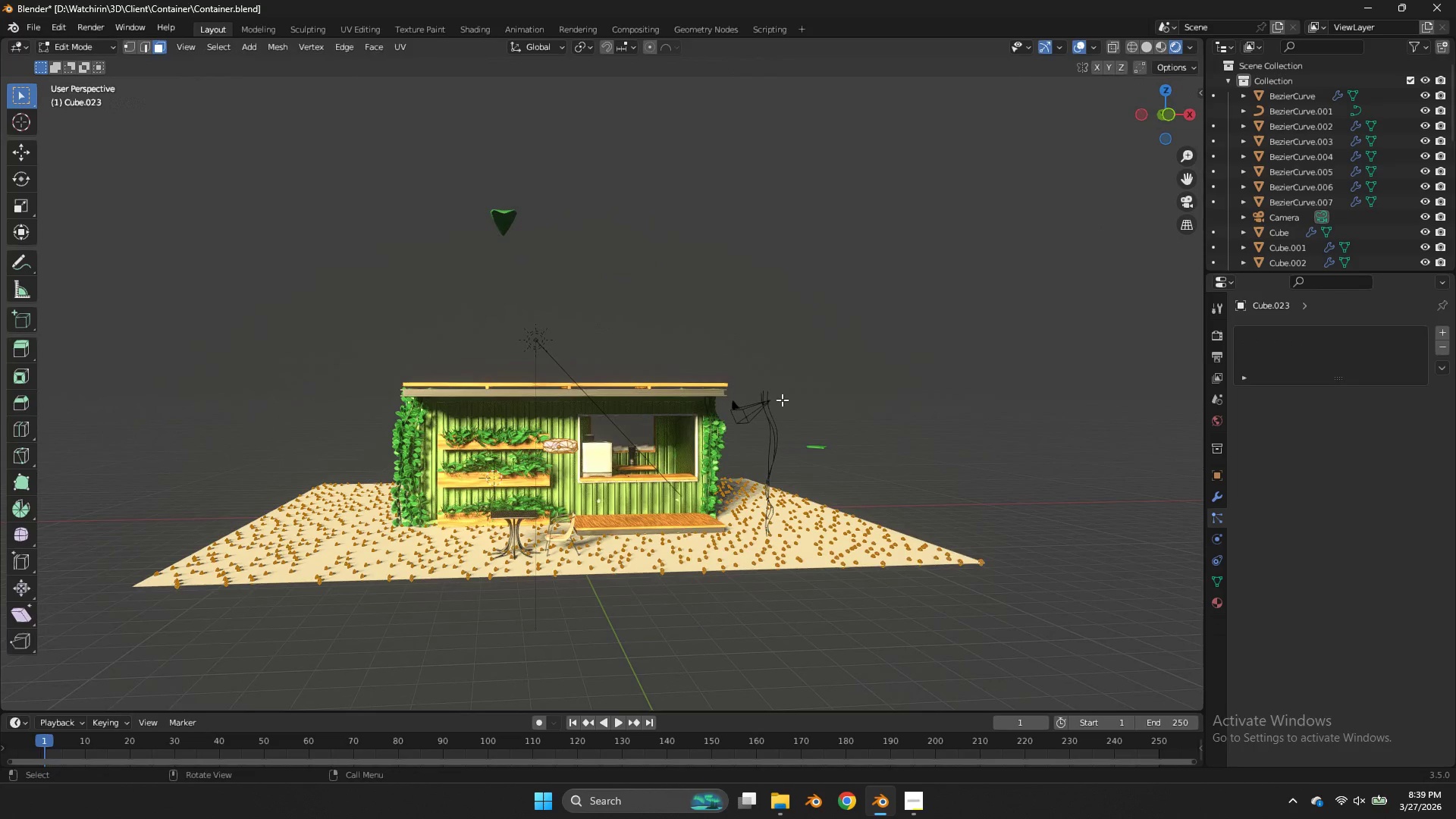 
key(S)
 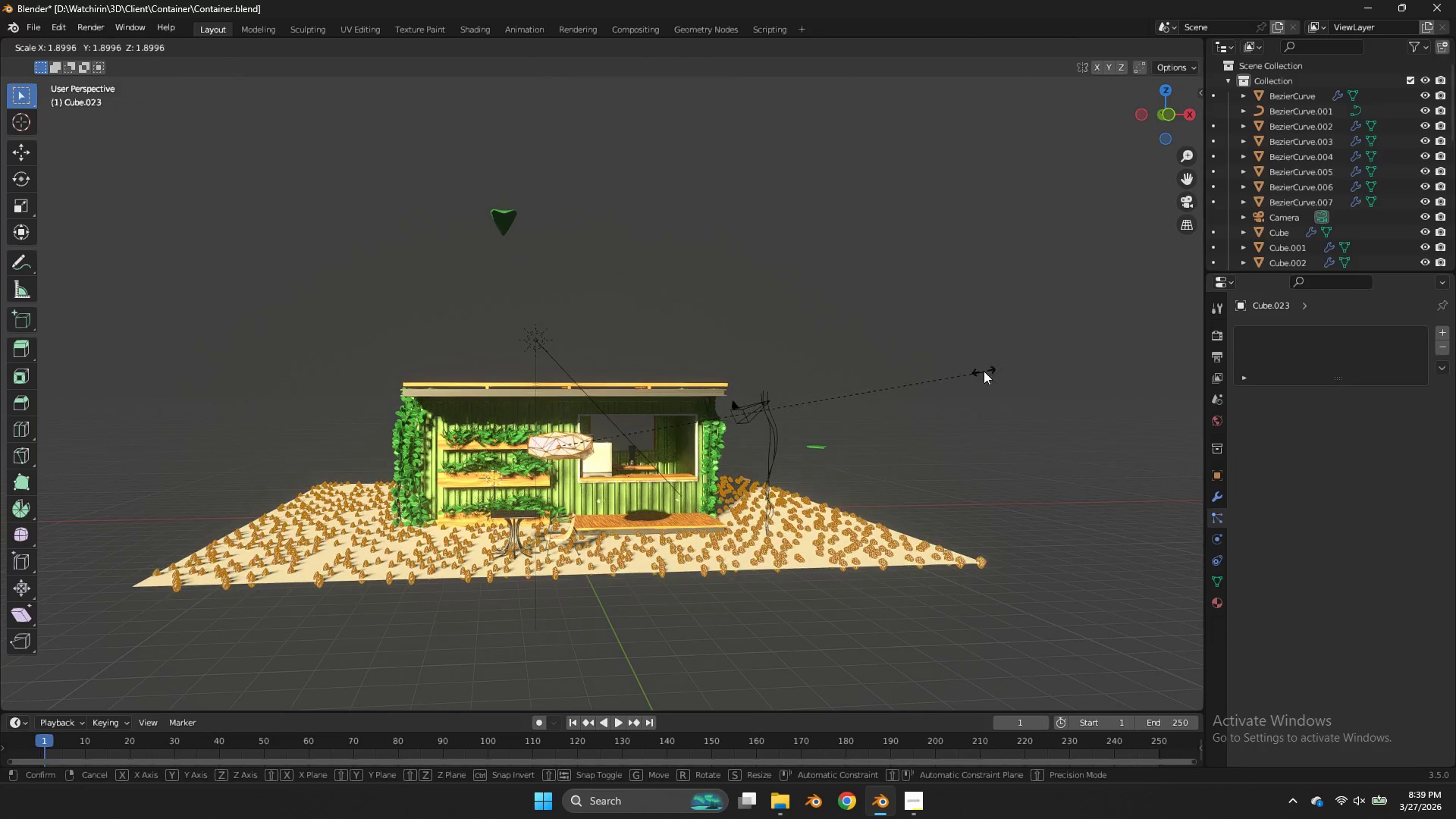 
left_click([1059, 355])
 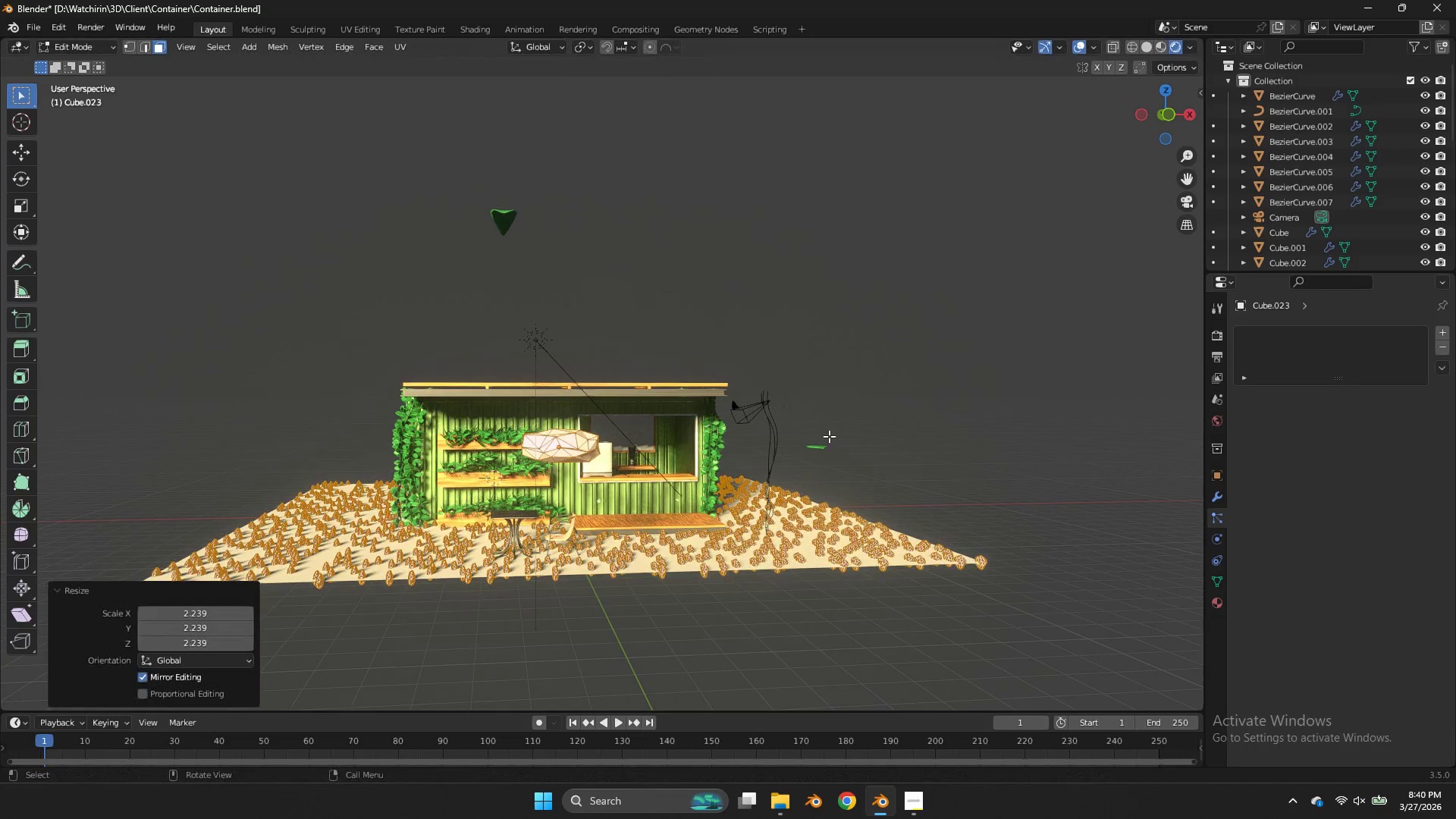 
key(Tab)
 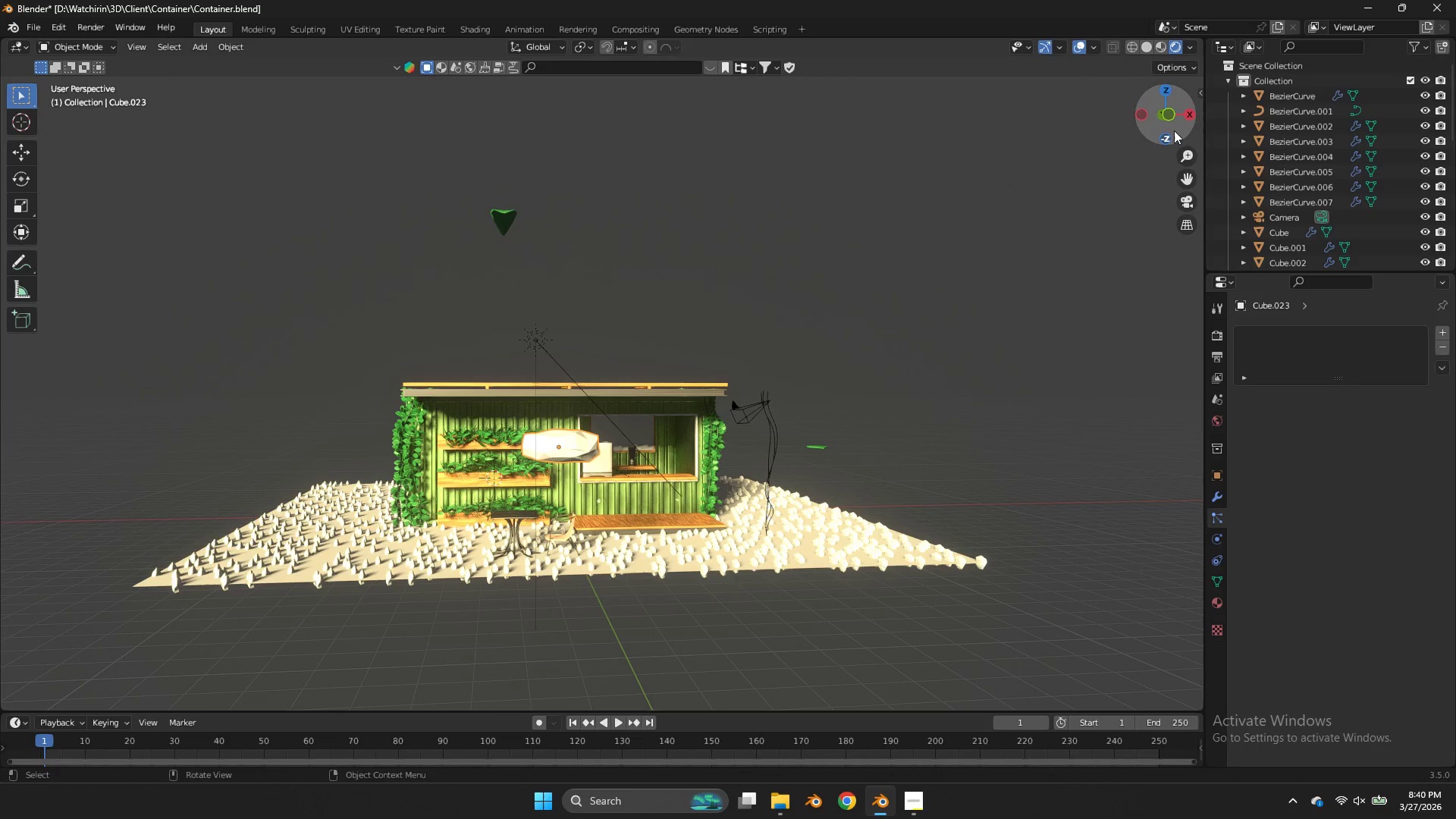 
left_click([1169, 124])
 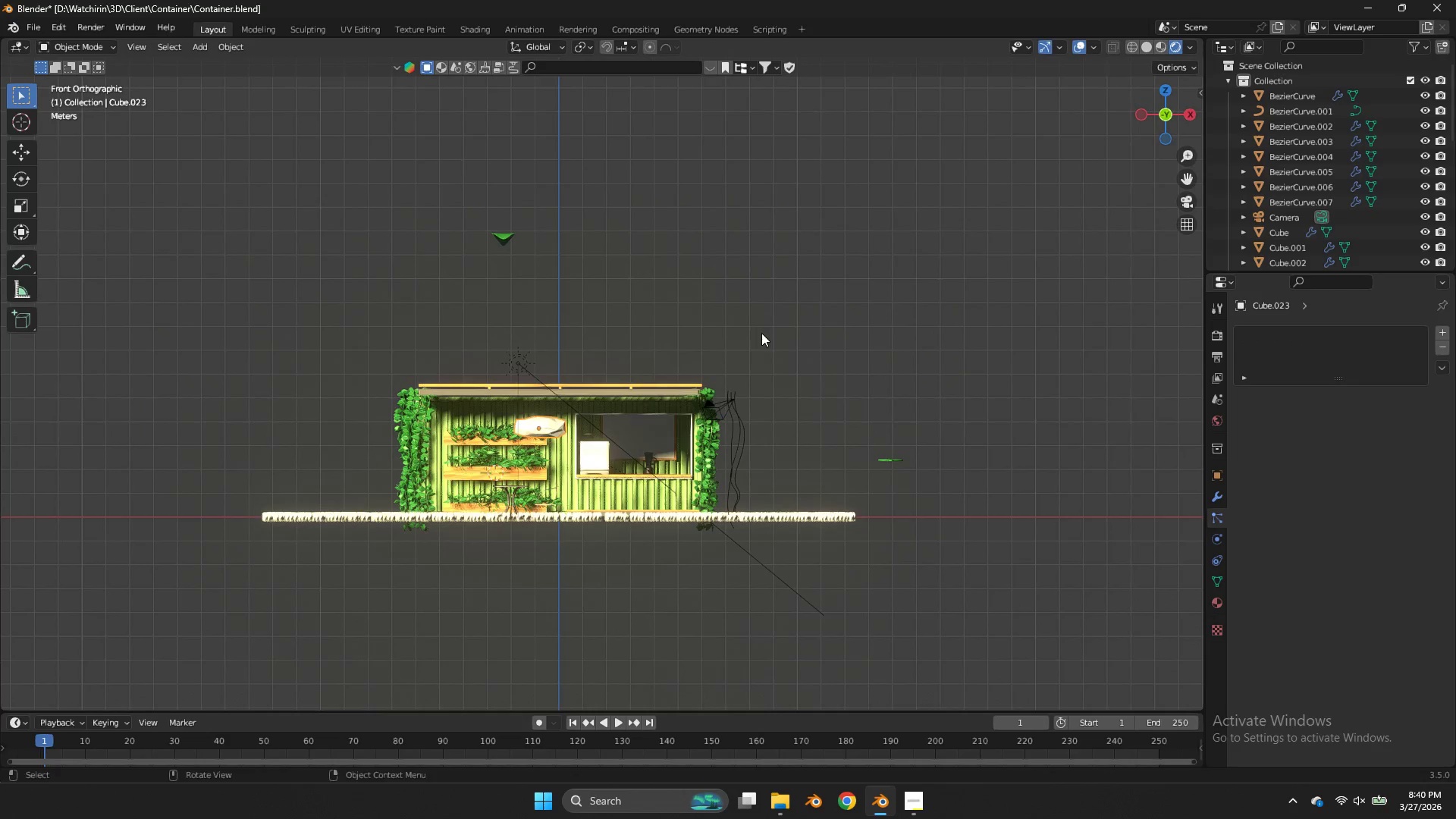 
key(Tab)
 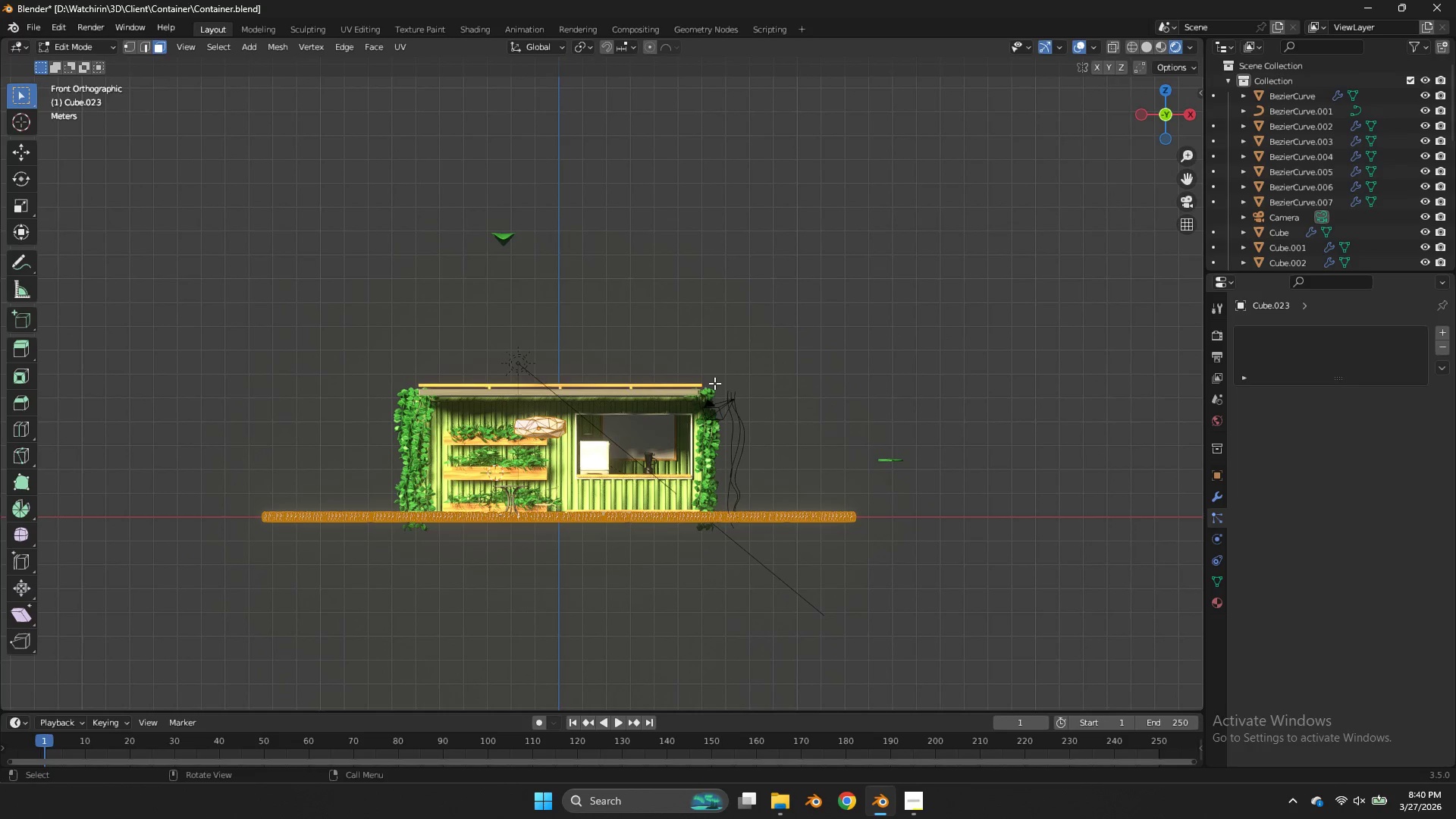 
key(R)
 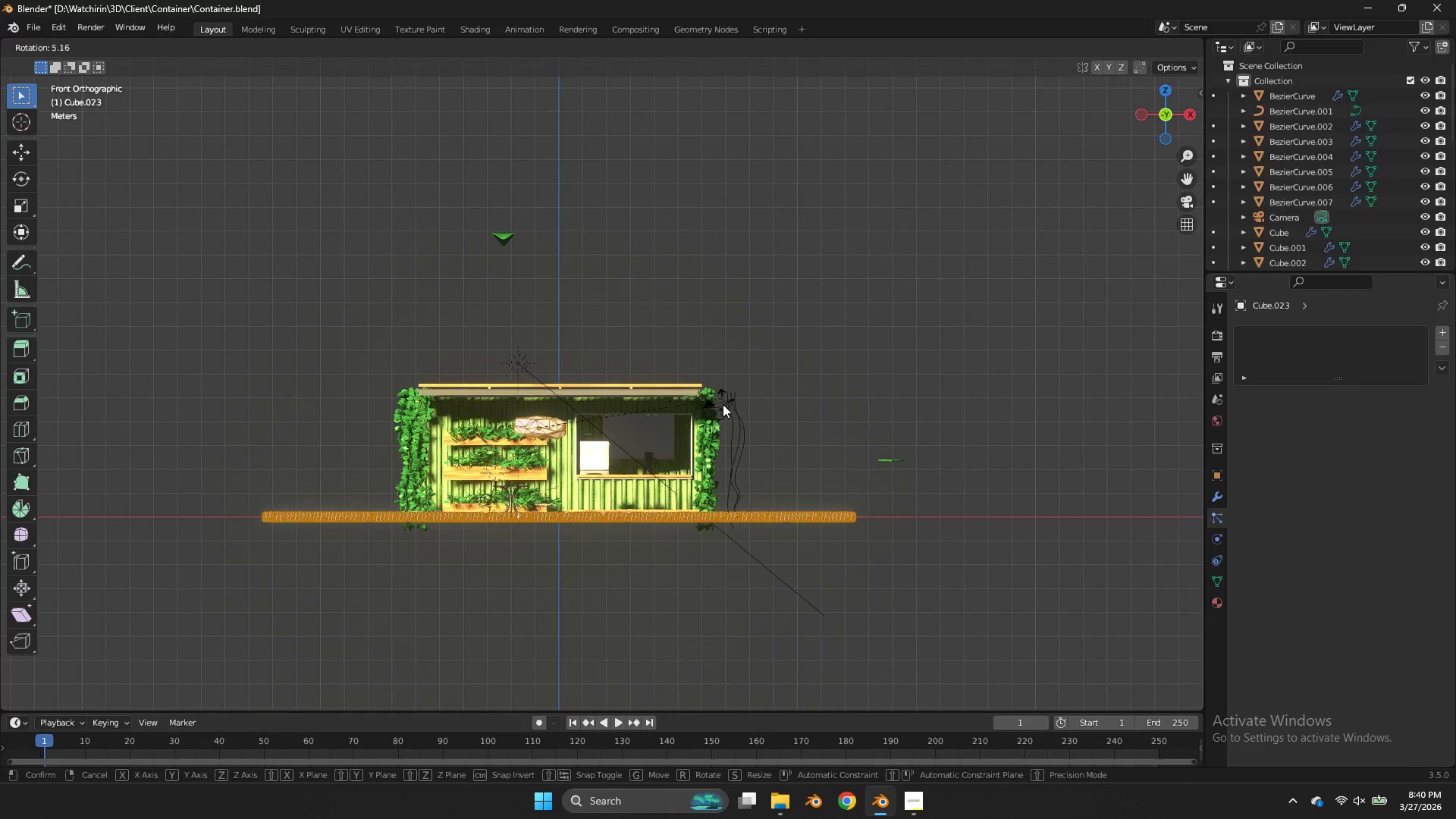 
hold_key(key=ControlLeft, duration=1.34)
 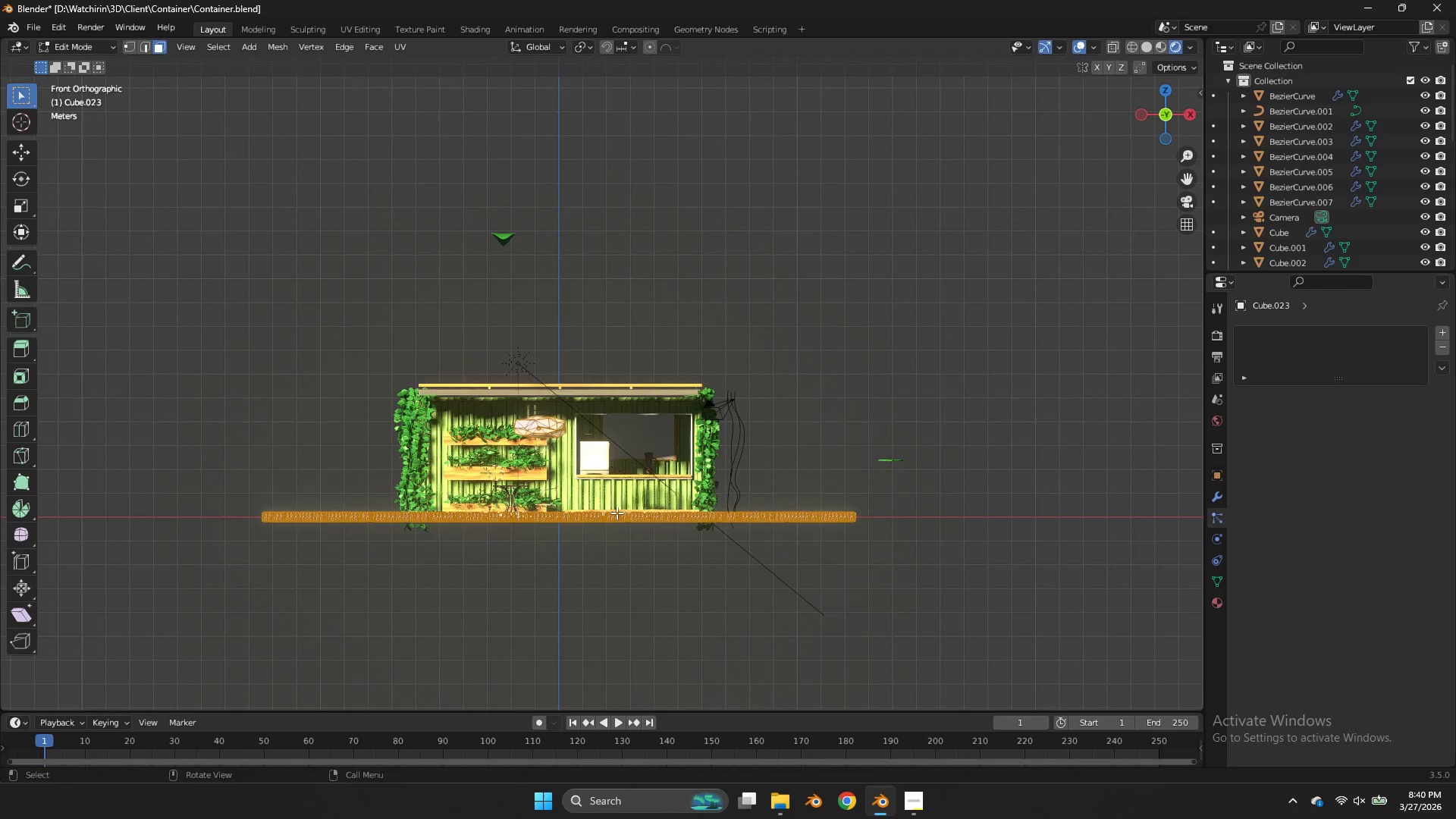 
right_click([607, 516])
 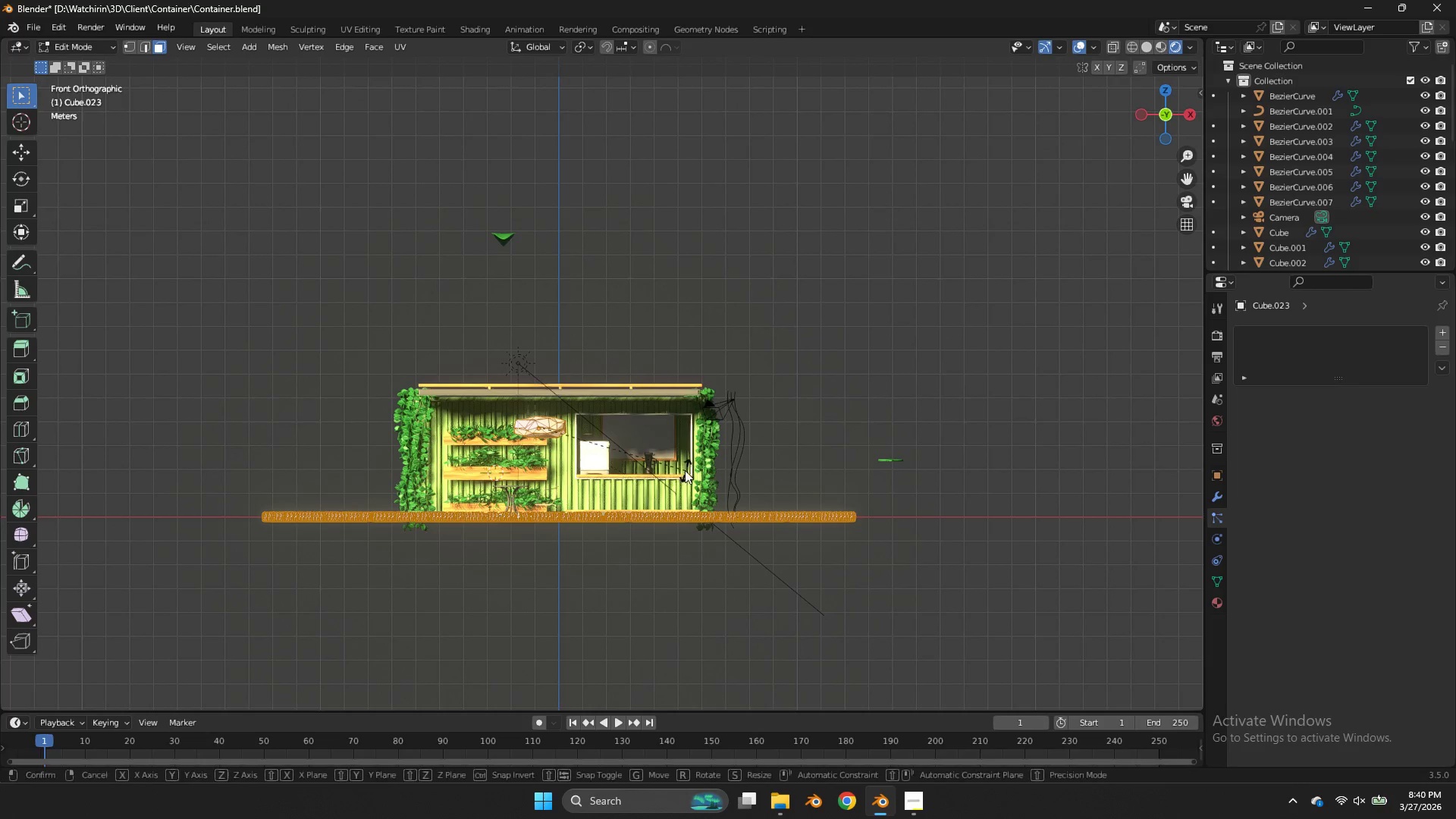 
key(R)
 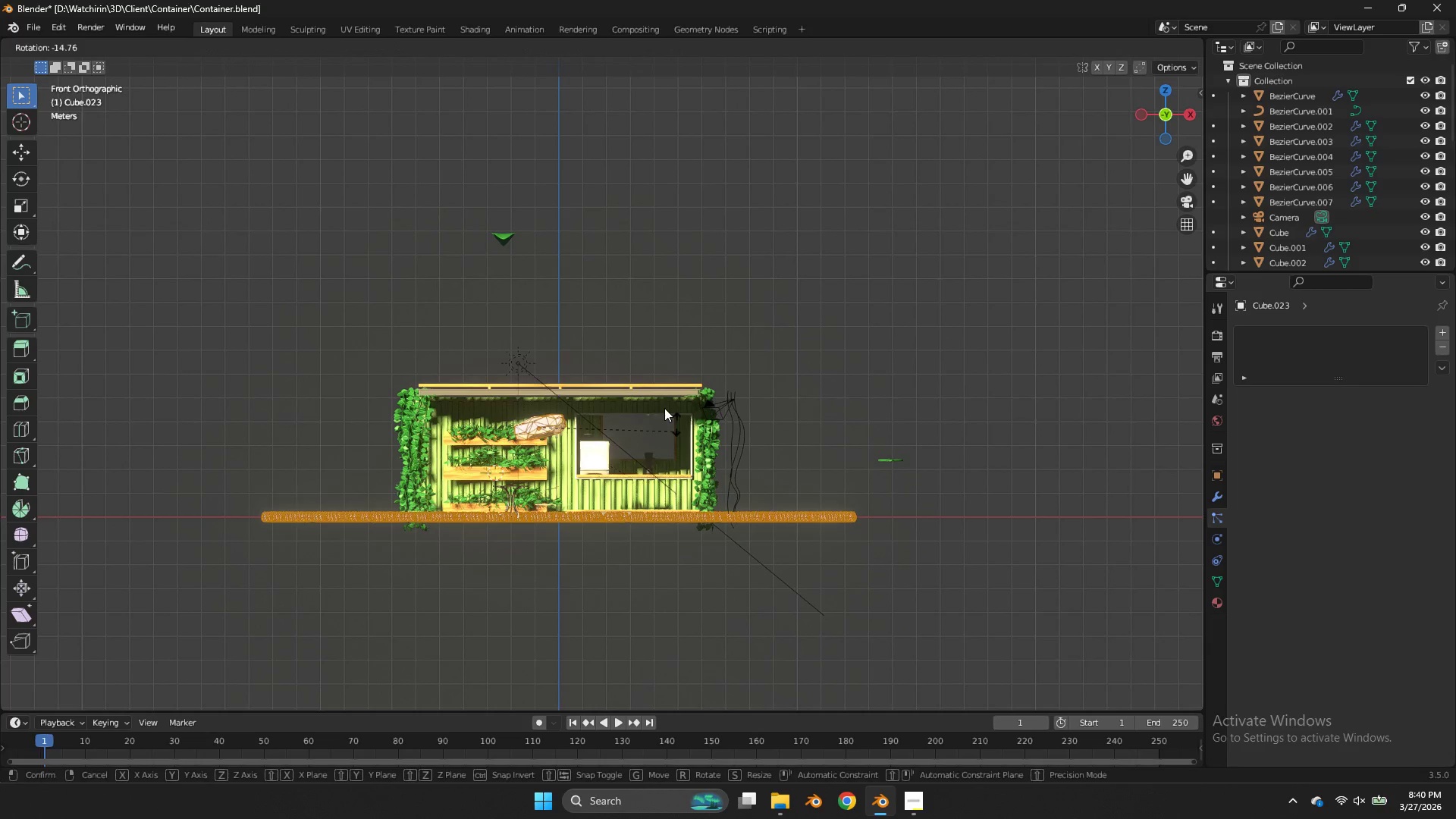 
hold_key(key=ControlLeft, duration=0.41)
right_click([608, 358])
 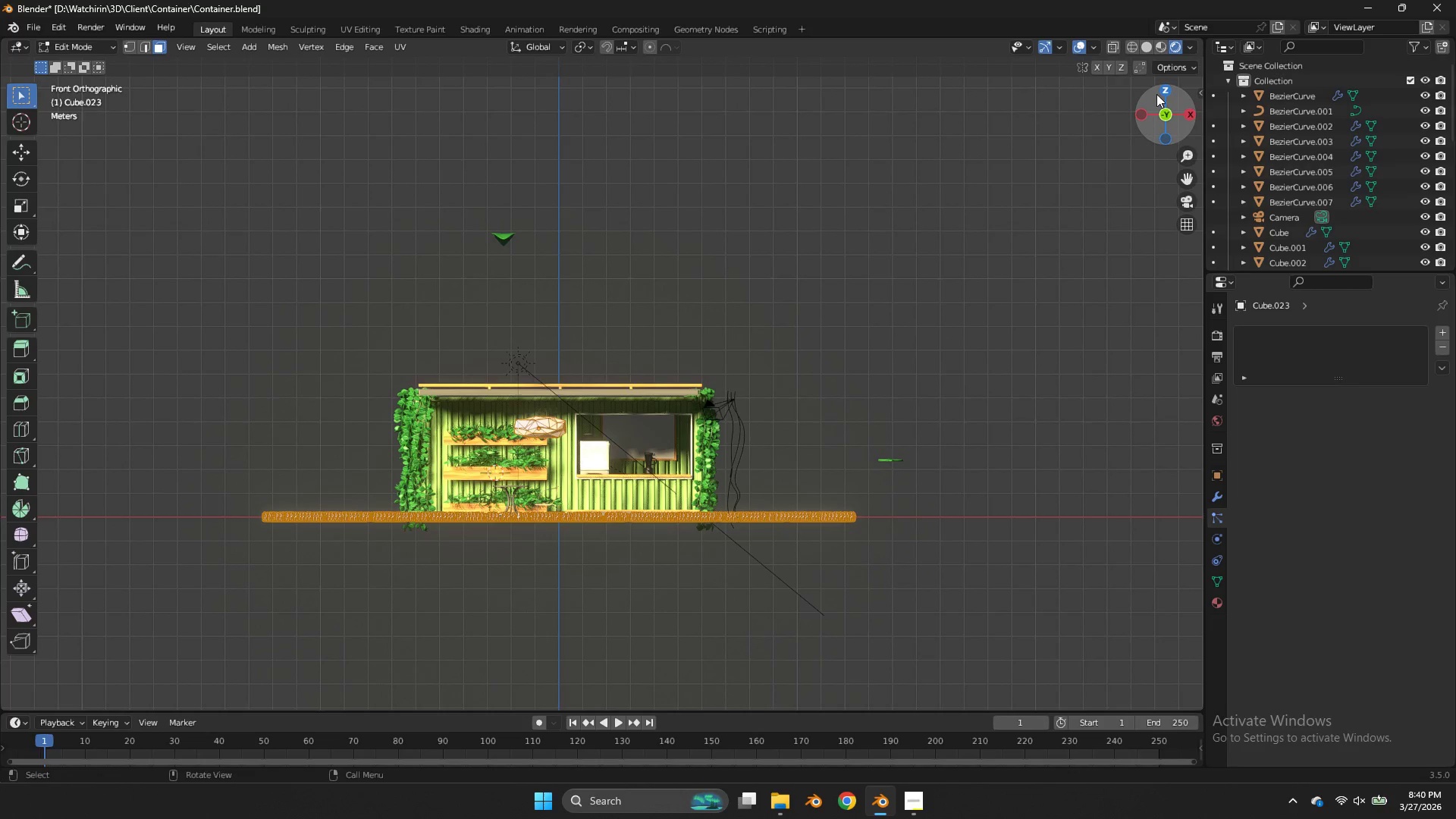 
left_click([1159, 94])
 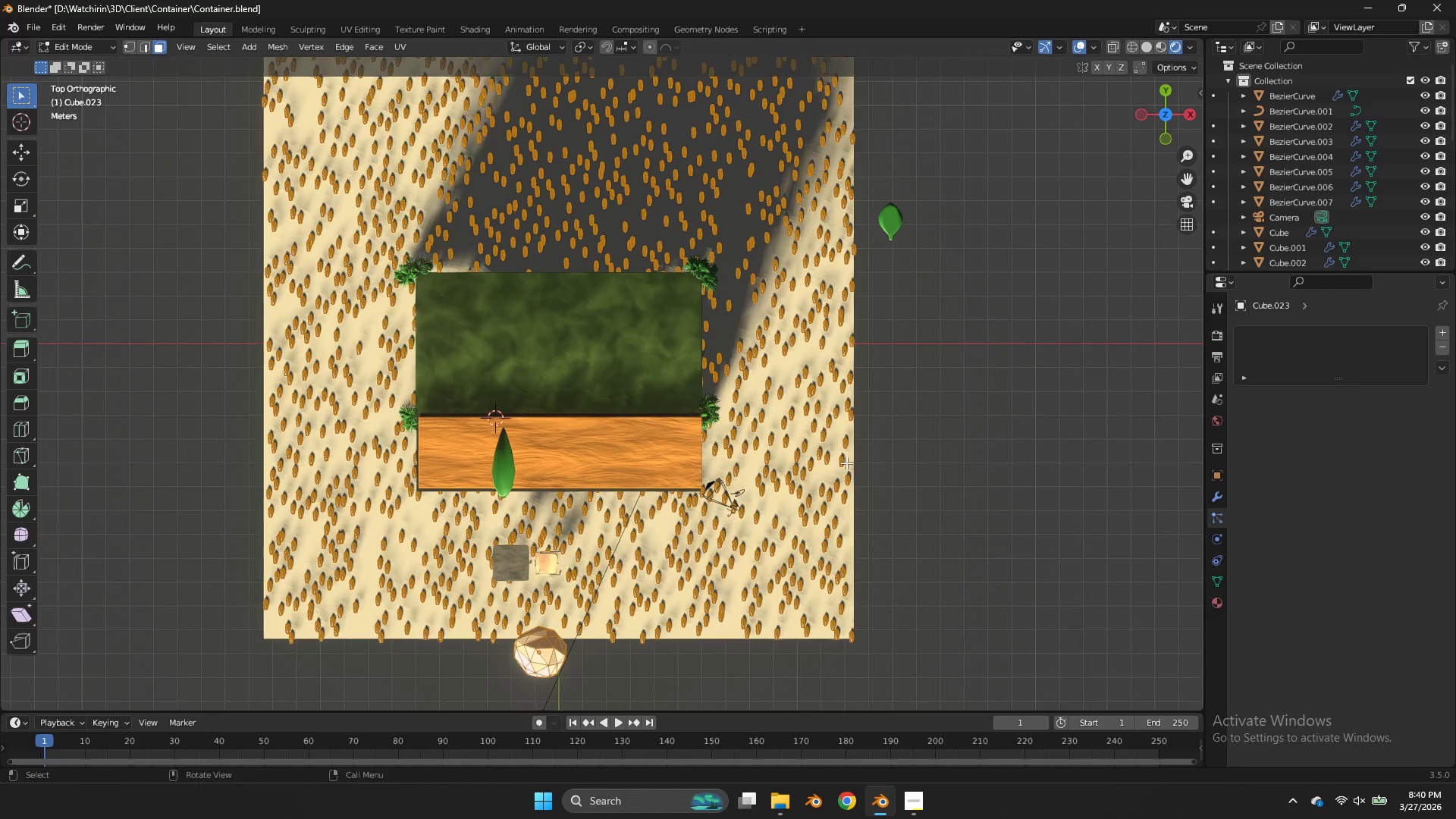 
key(R)
 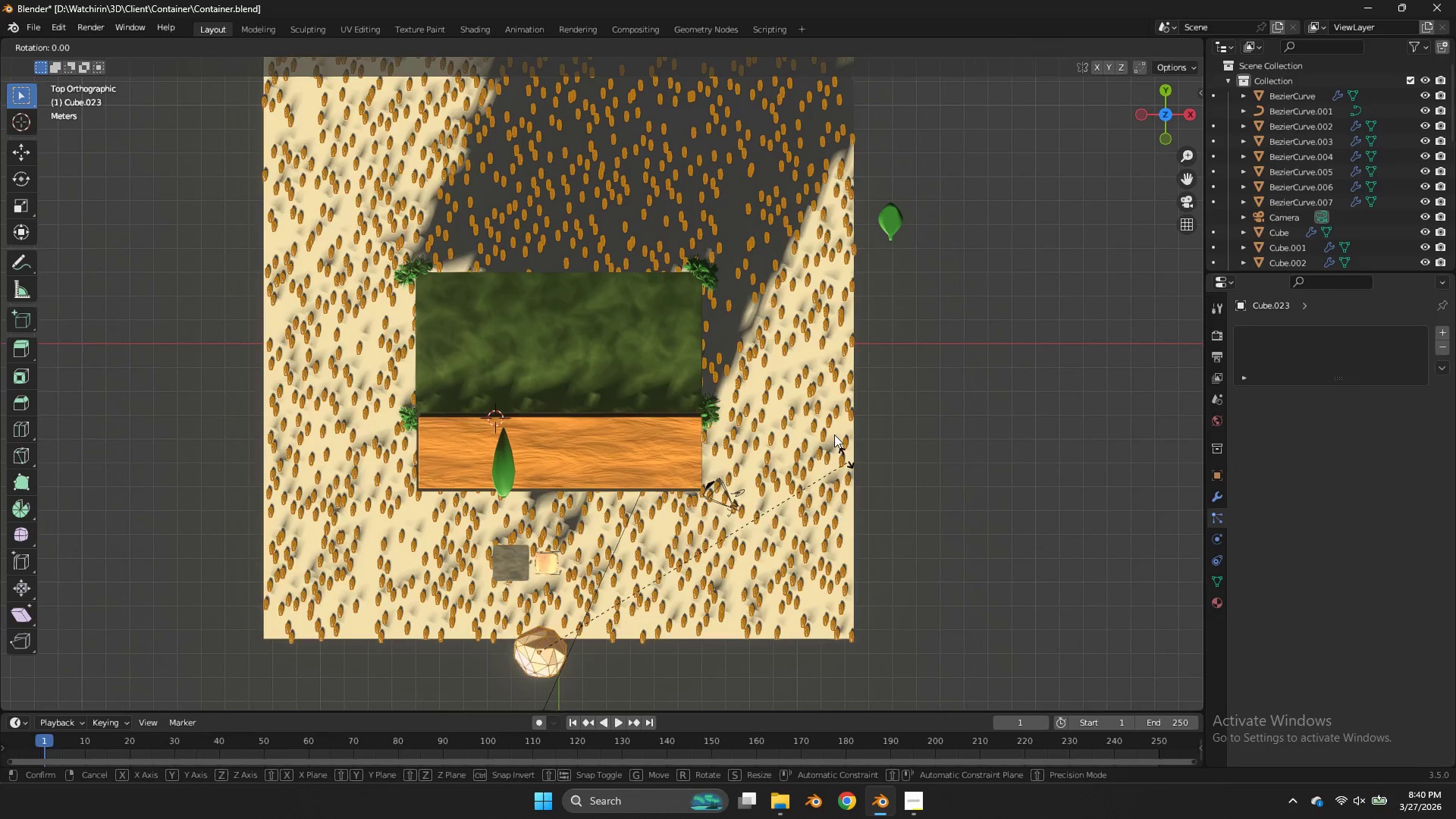 
hold_key(key=ControlLeft, duration=0.86)
 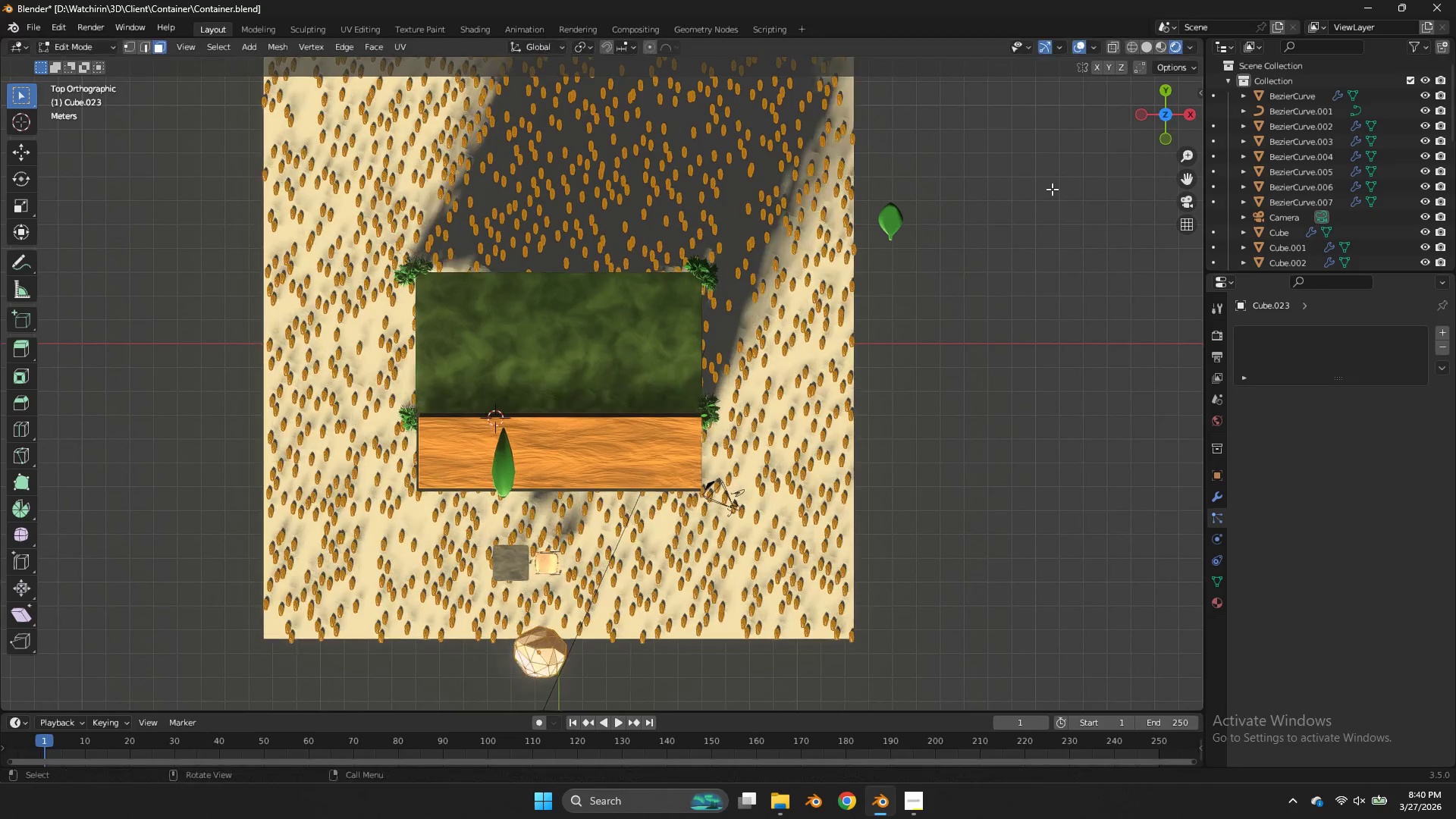 
right_click([479, 381])
 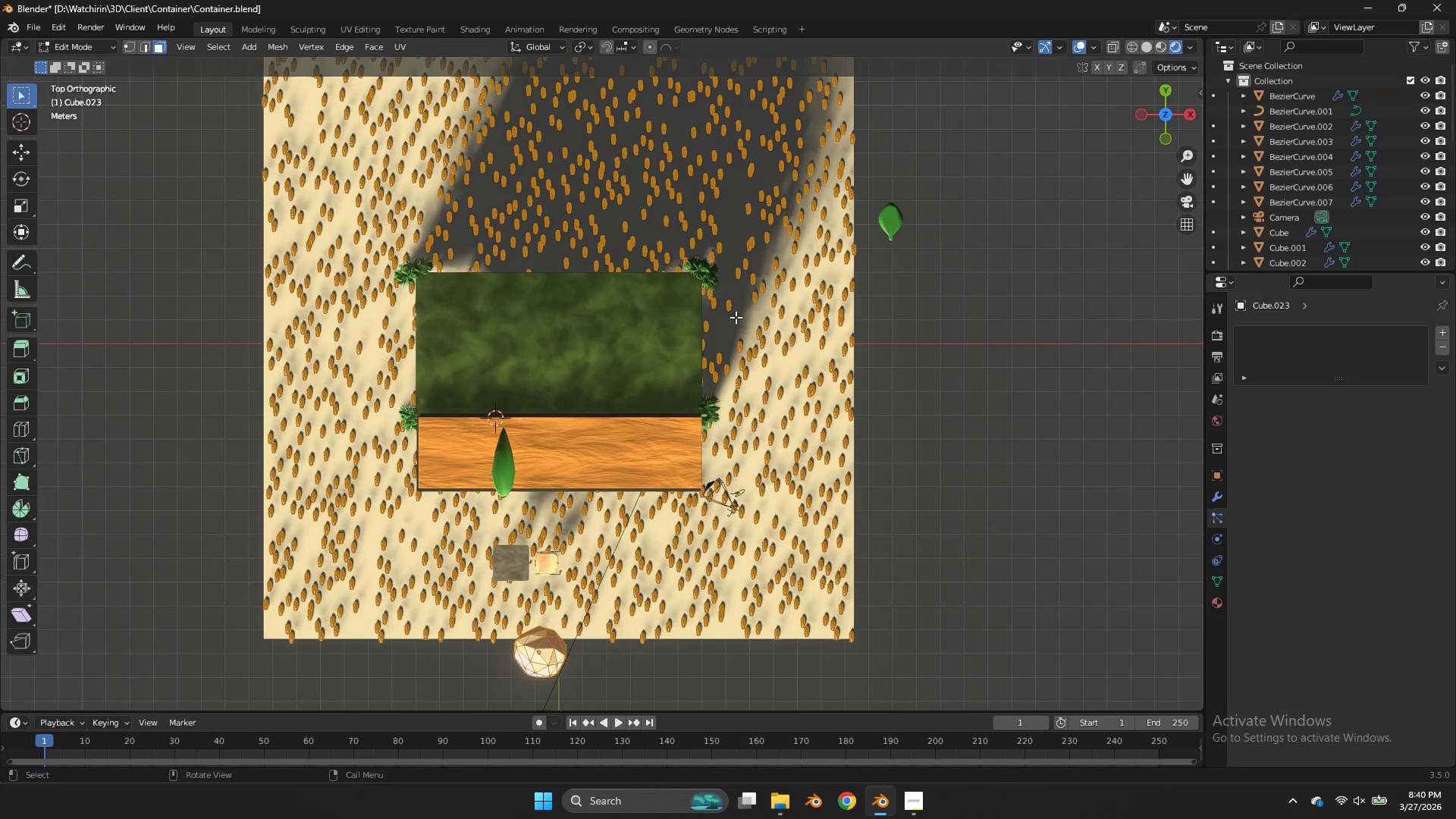 
type(rzzxx)
 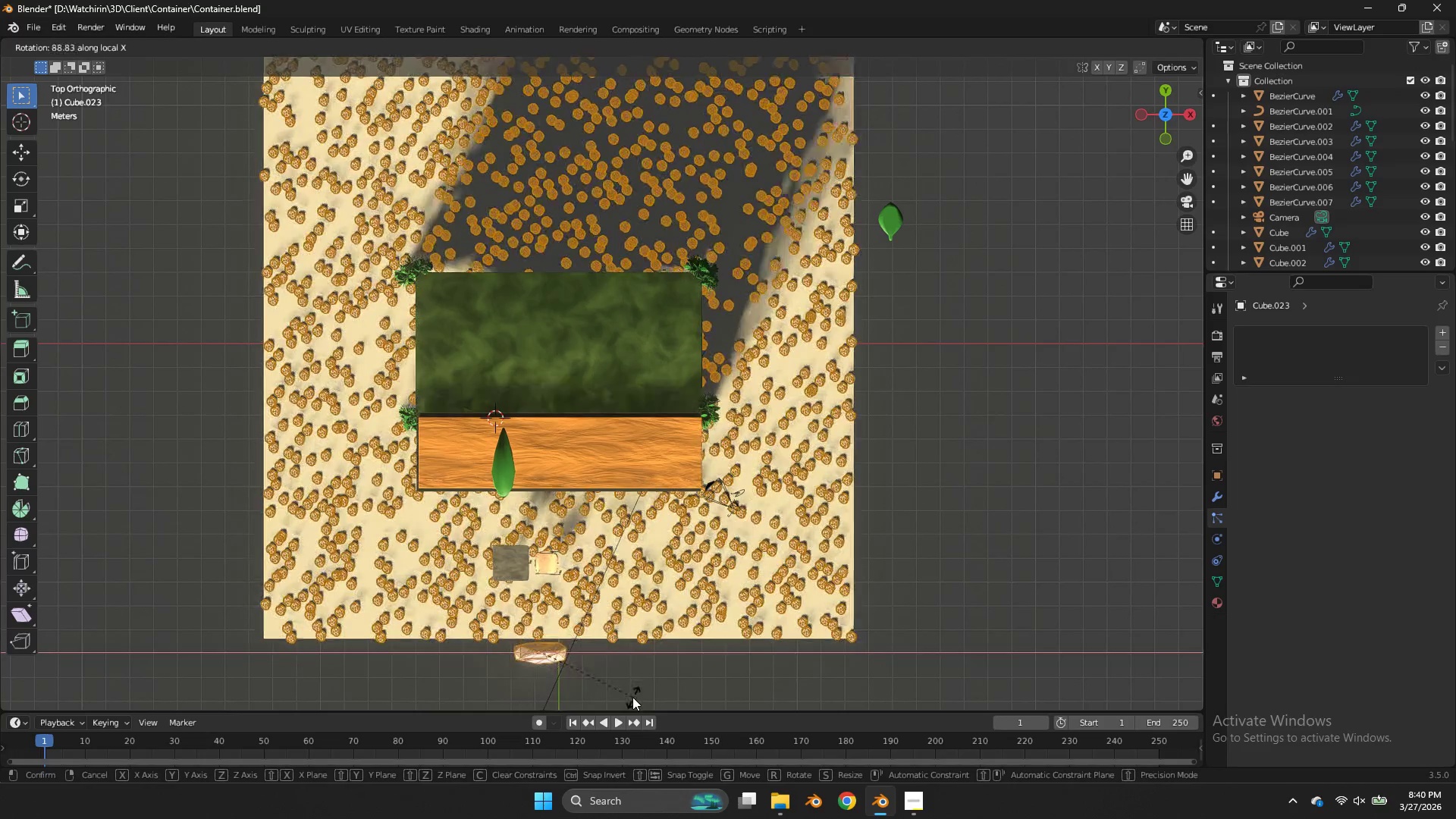 
hold_key(key=ControlLeft, duration=1.97)
left_click([579, 669])
 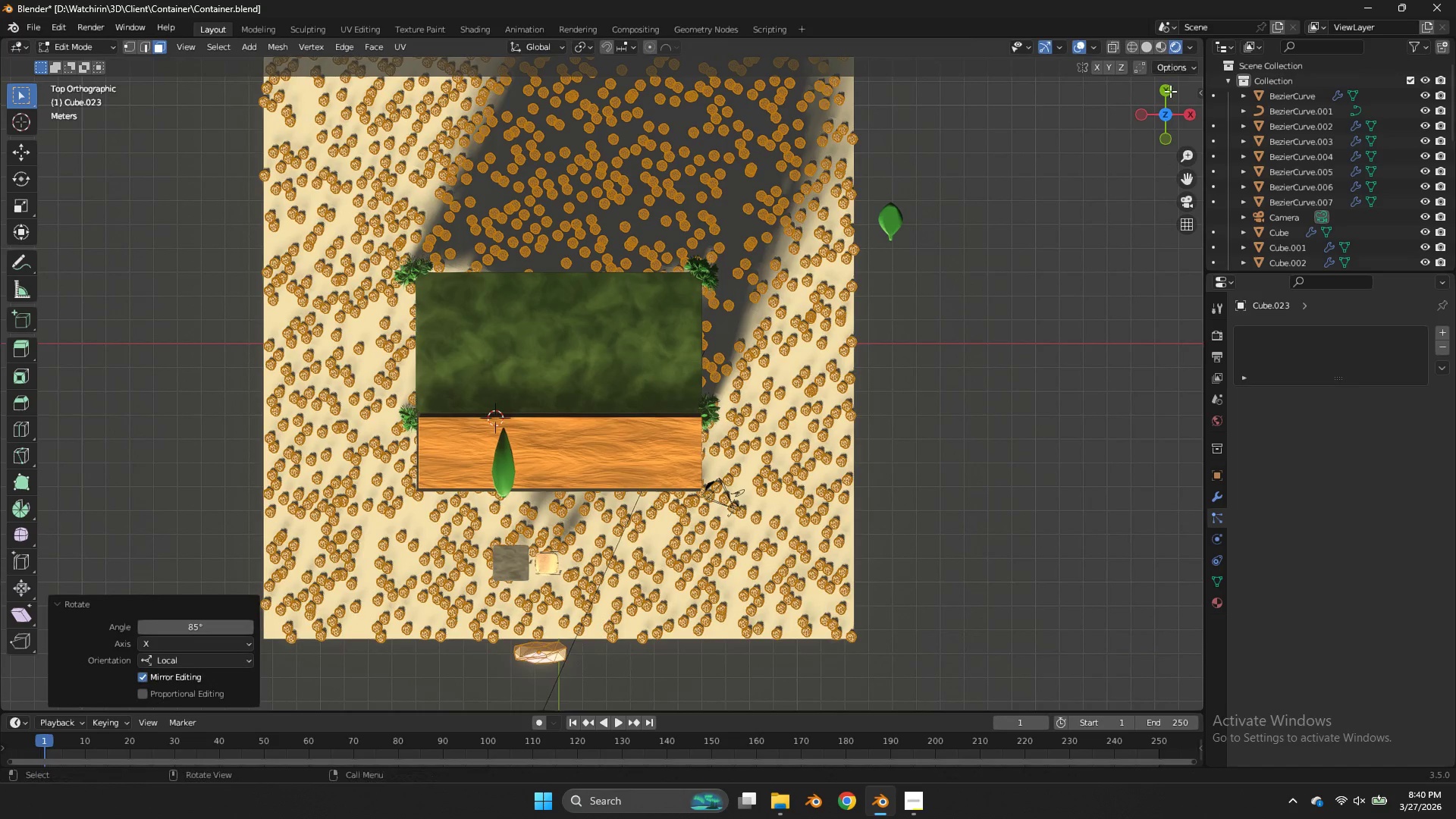 
left_click_drag(start_coordinate=[1157, 118], to_coordinate=[67, 579])
 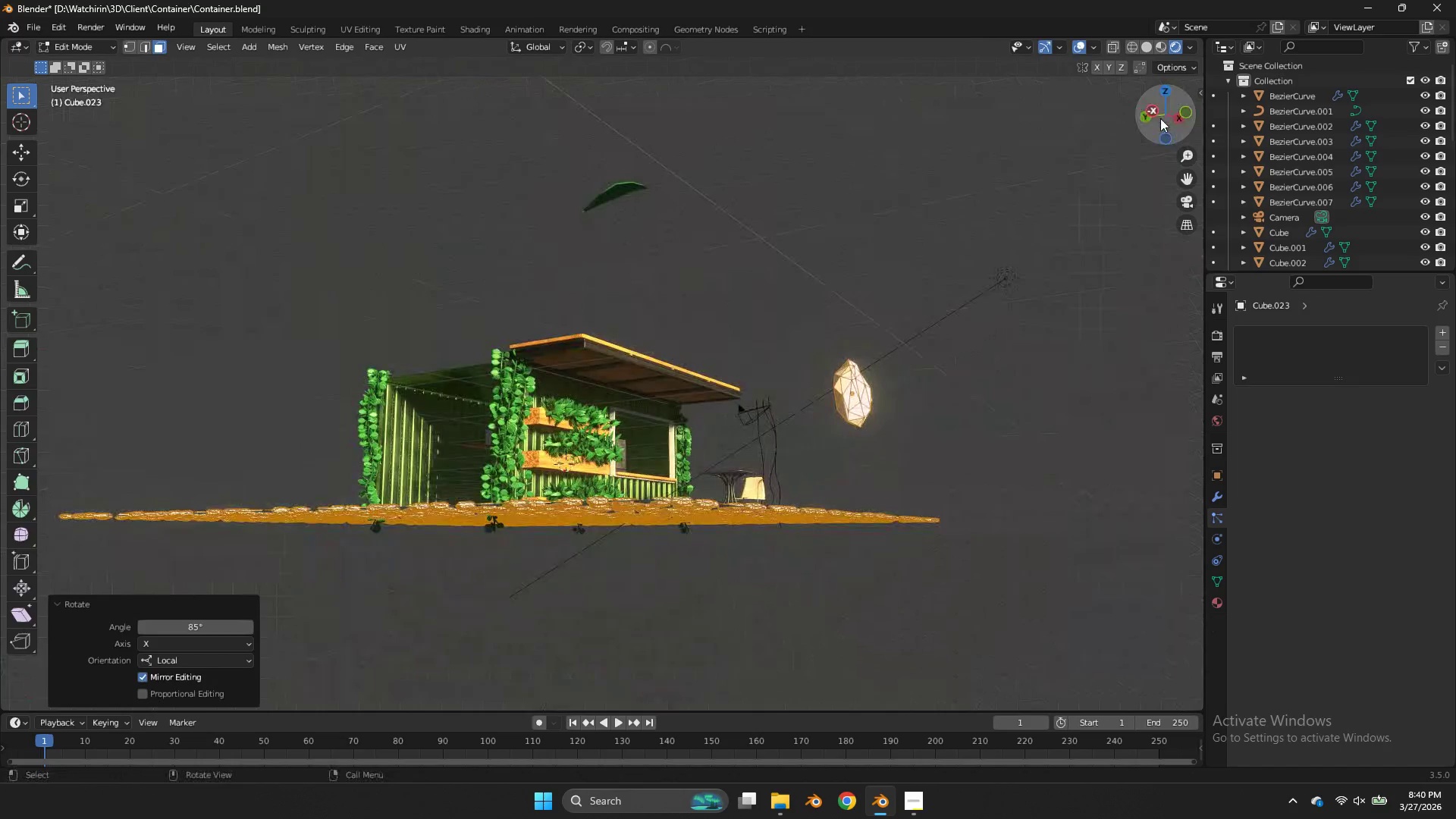 
key(Tab)
 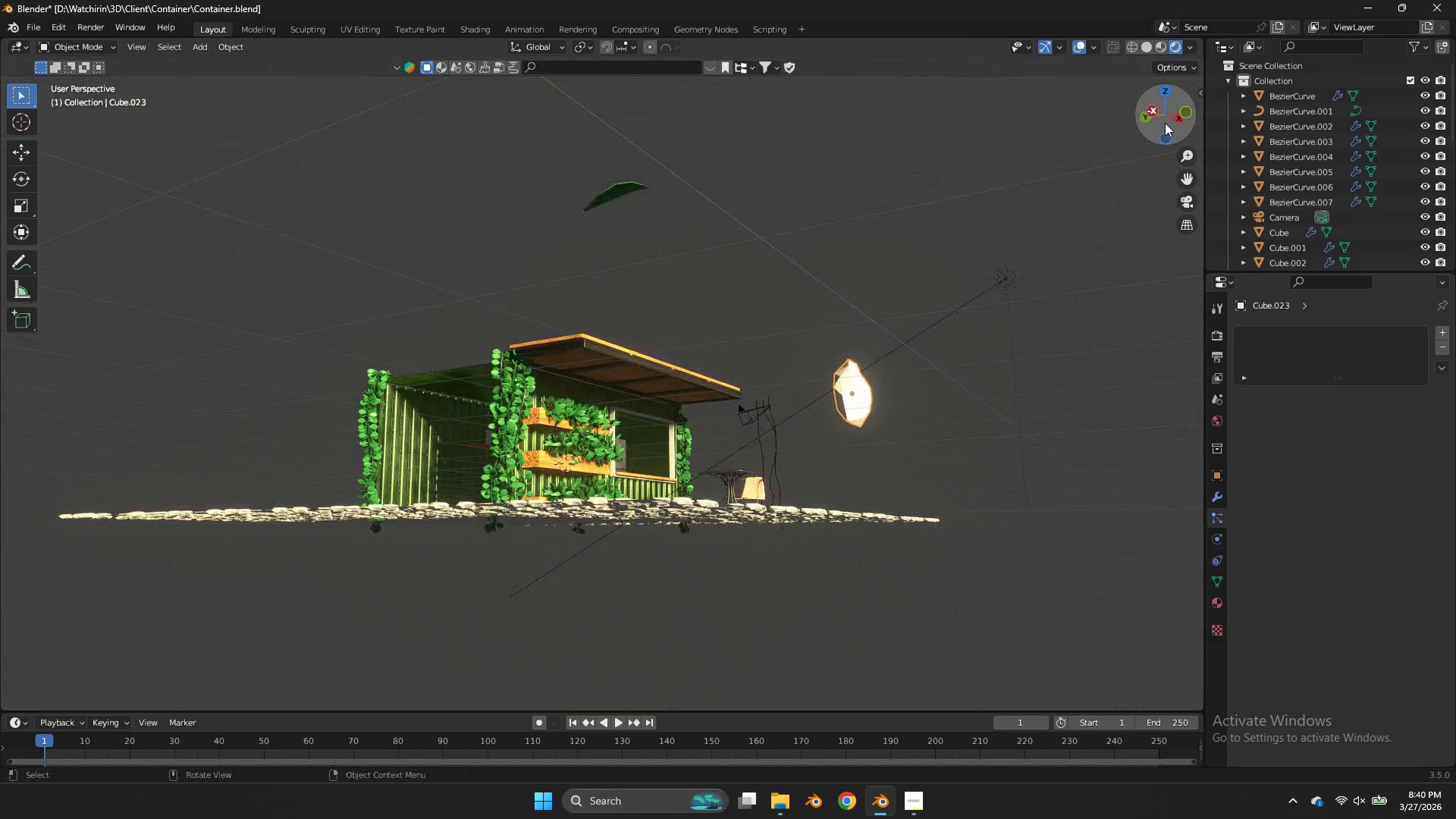 
left_click_drag(start_coordinate=[1160, 118], to_coordinate=[1178, 133])
 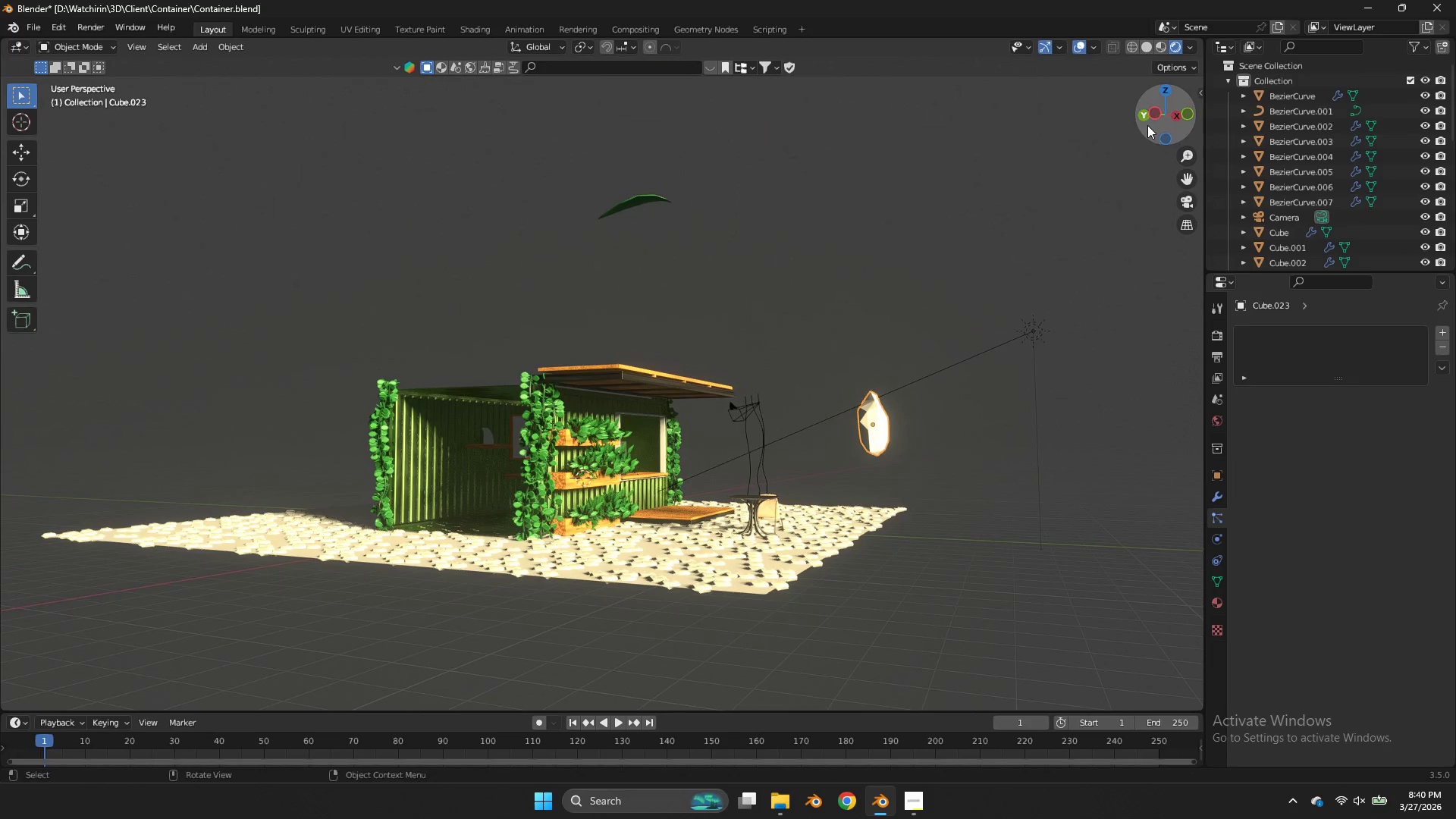 
left_click([1153, 124])
 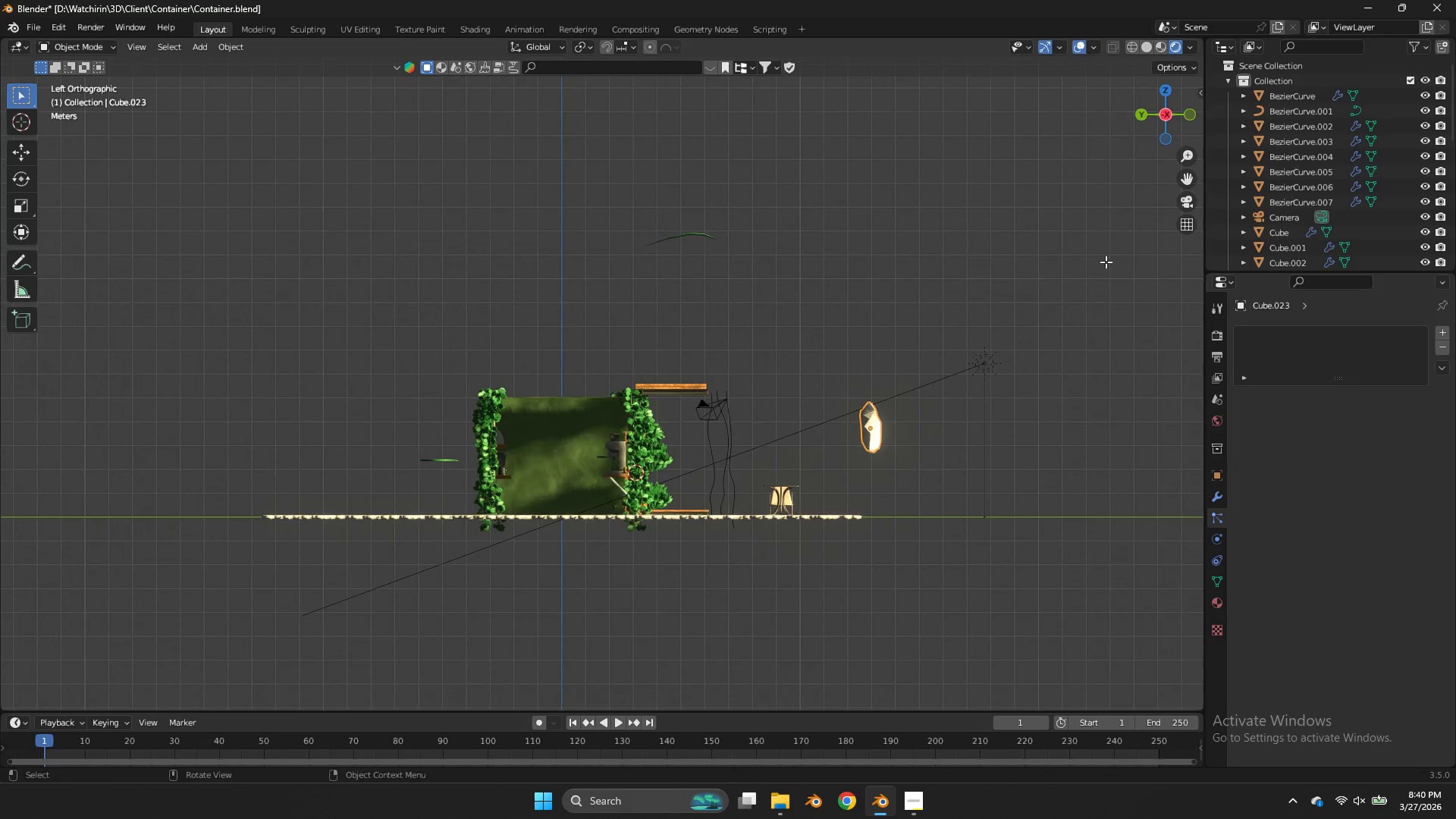 
key(R)
 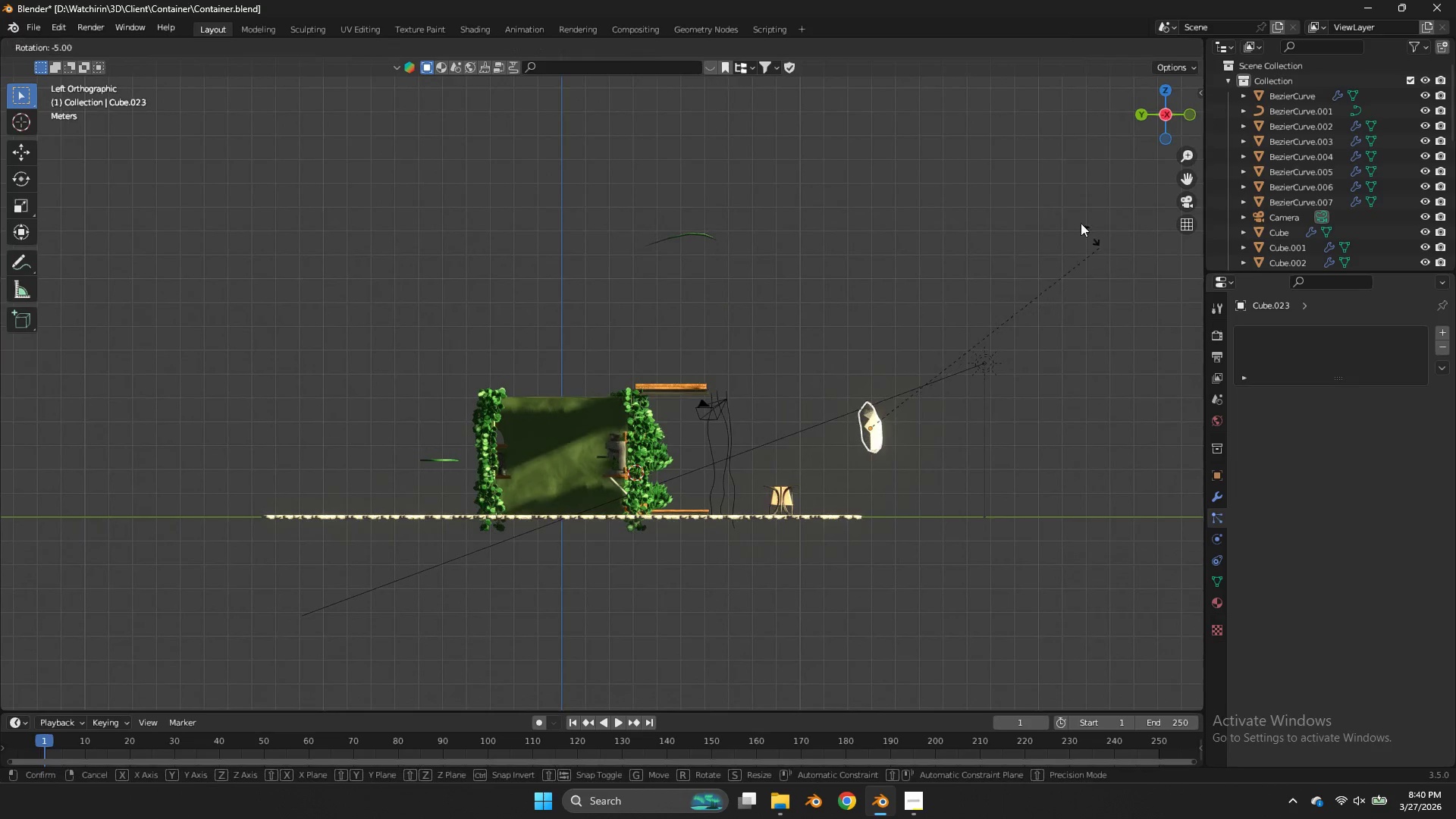 
hold_key(key=ControlLeft, duration=1.62)
left_click([777, 267])
 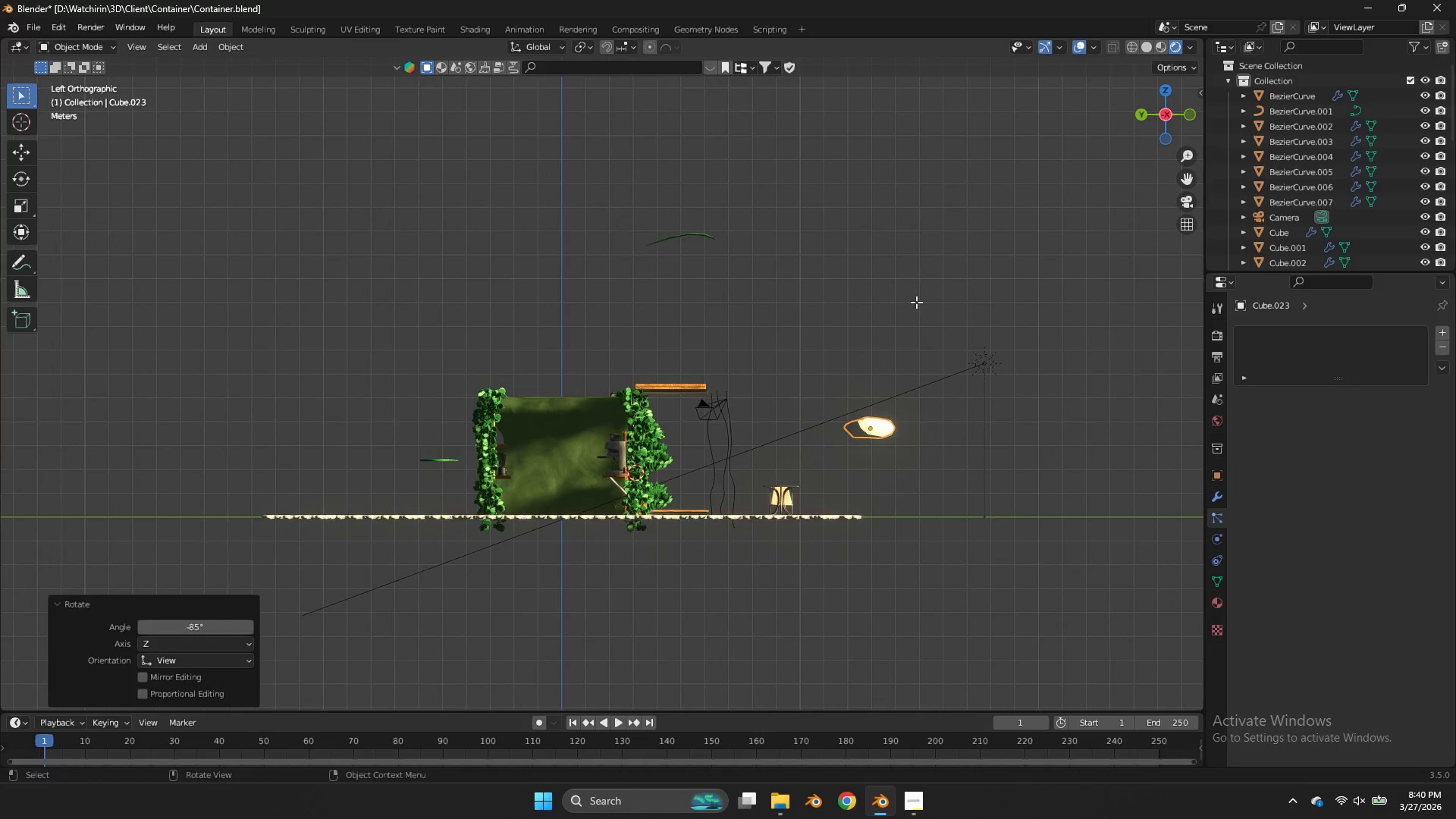 
key(Tab)
 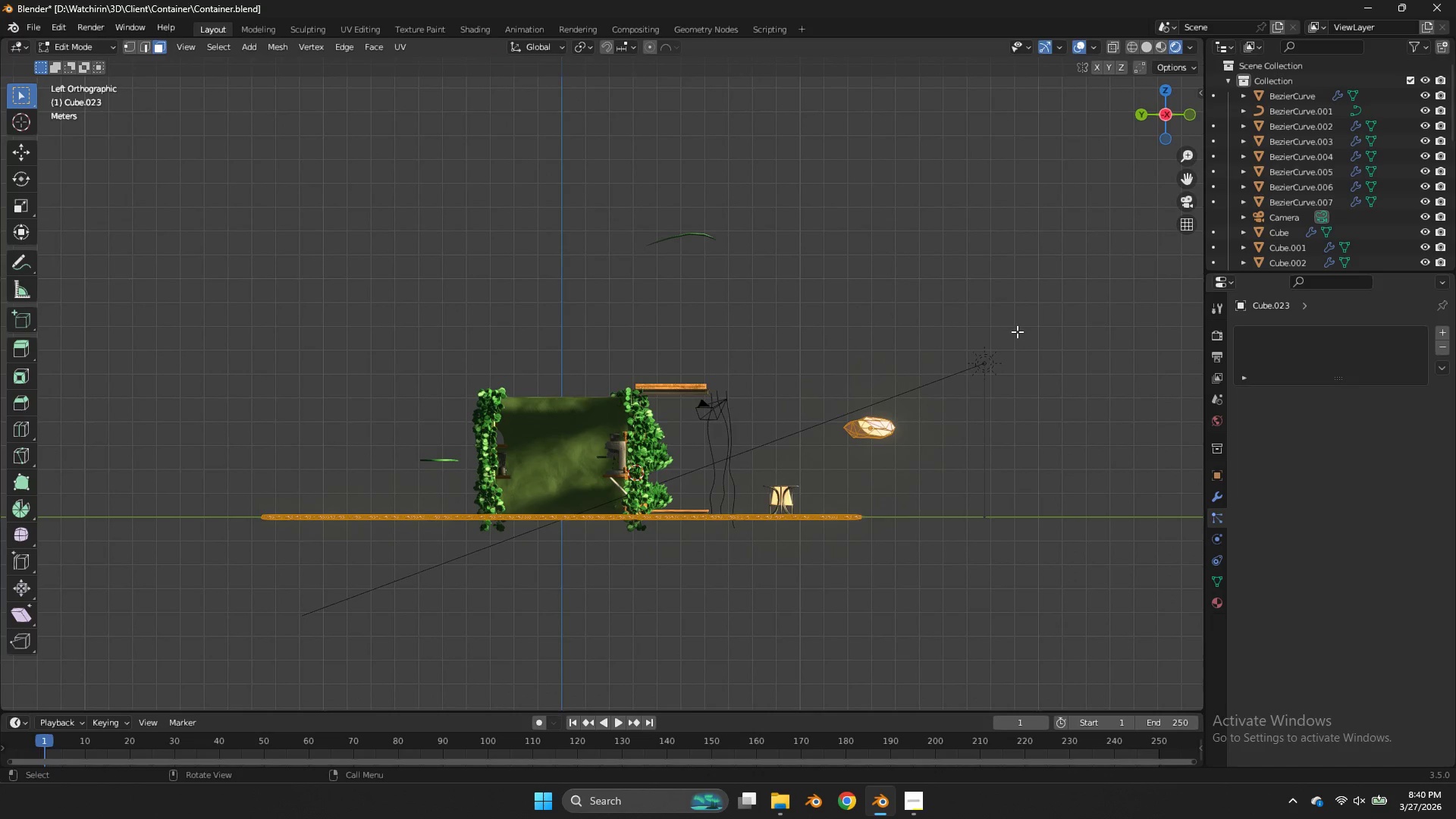 
key(S)
 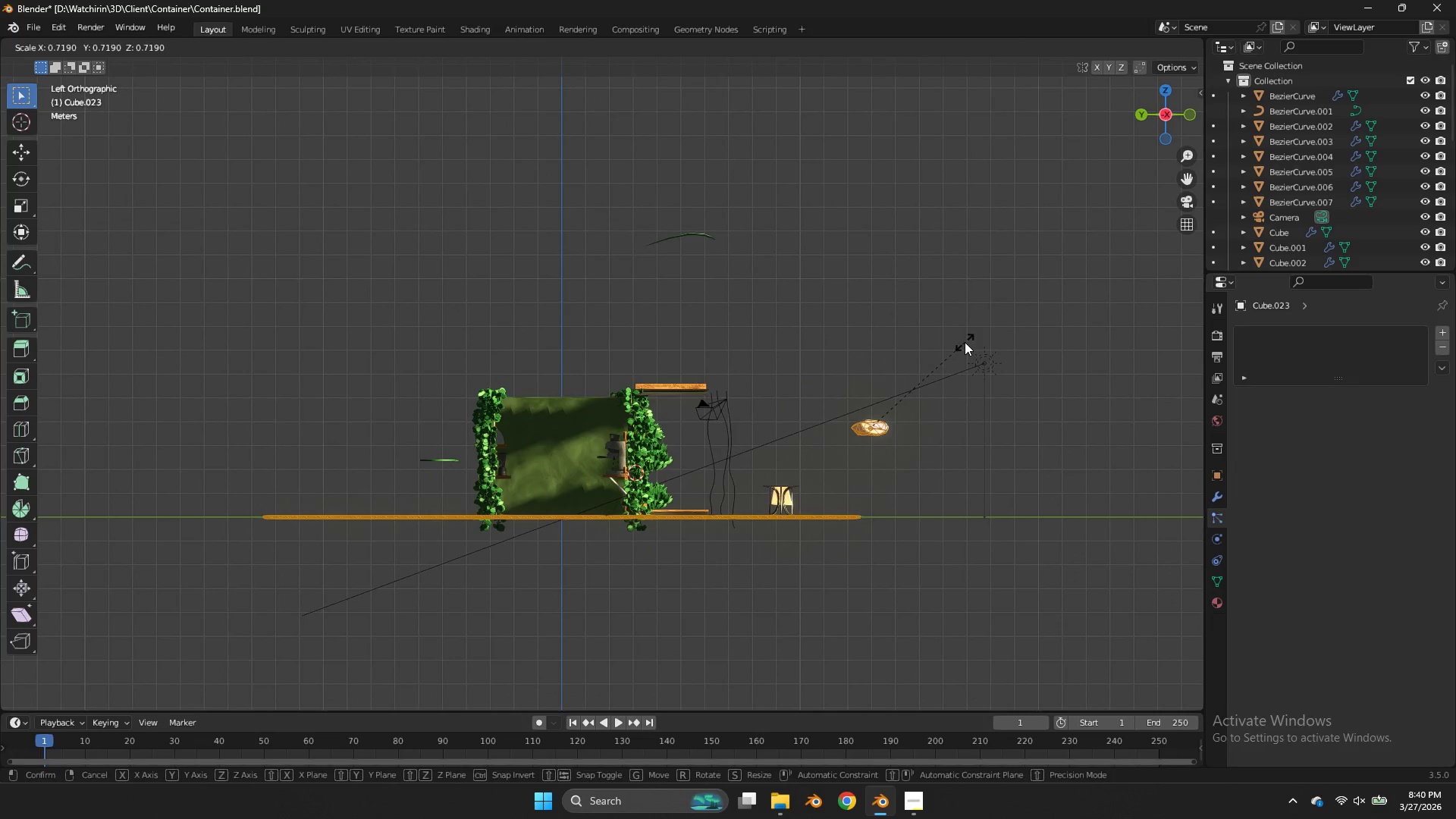 
left_click([965, 342])
 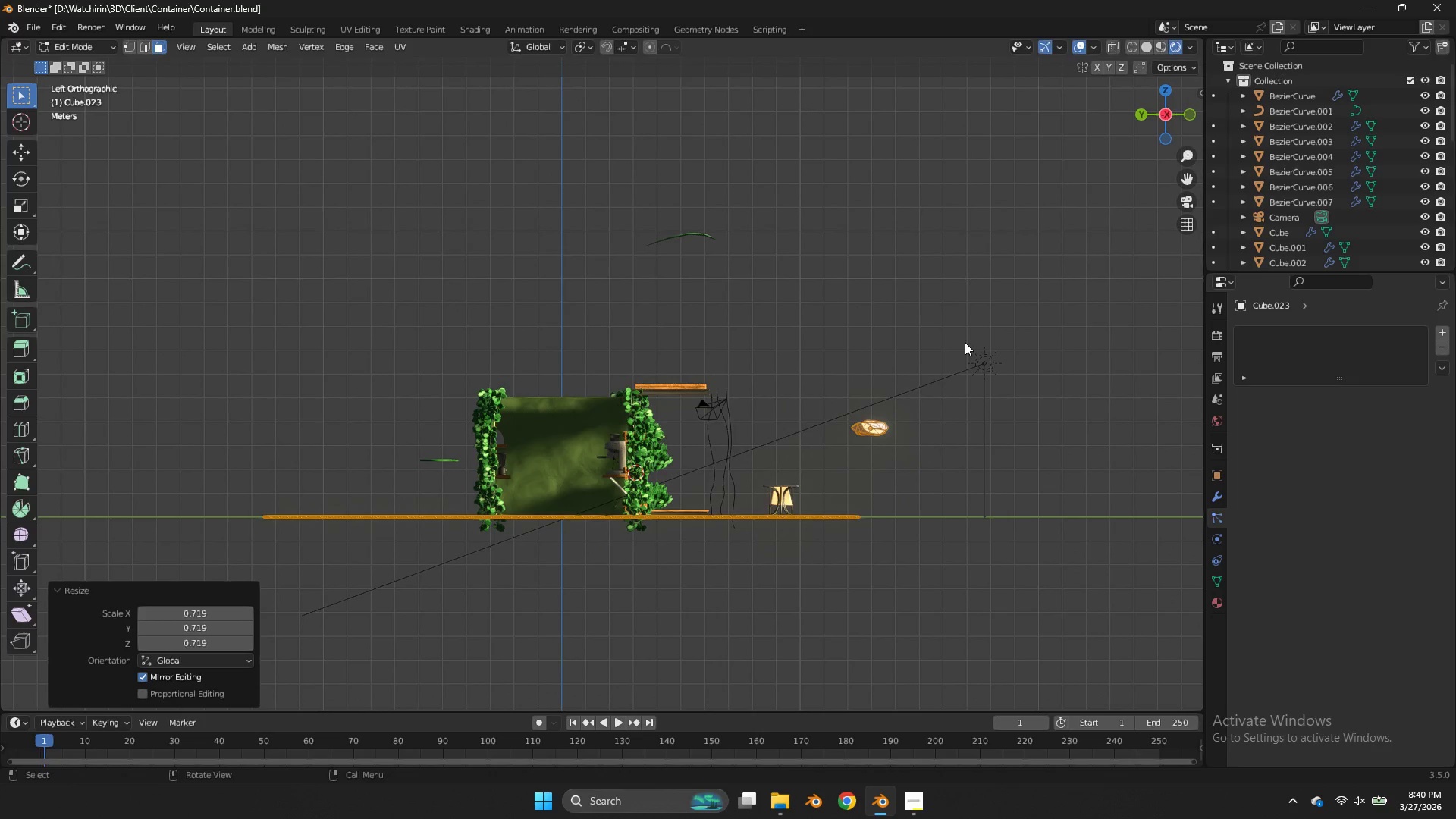 
type(sz)
 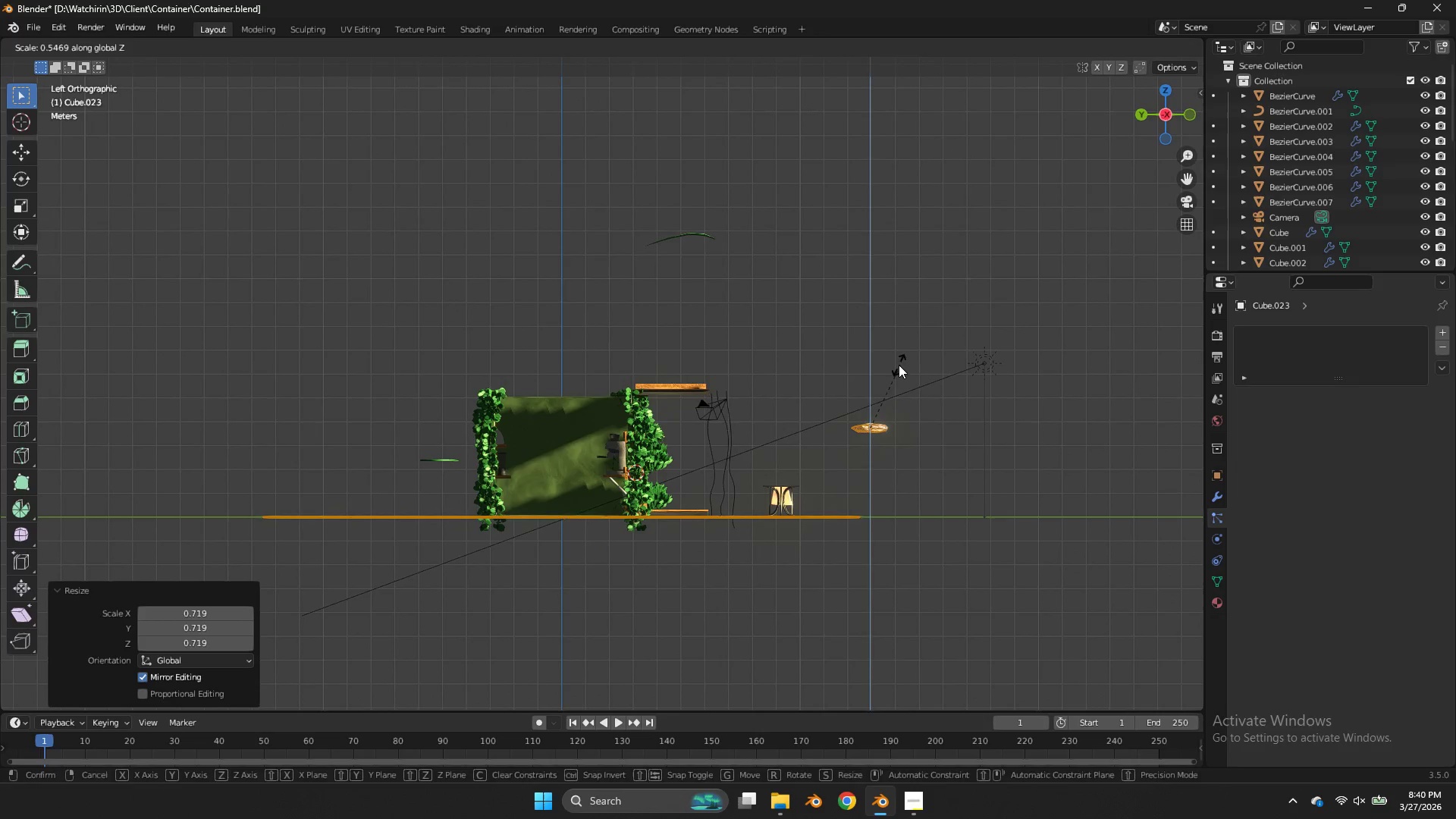 
left_click([899, 365])
 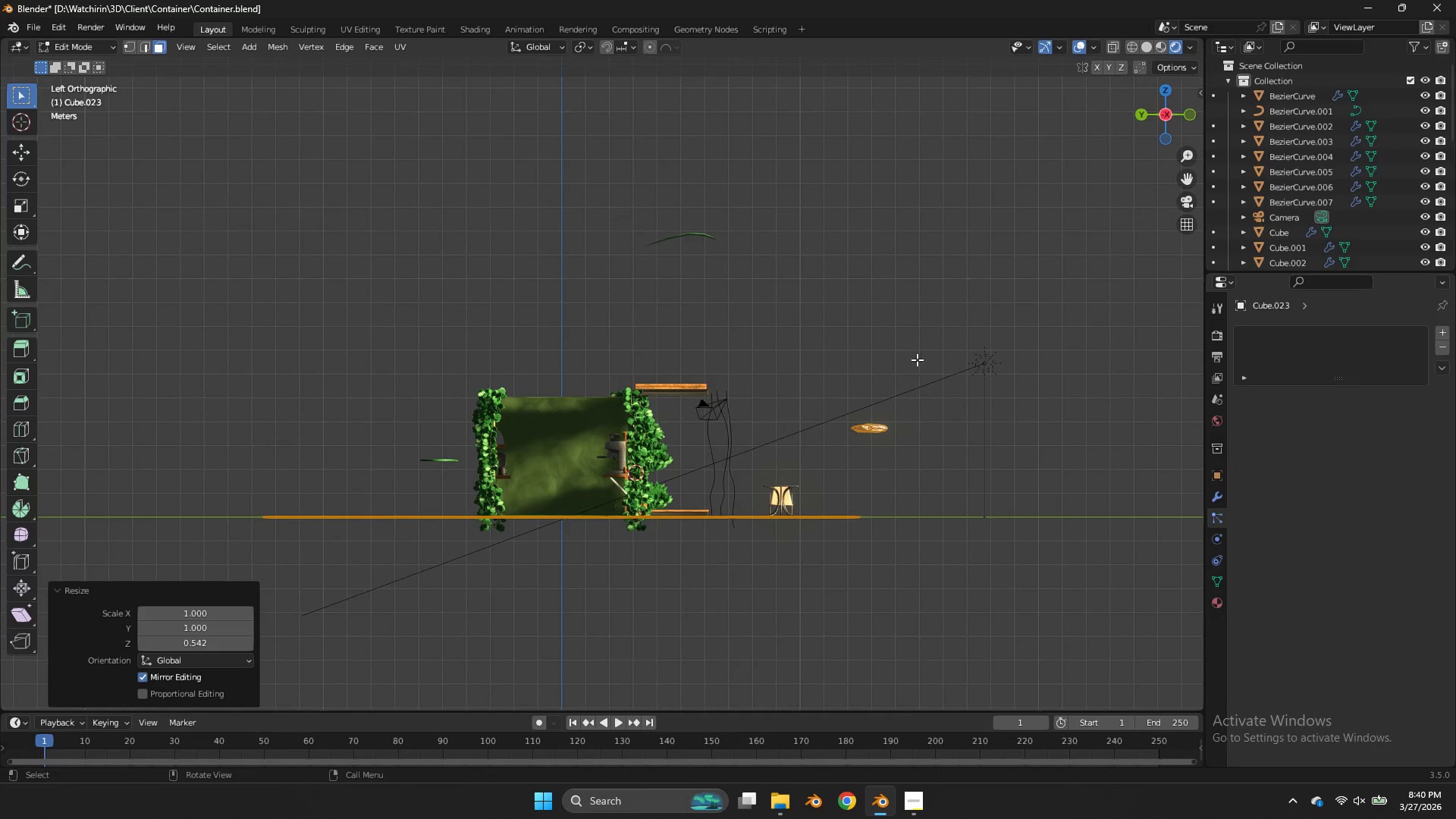 
key(S)
 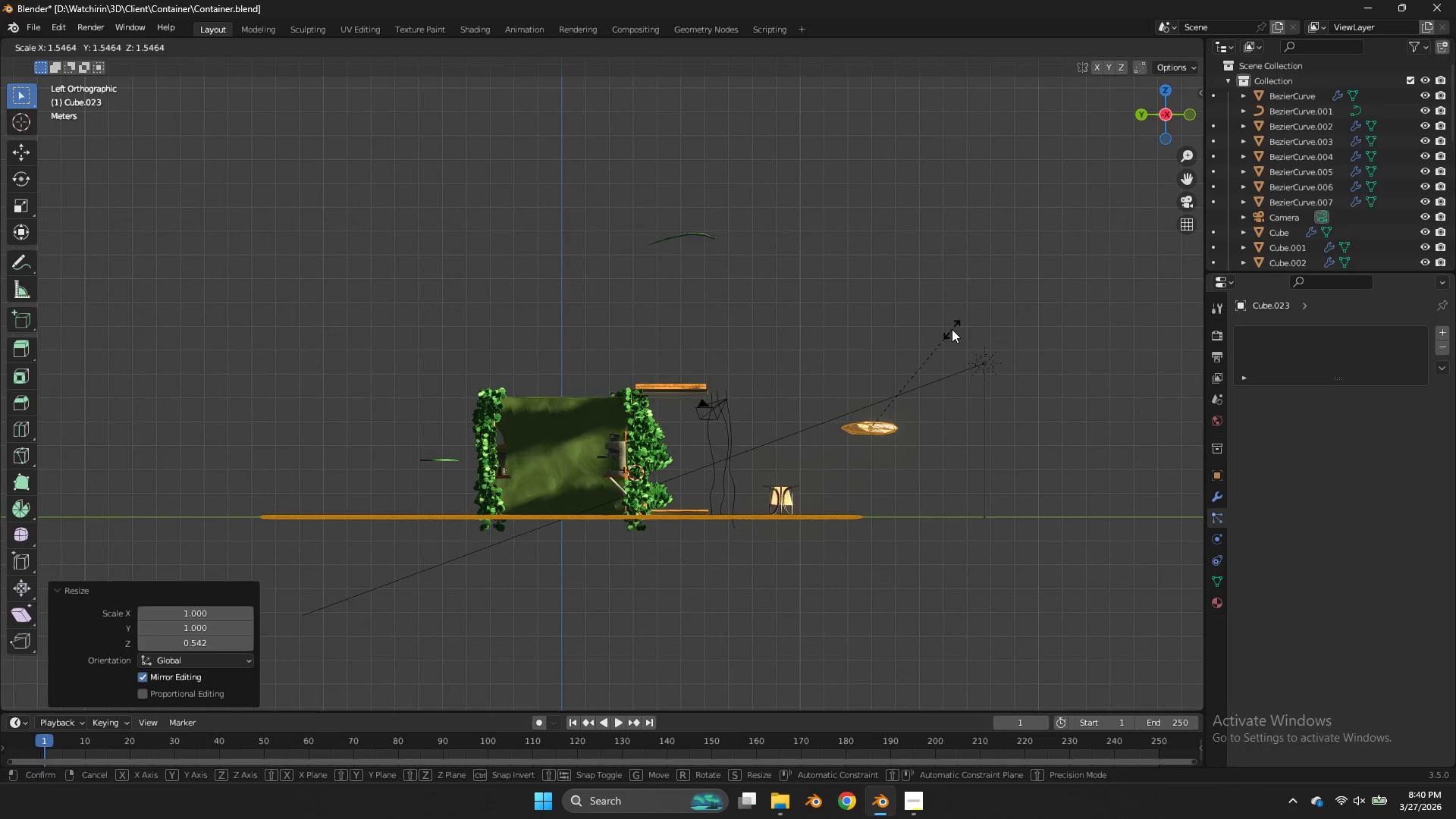 
left_click([952, 329])
 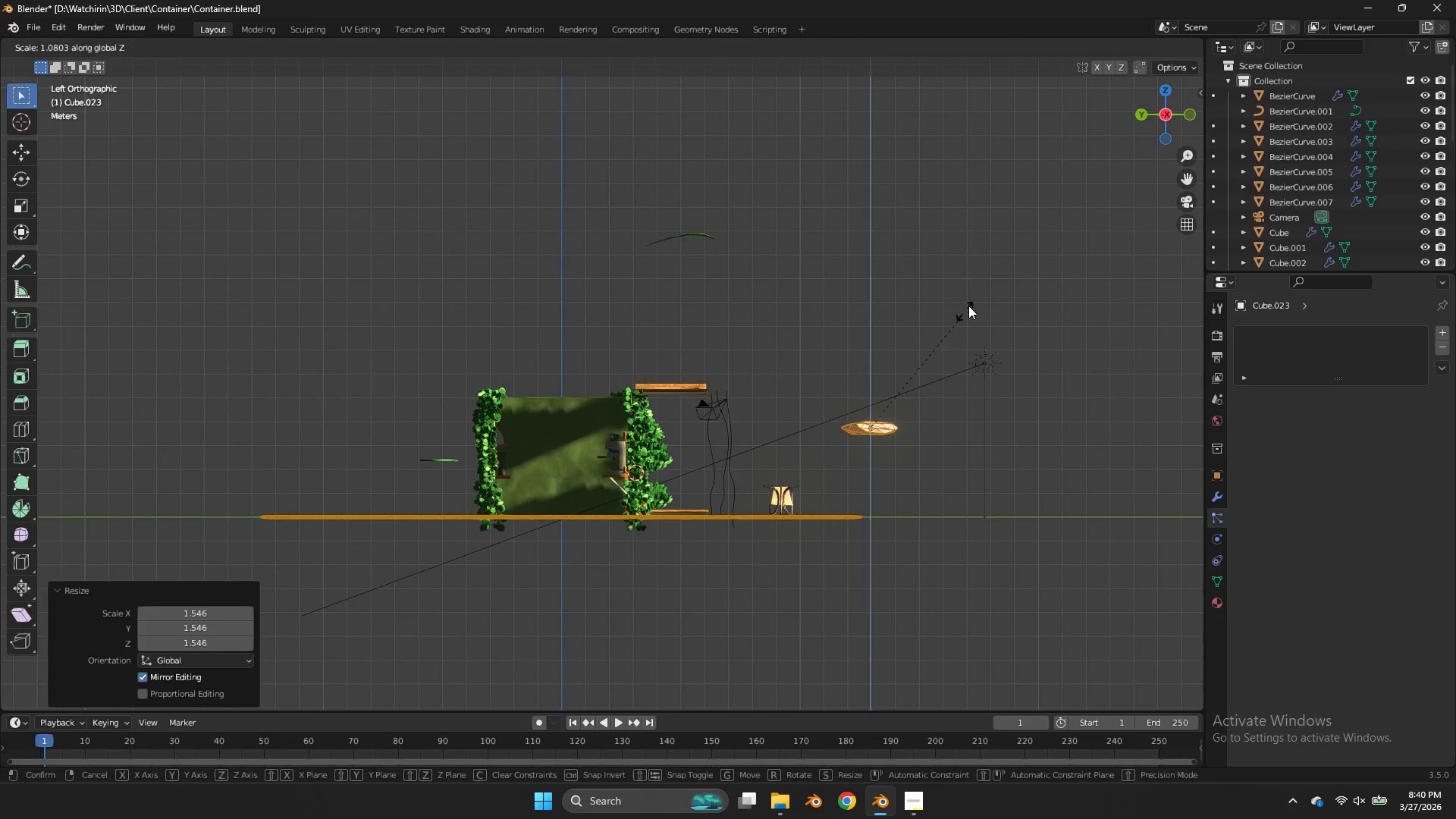 
type(sz)
 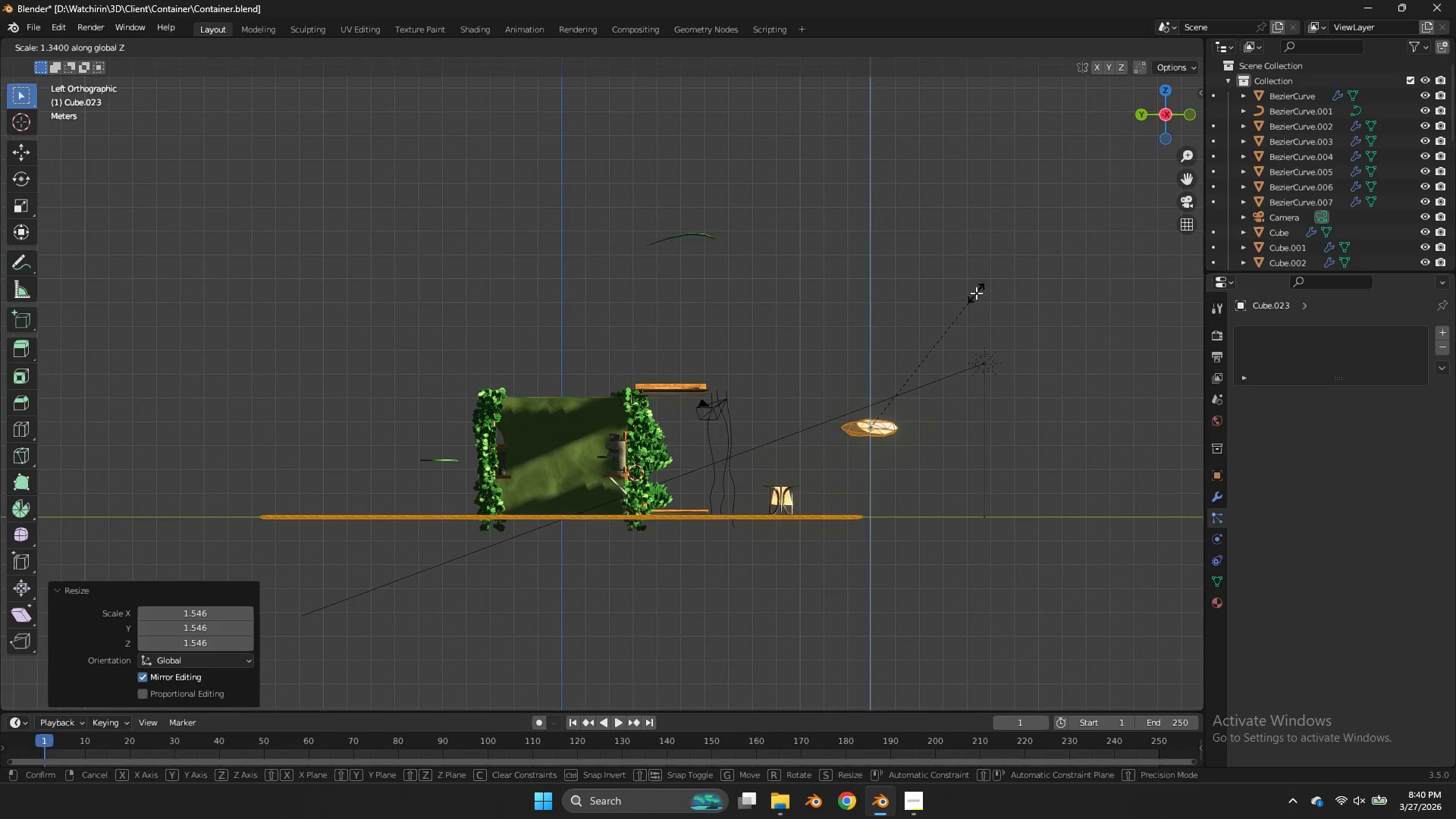 
double_click([976, 293])
 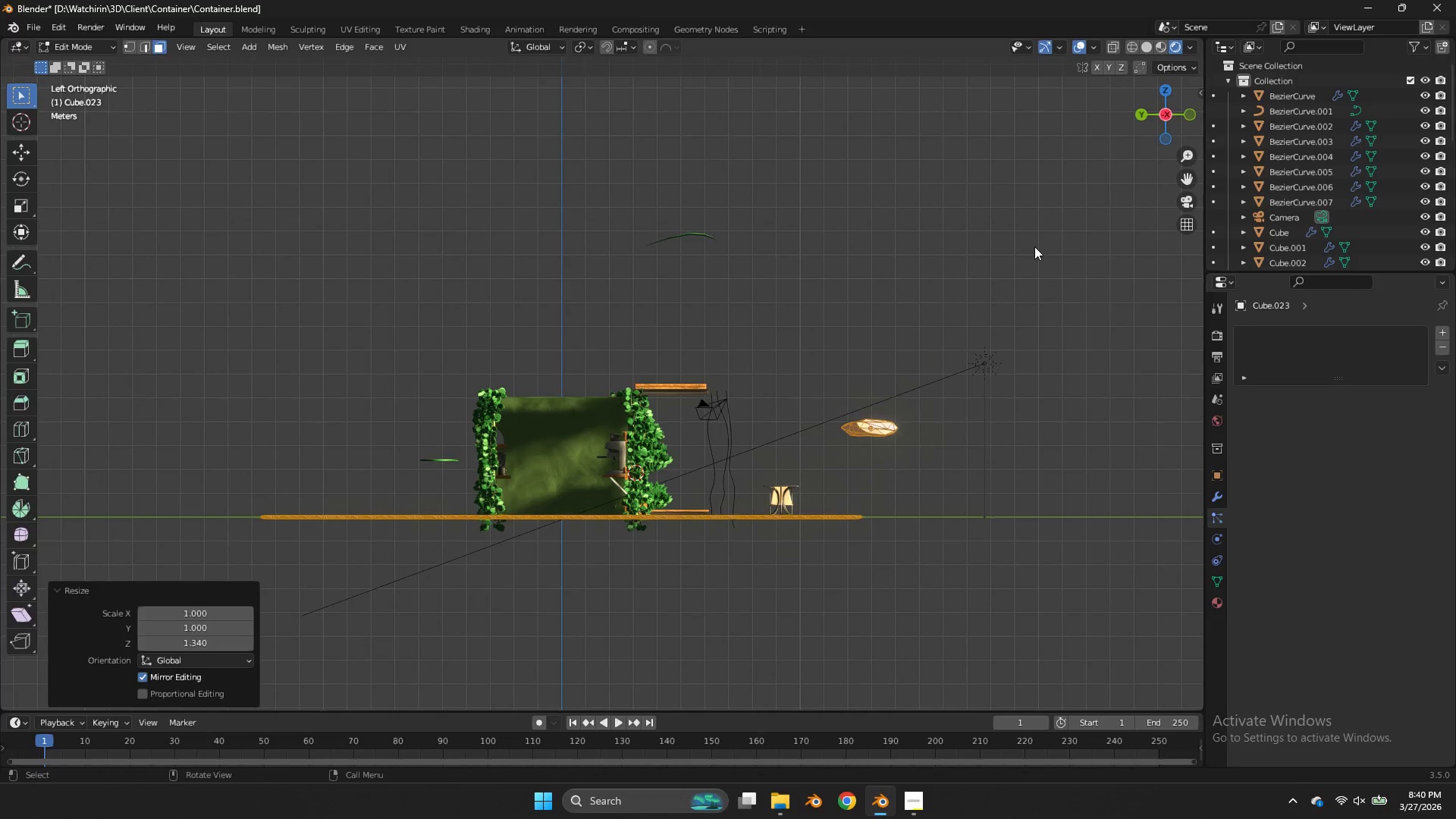 
key(Tab)
 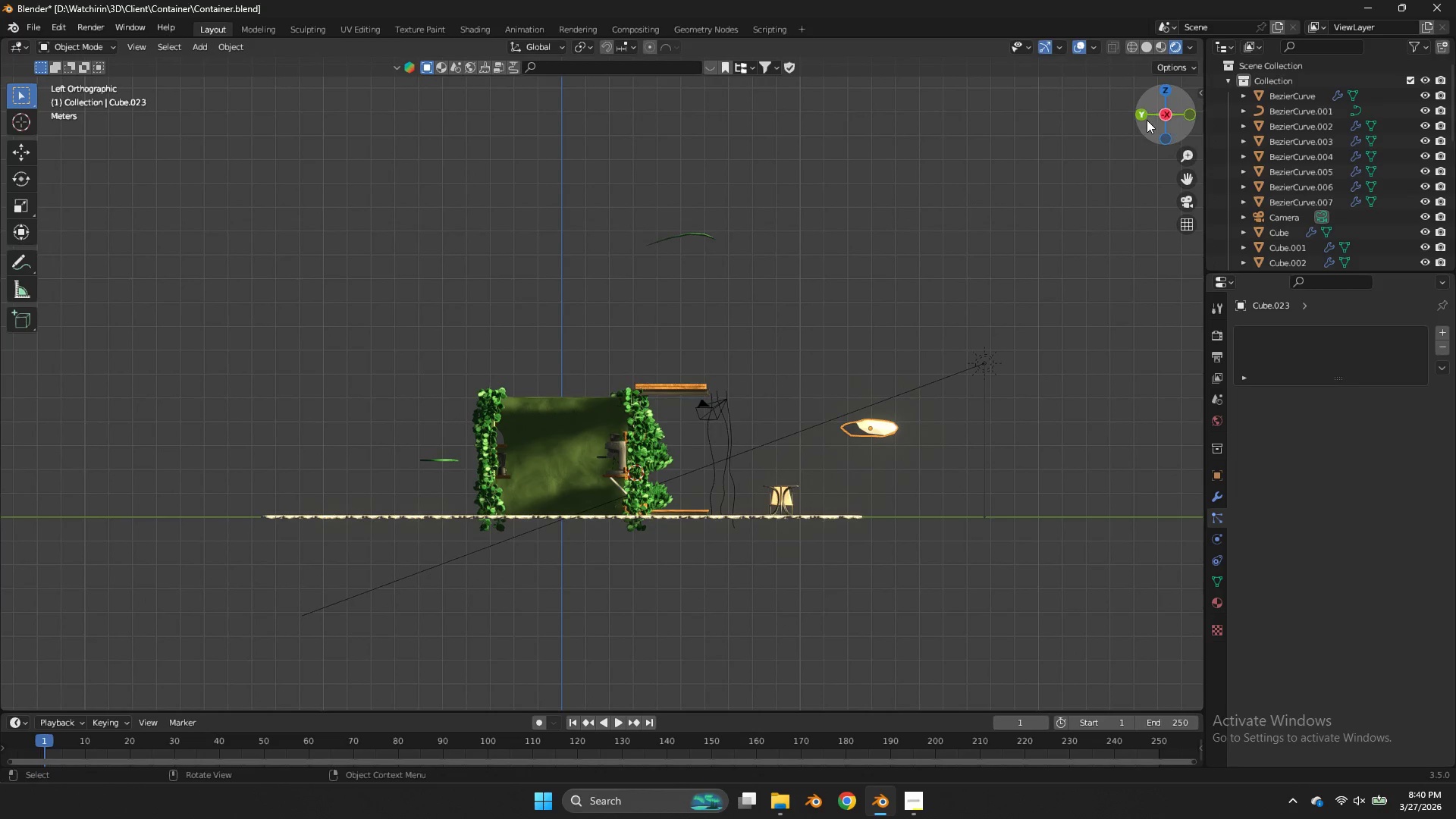 
left_click_drag(start_coordinate=[1147, 120], to_coordinate=[1031, 133])
 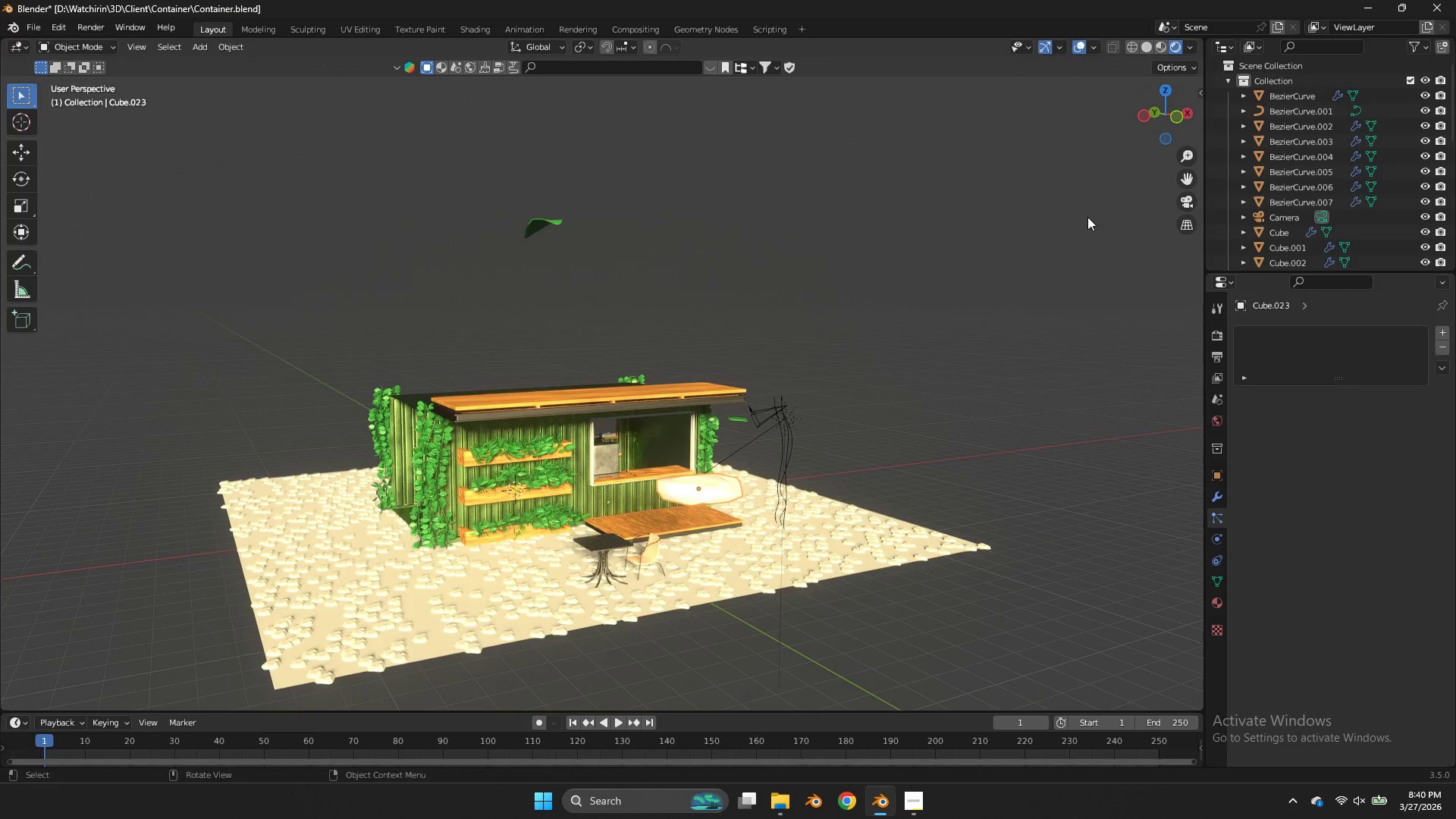 
key(S)
 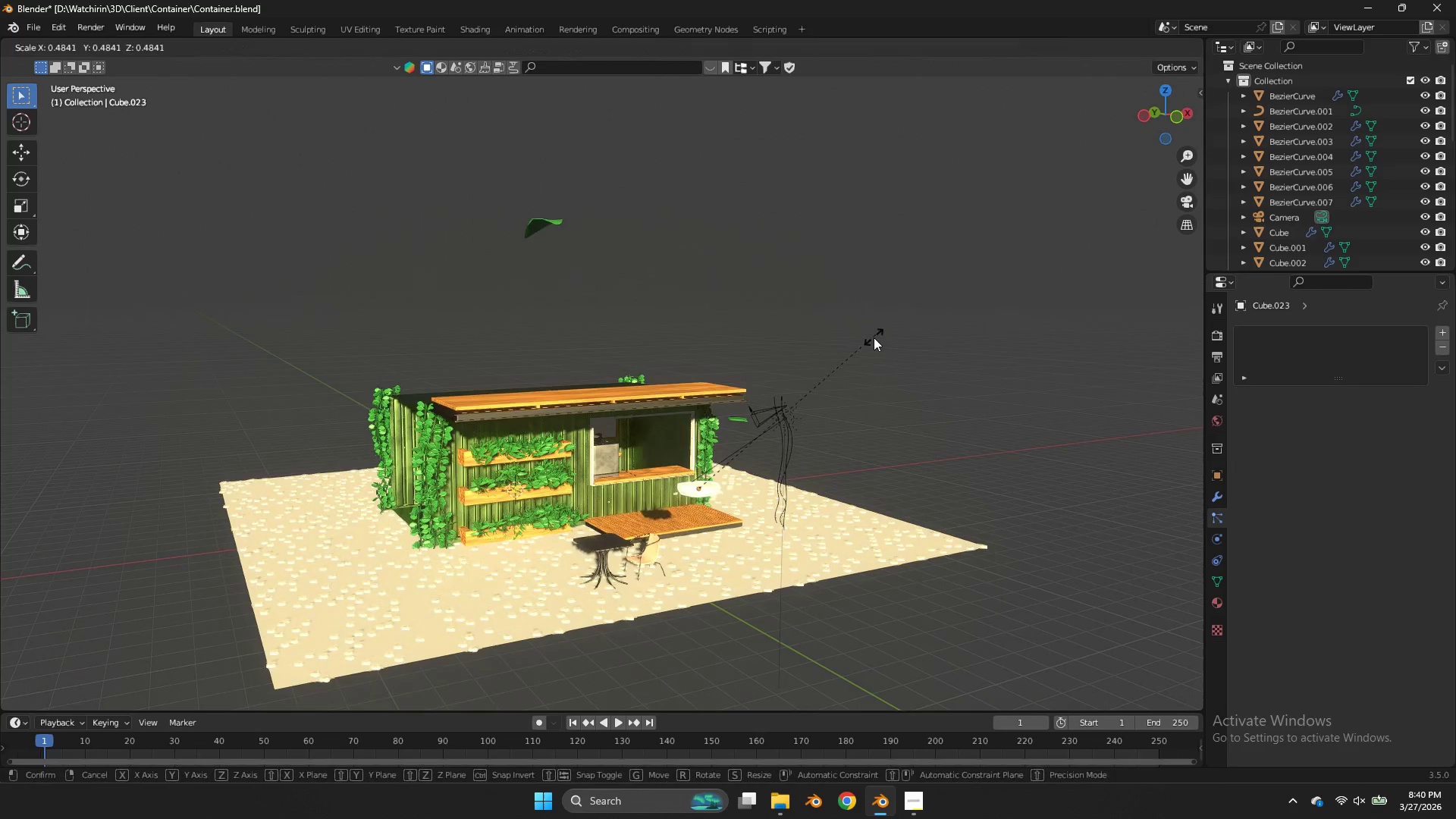 
left_click([872, 338])
 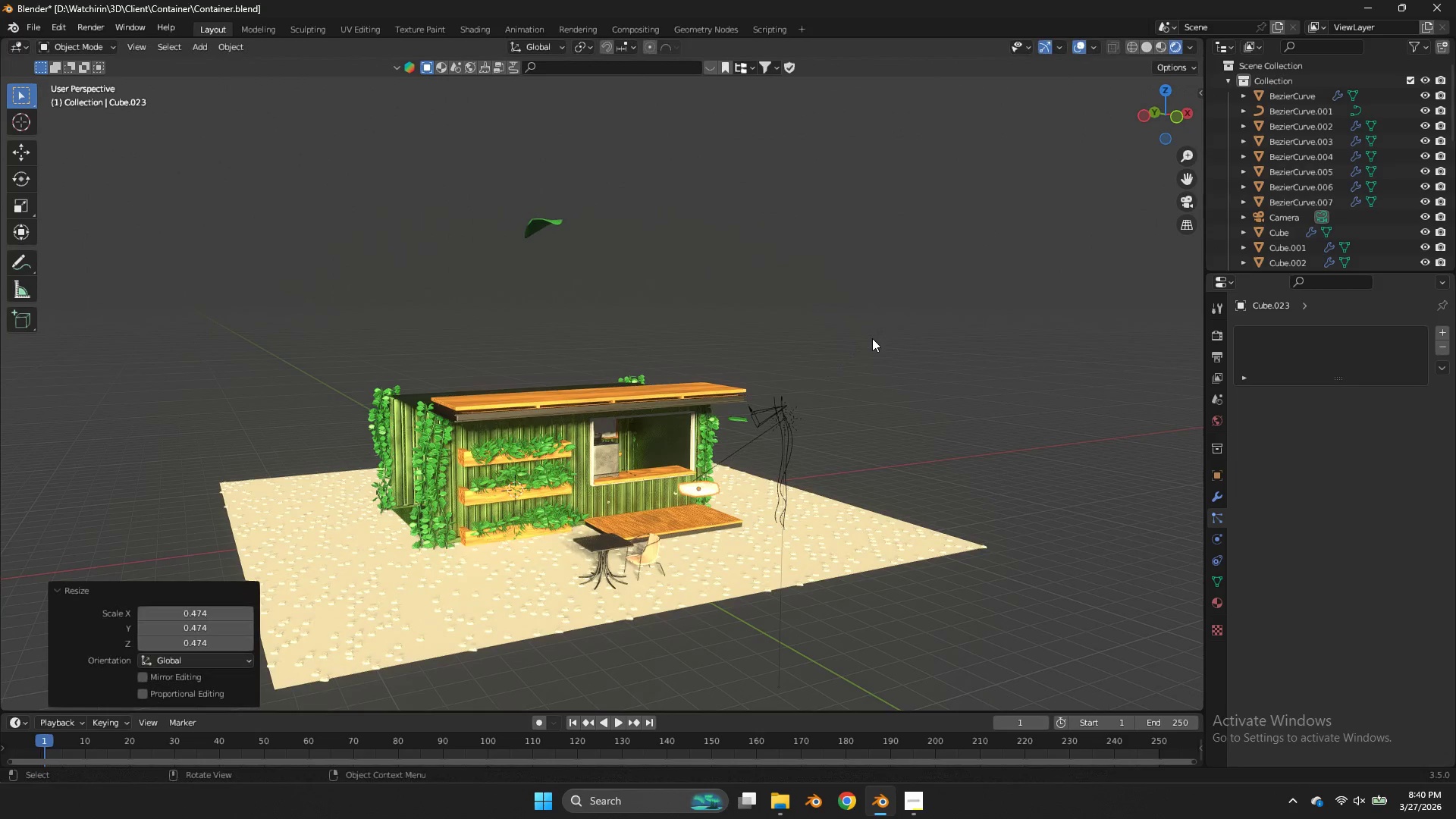 
key(Control+ControlLeft)
 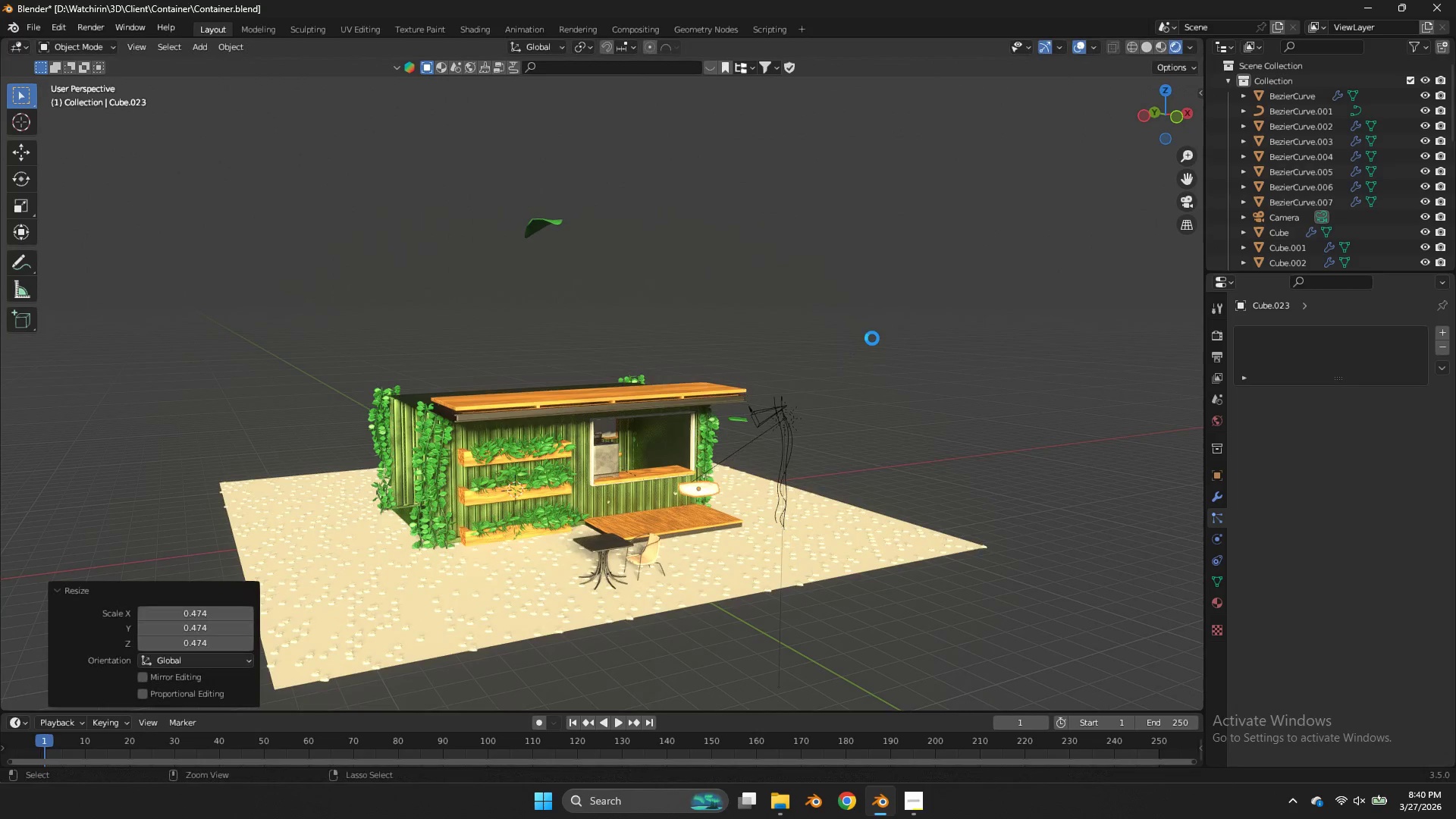 
key(Control+S)
 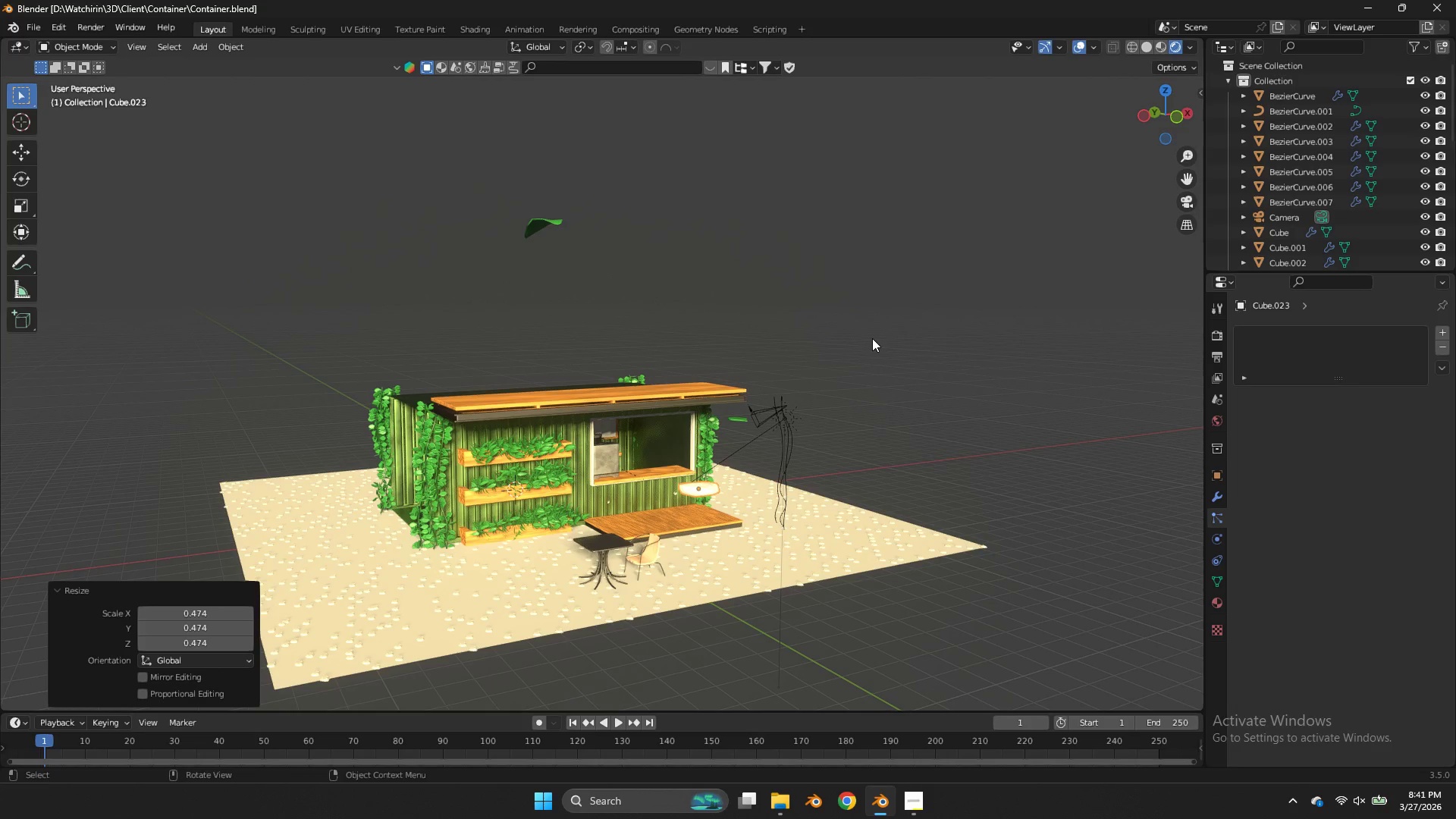 
wait(92.89)
 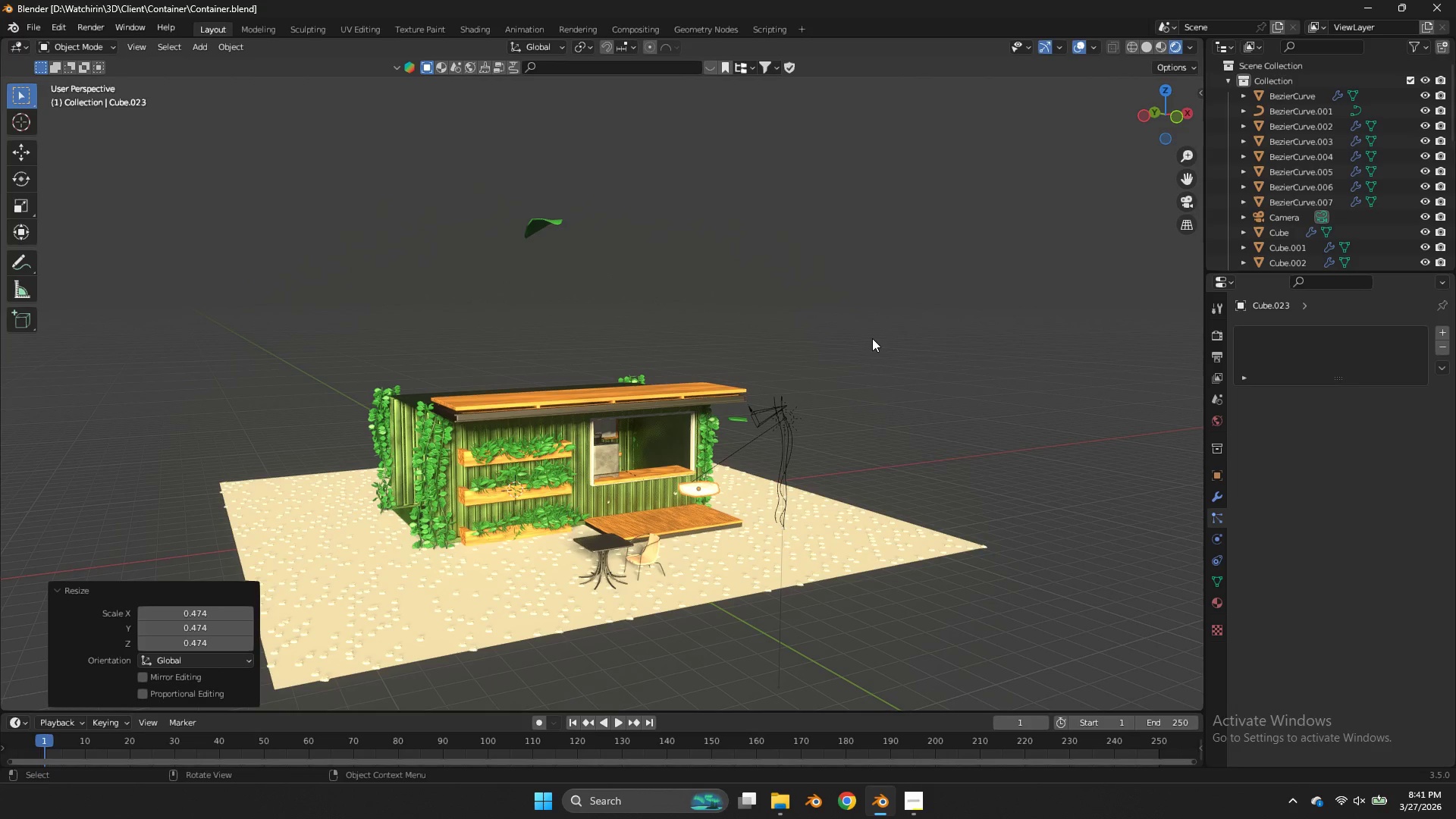 
left_click([30, 23])
 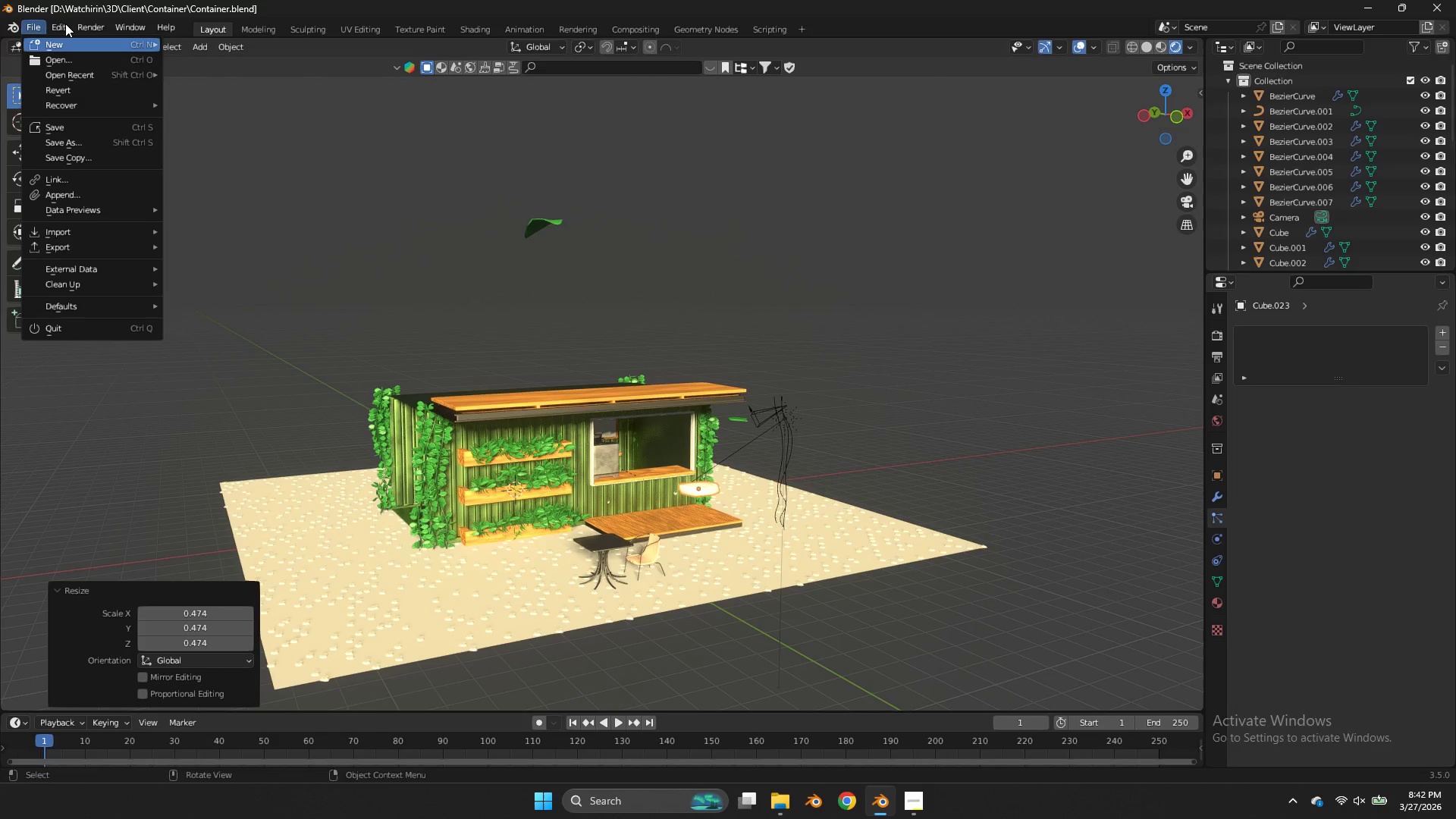 
double_click([57, 23])
 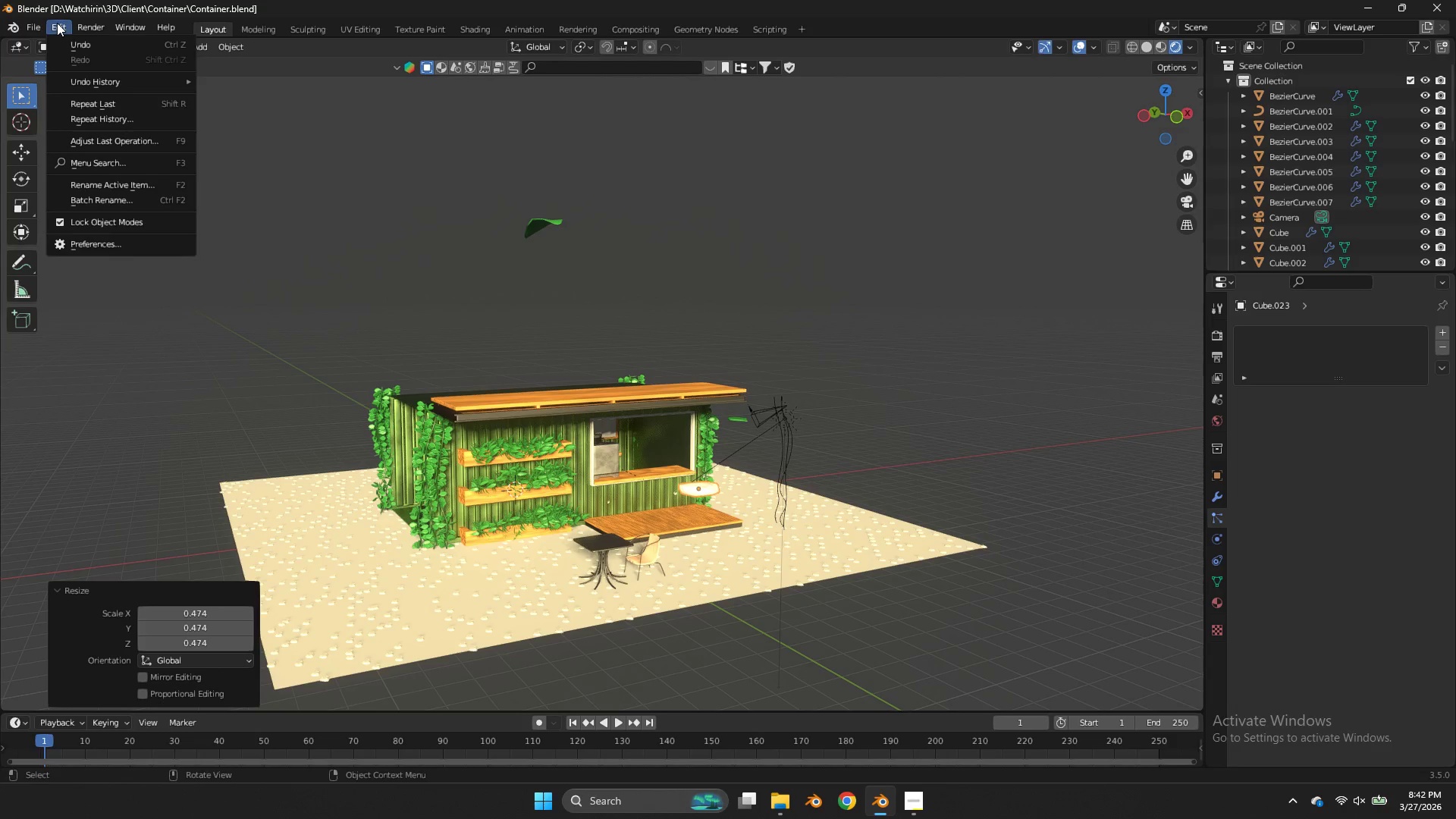 
triple_click([57, 23])
 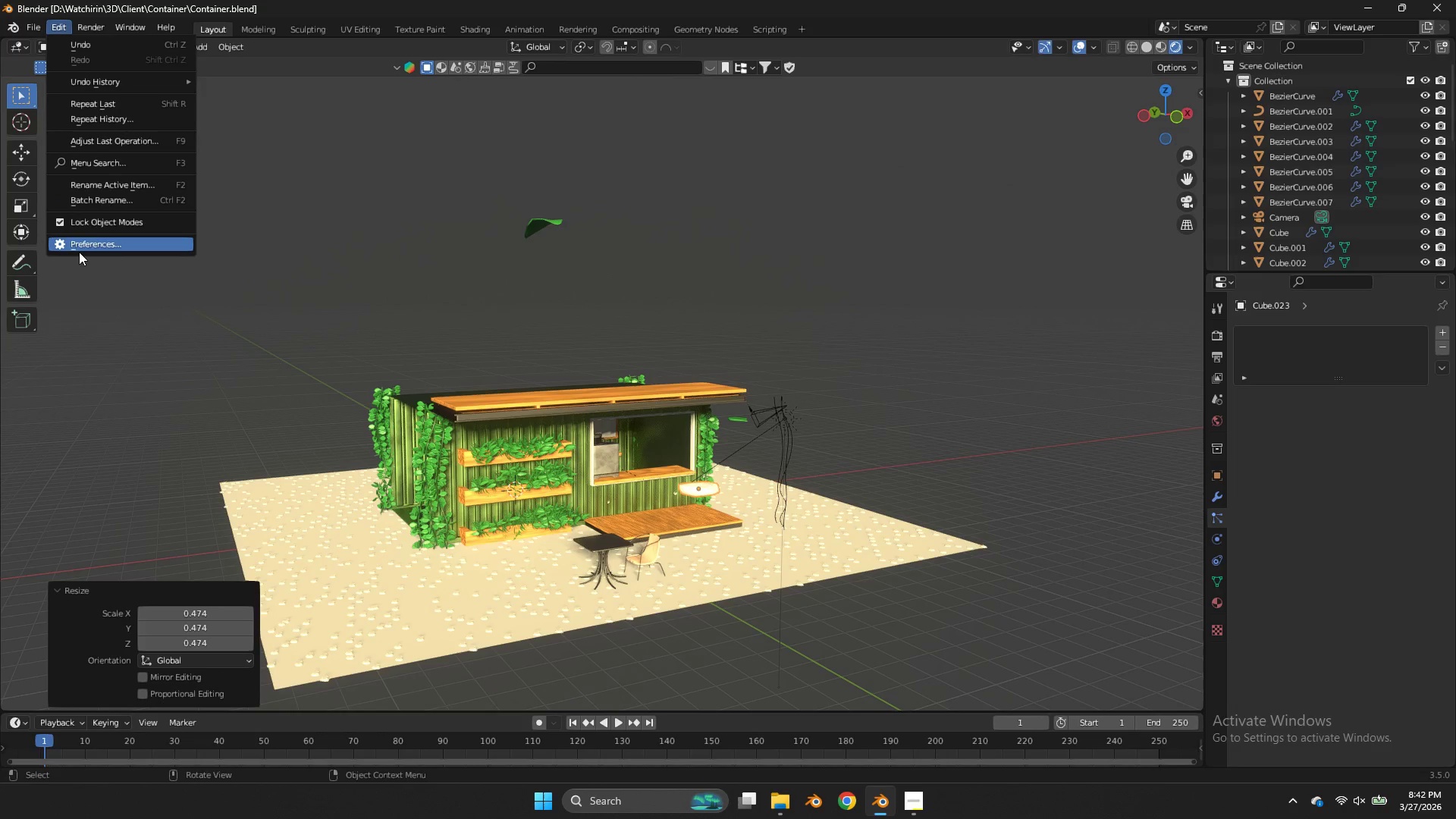 
left_click([79, 252])
 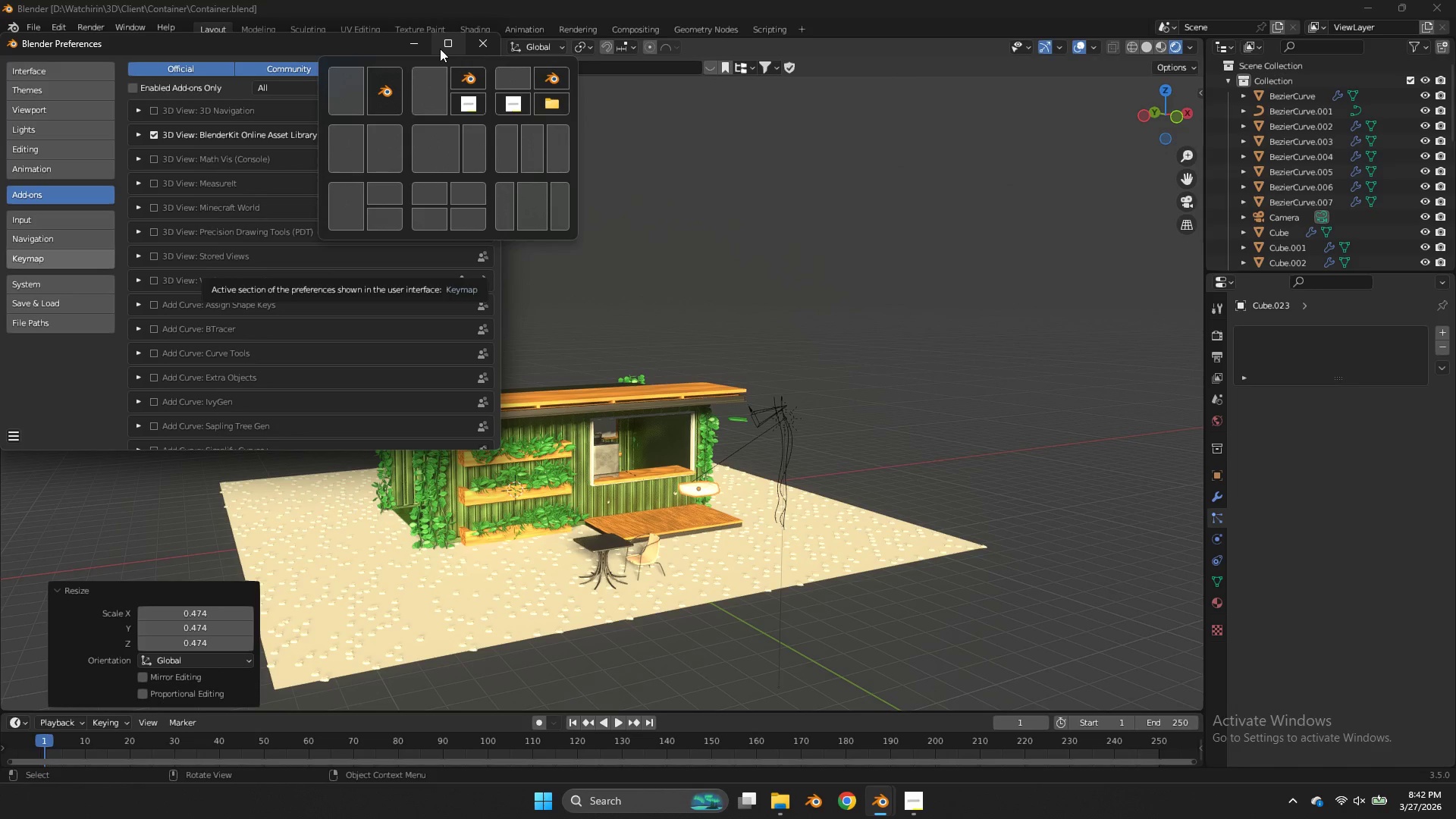 
wait(14.75)
 